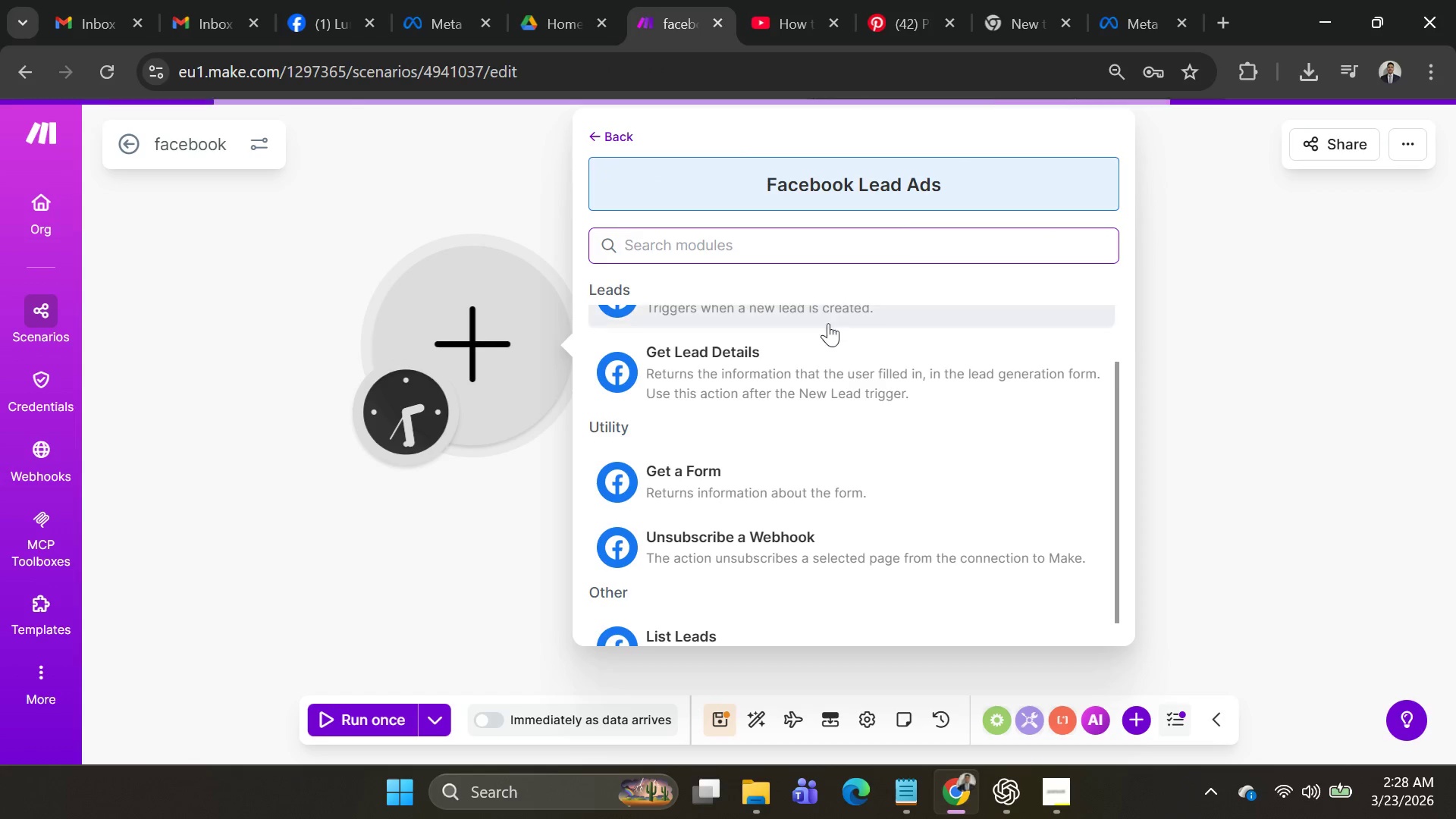 
scroll: coordinate [859, 359], scroll_direction: up, amount: 4.0
 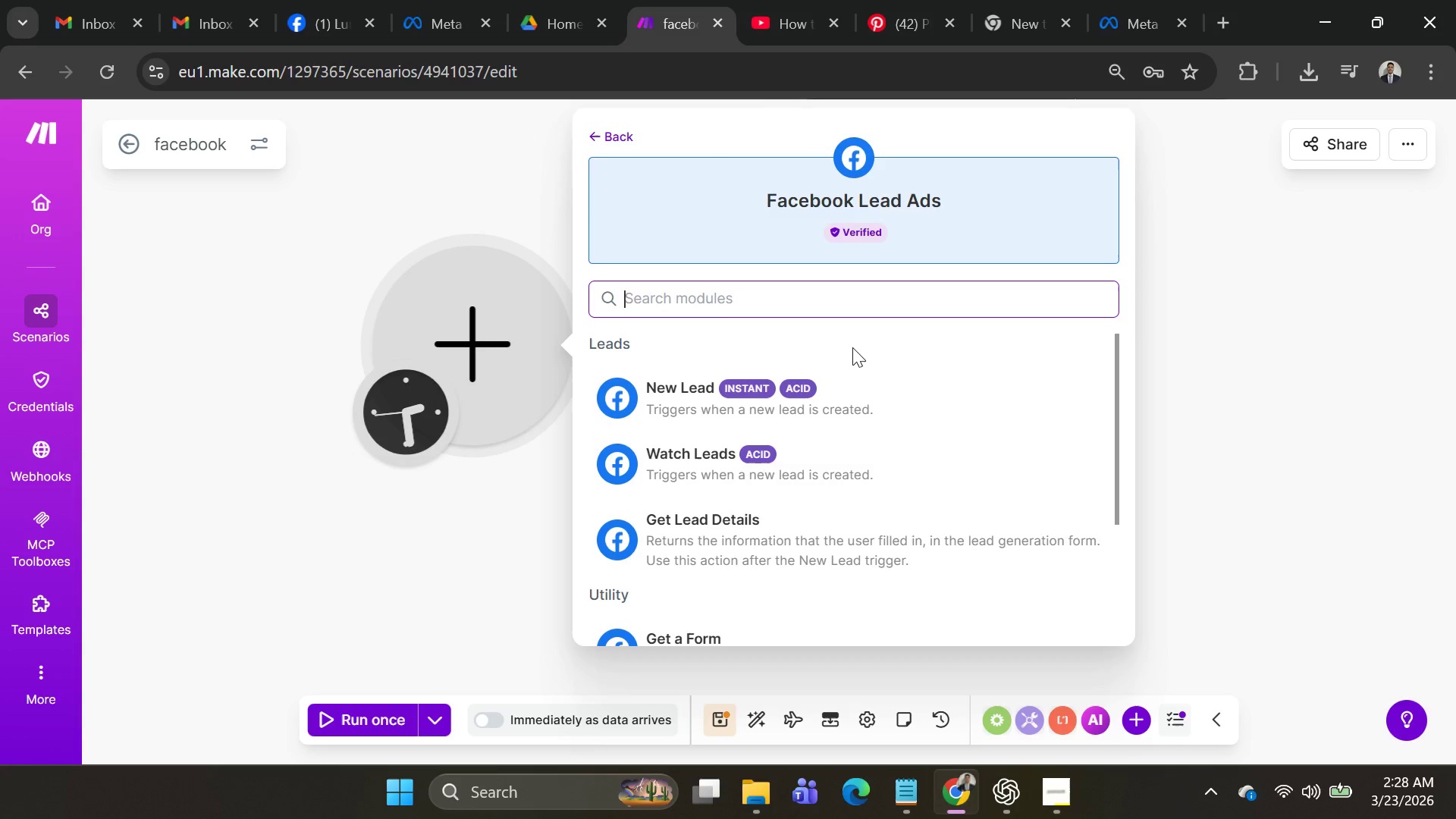 
wait(13.0)
 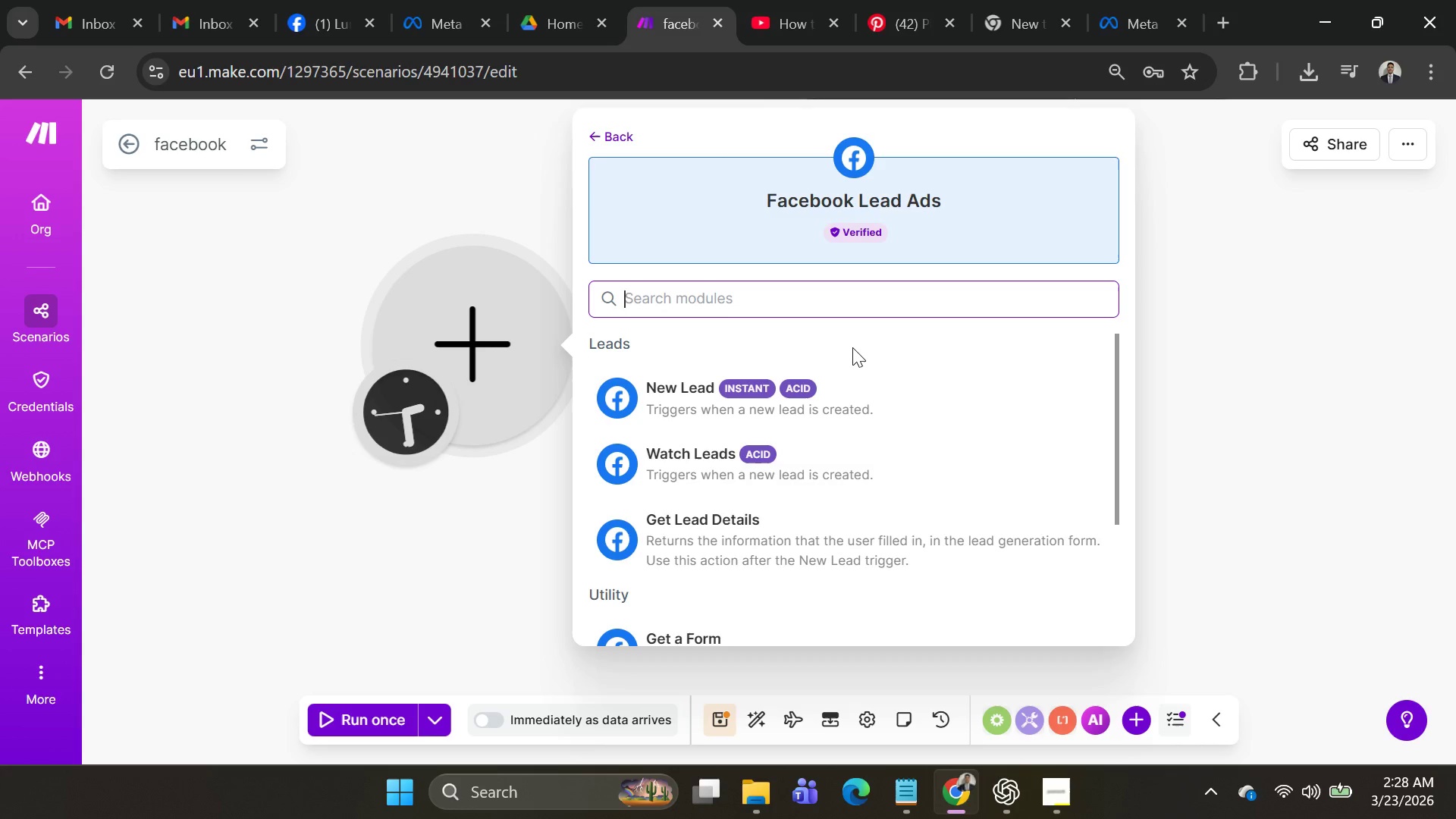 
left_click([388, 221])
 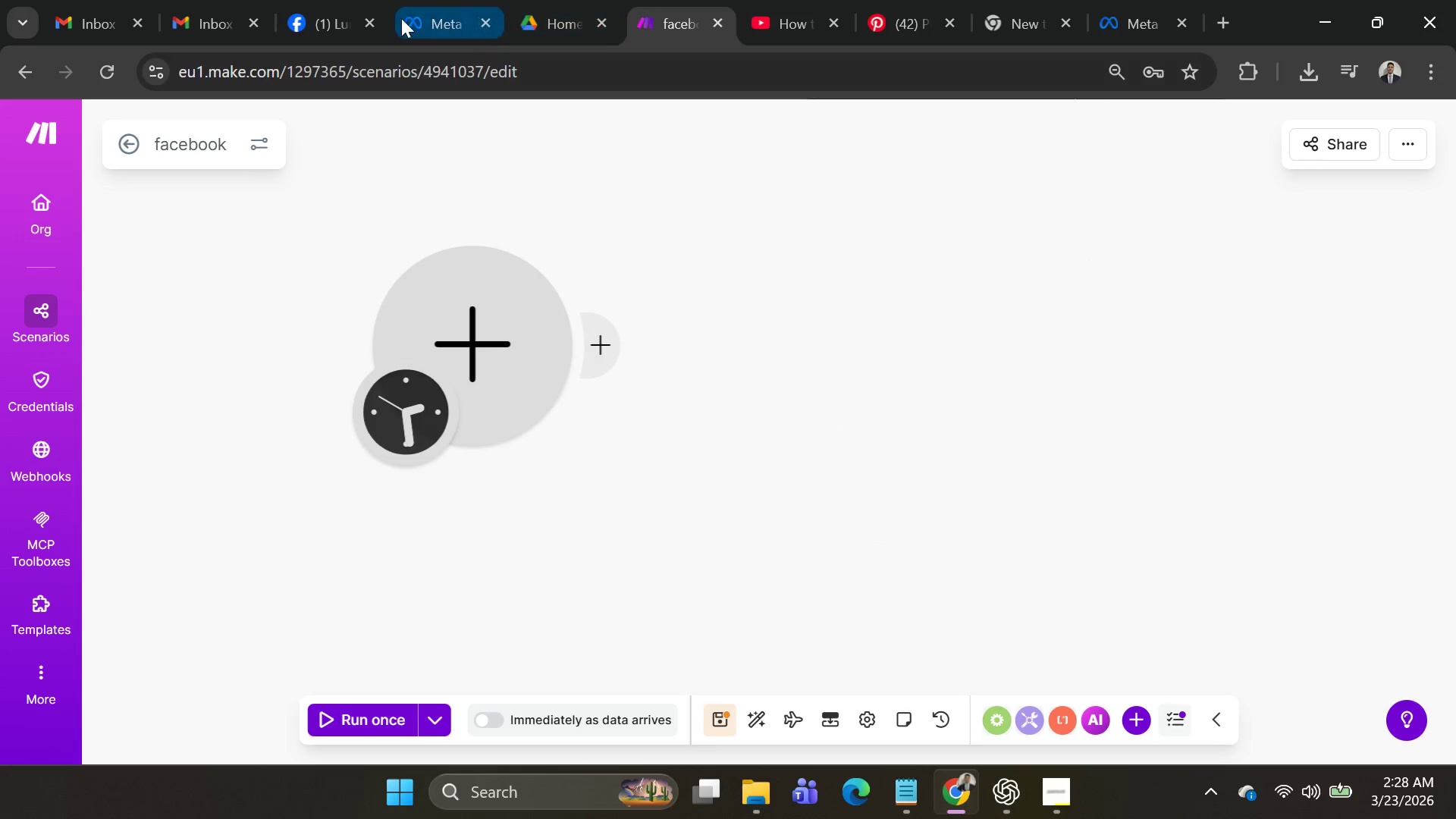 
left_click([344, 16])
 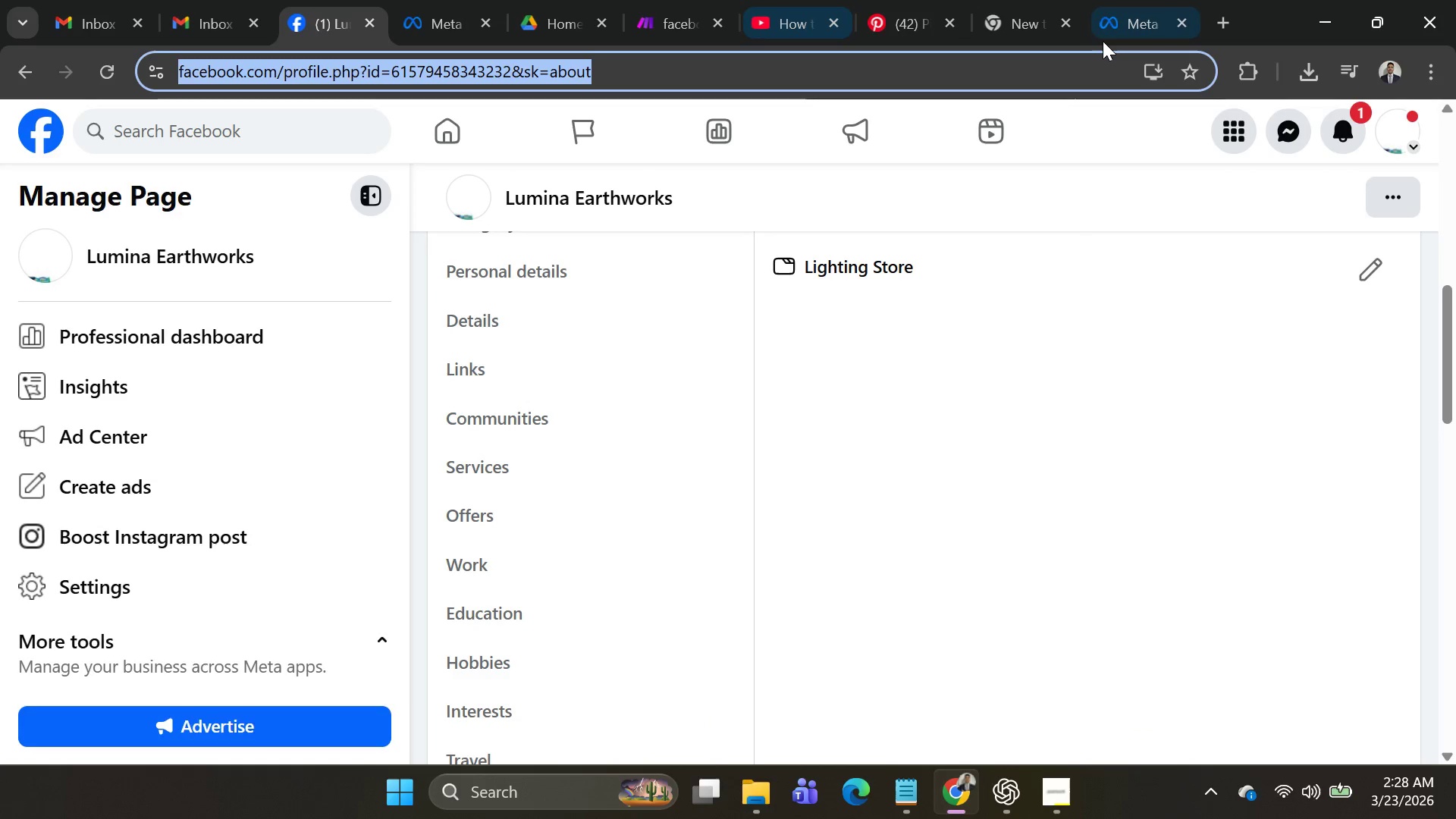 
left_click([1108, 36])
 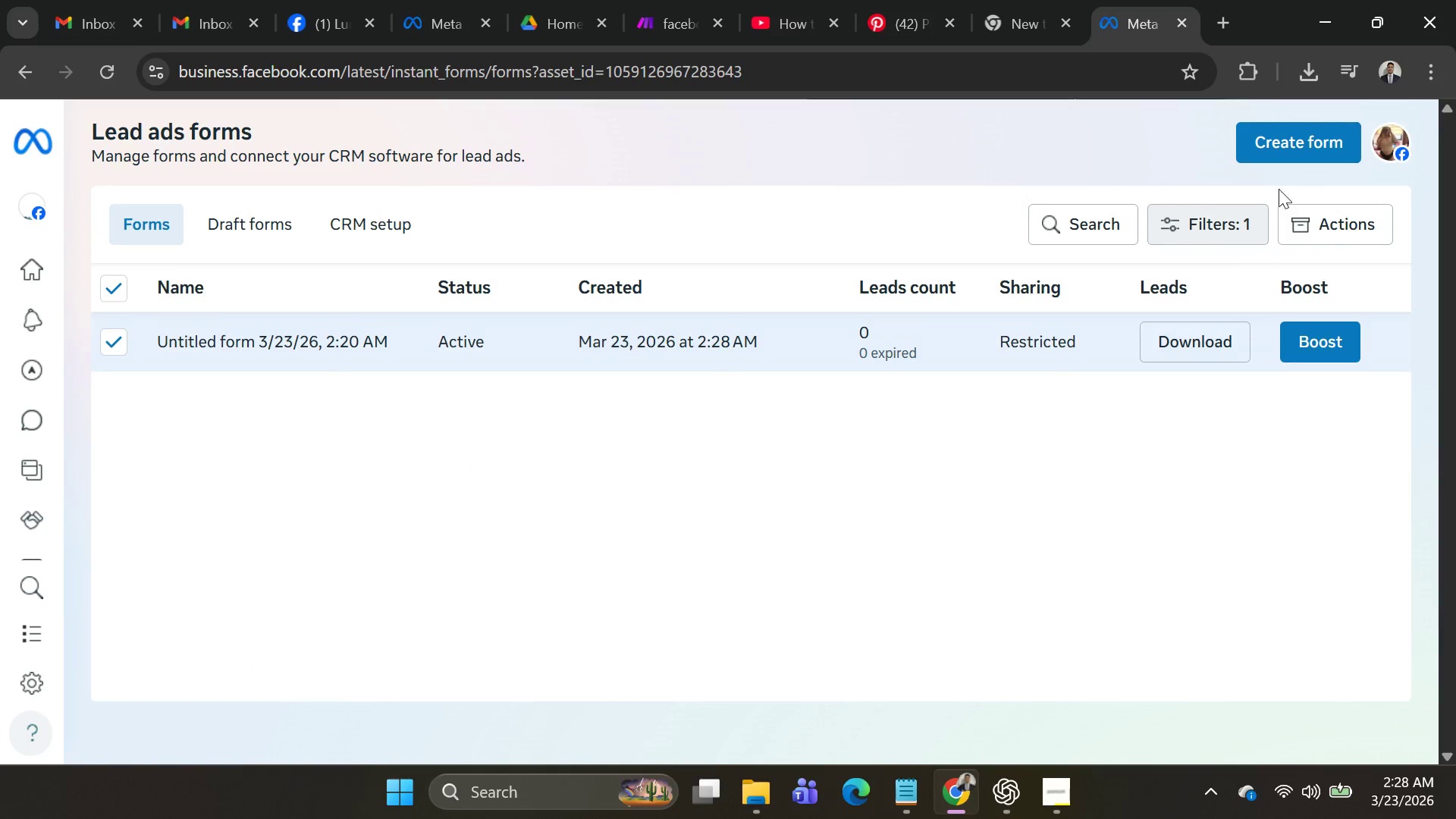 
left_click([1282, 154])
 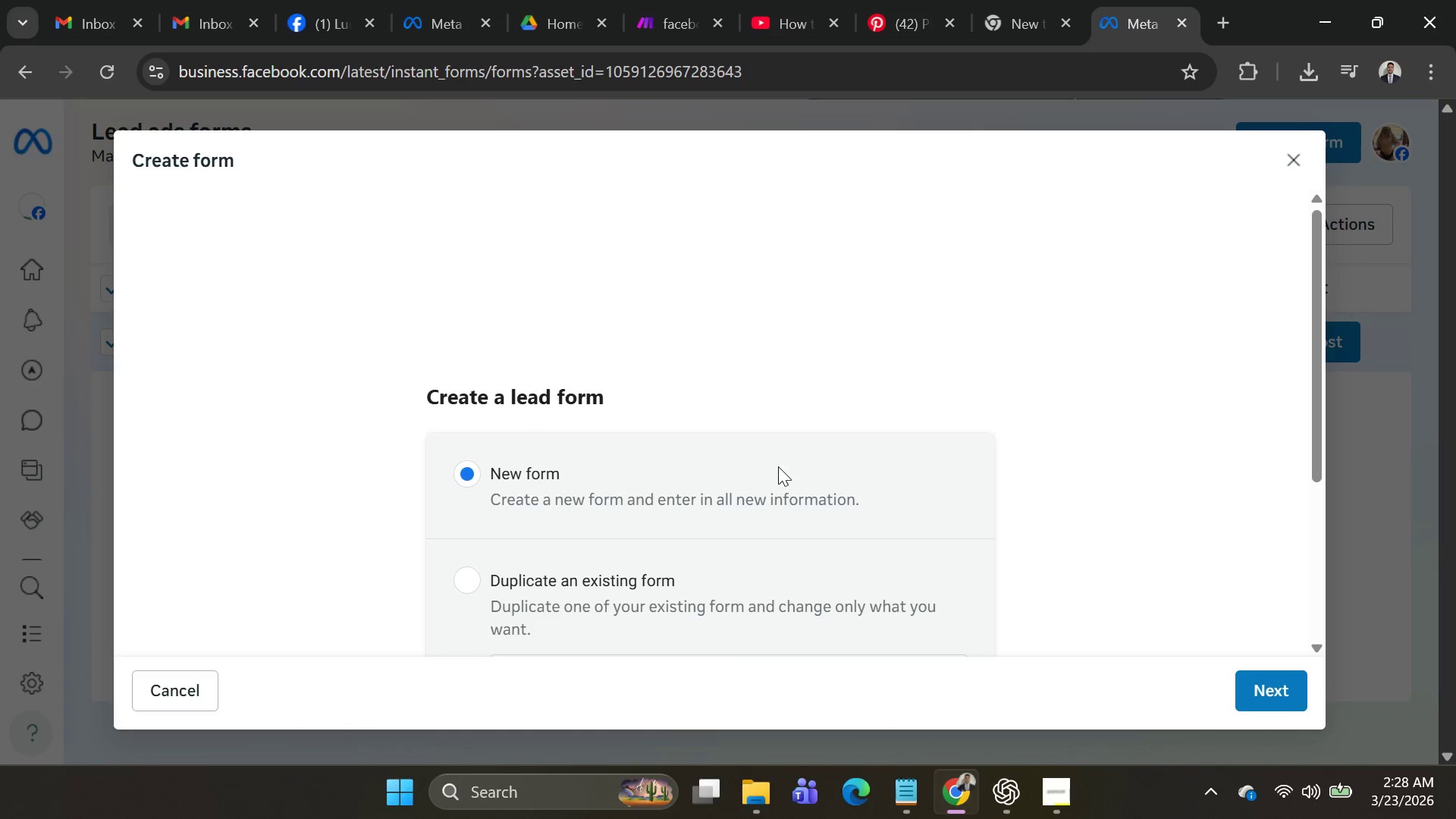 
scroll: coordinate [804, 439], scroll_direction: down, amount: 3.0
 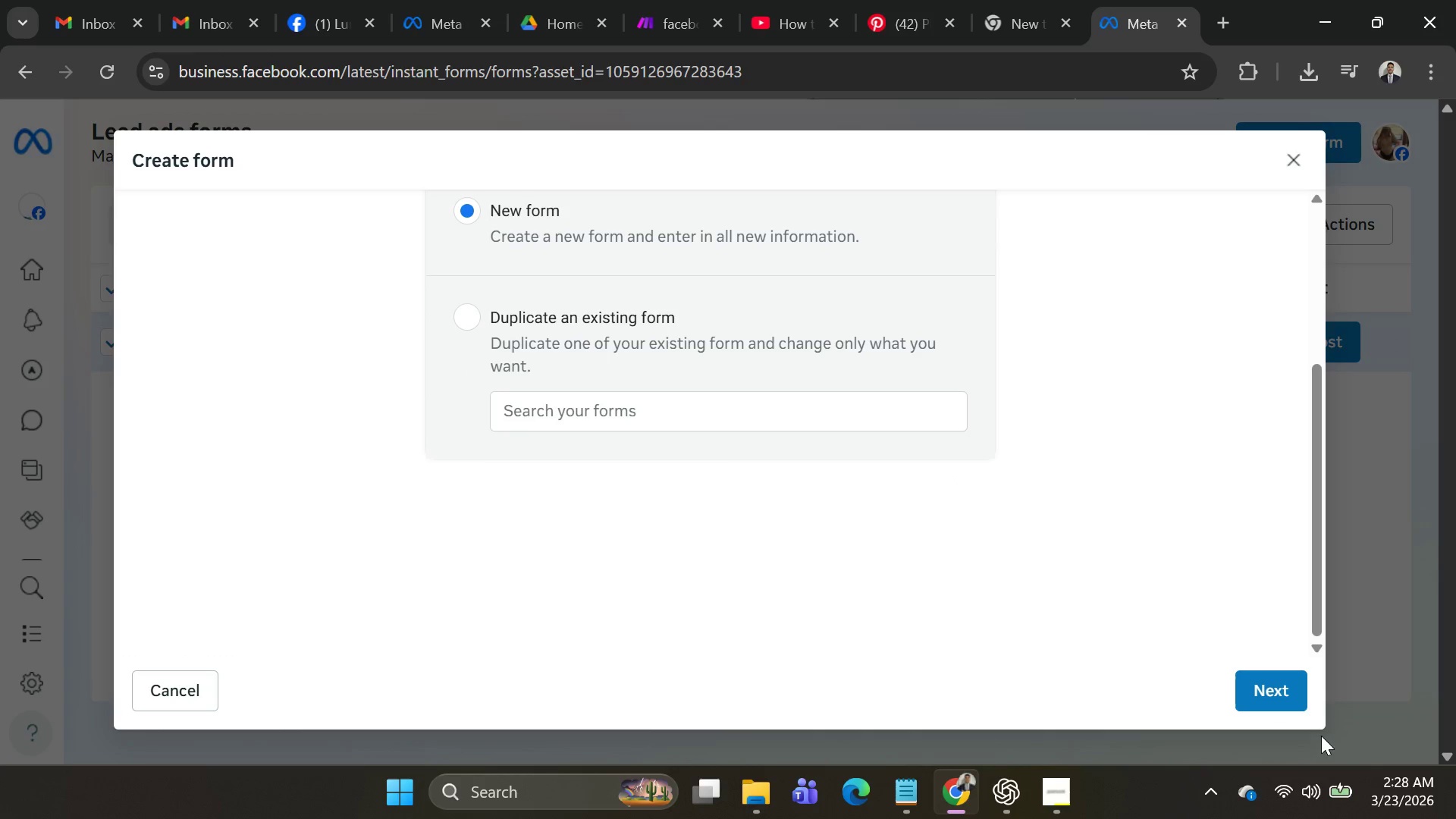 
left_click([1284, 703])
 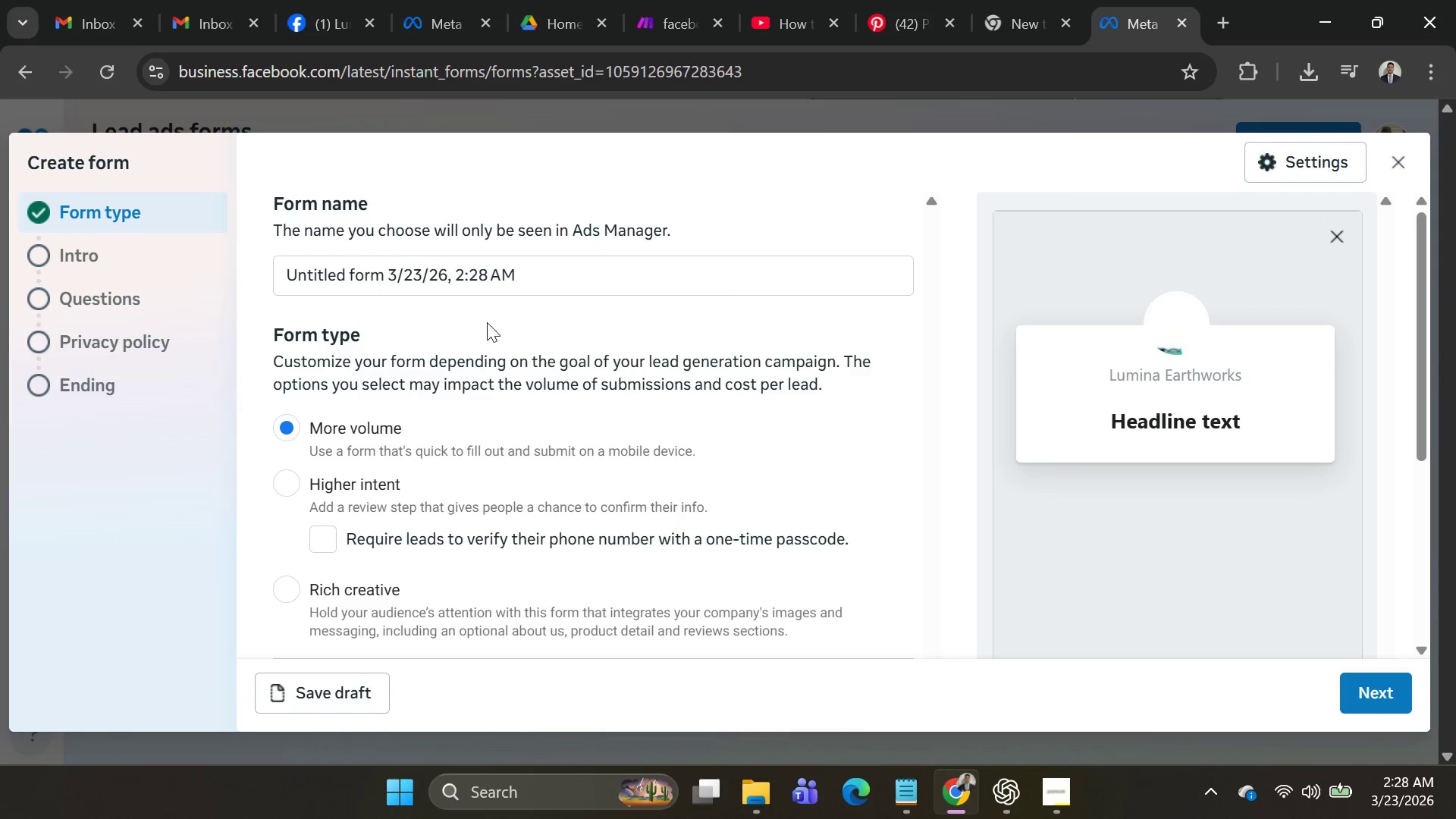 
scroll: coordinate [481, 321], scroll_direction: down, amount: 2.0
 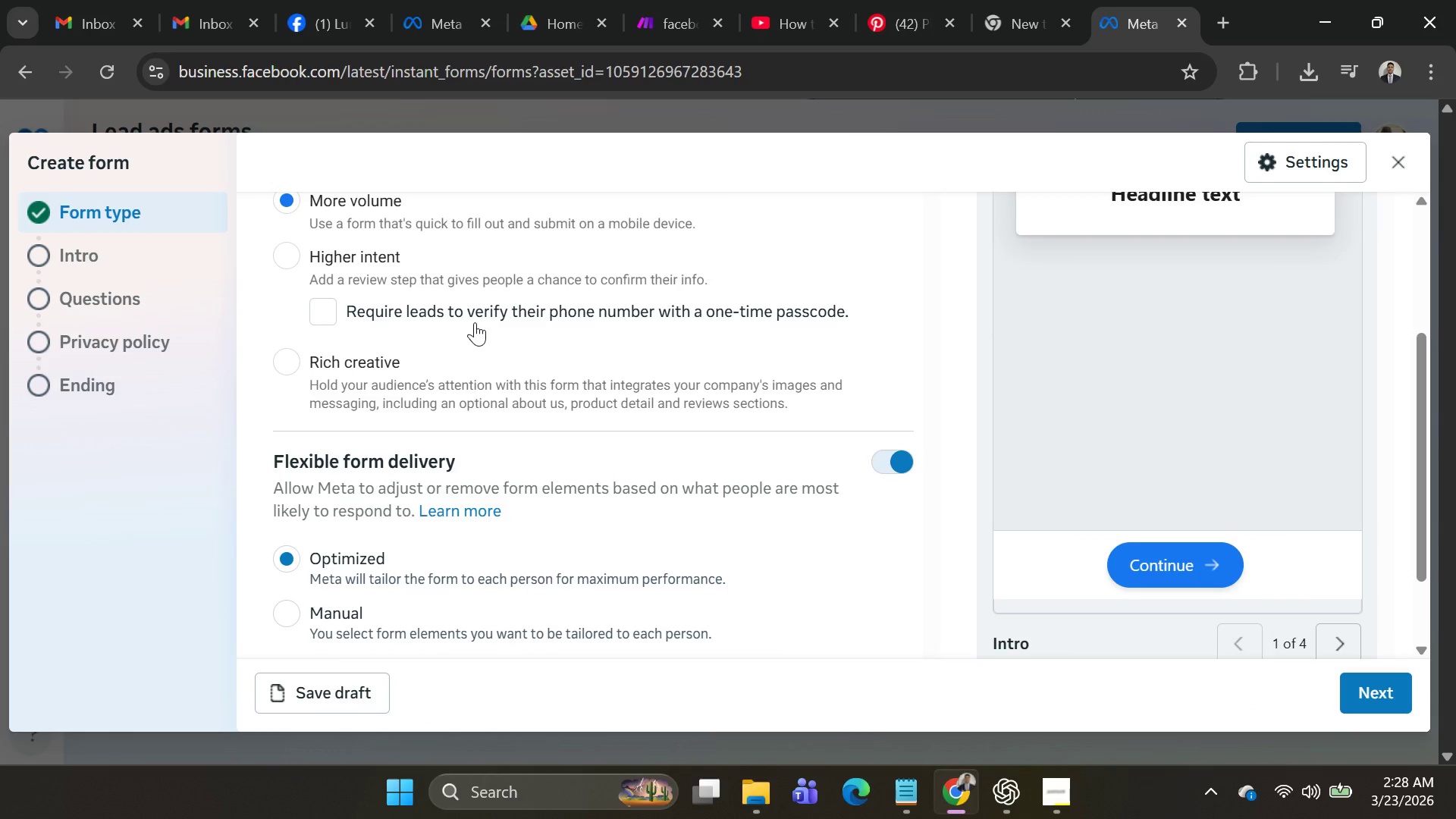 
scroll: coordinate [464, 326], scroll_direction: up, amount: 2.0
 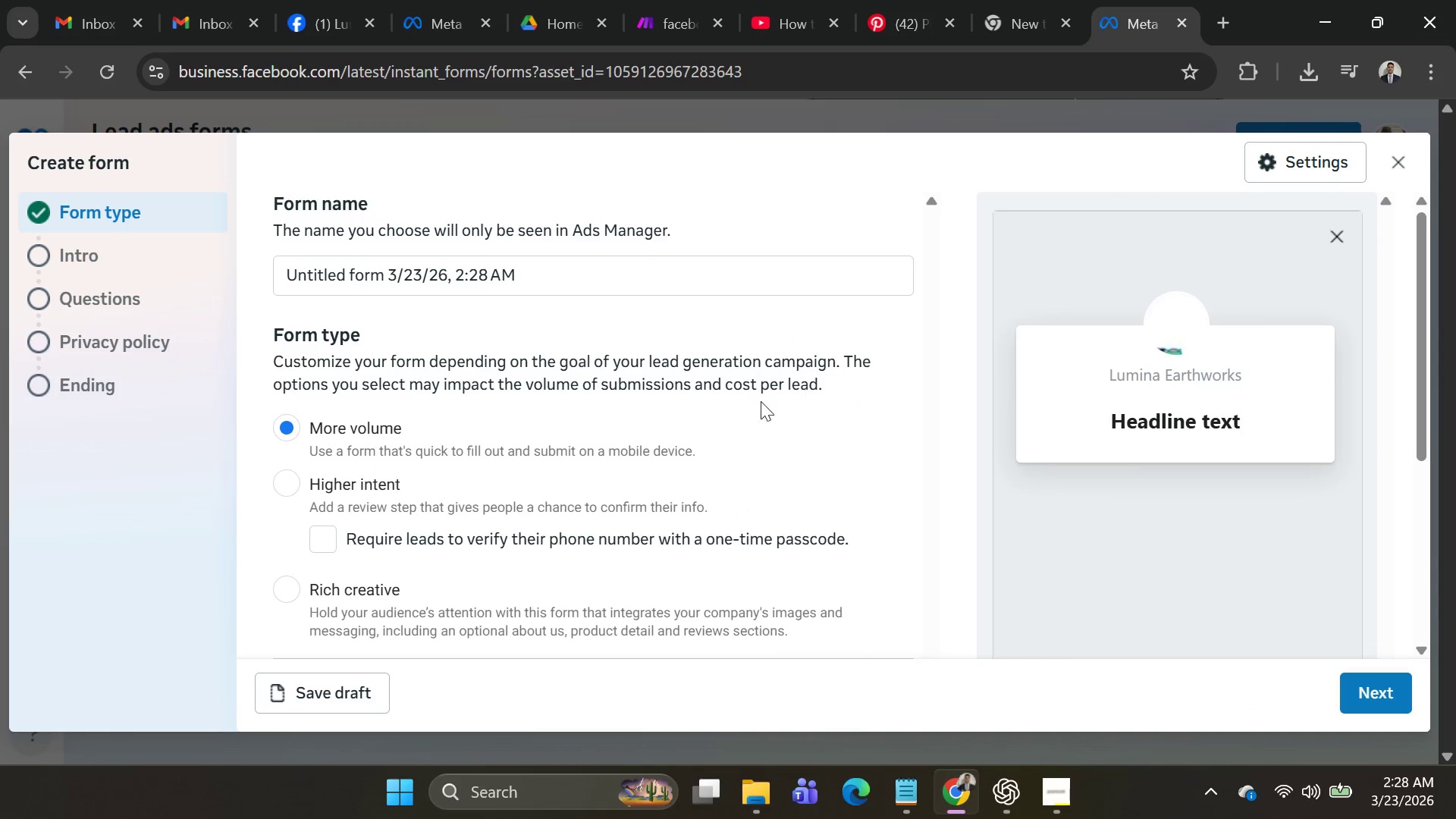 
scroll: coordinate [670, 403], scroll_direction: none, amount: 0.0
 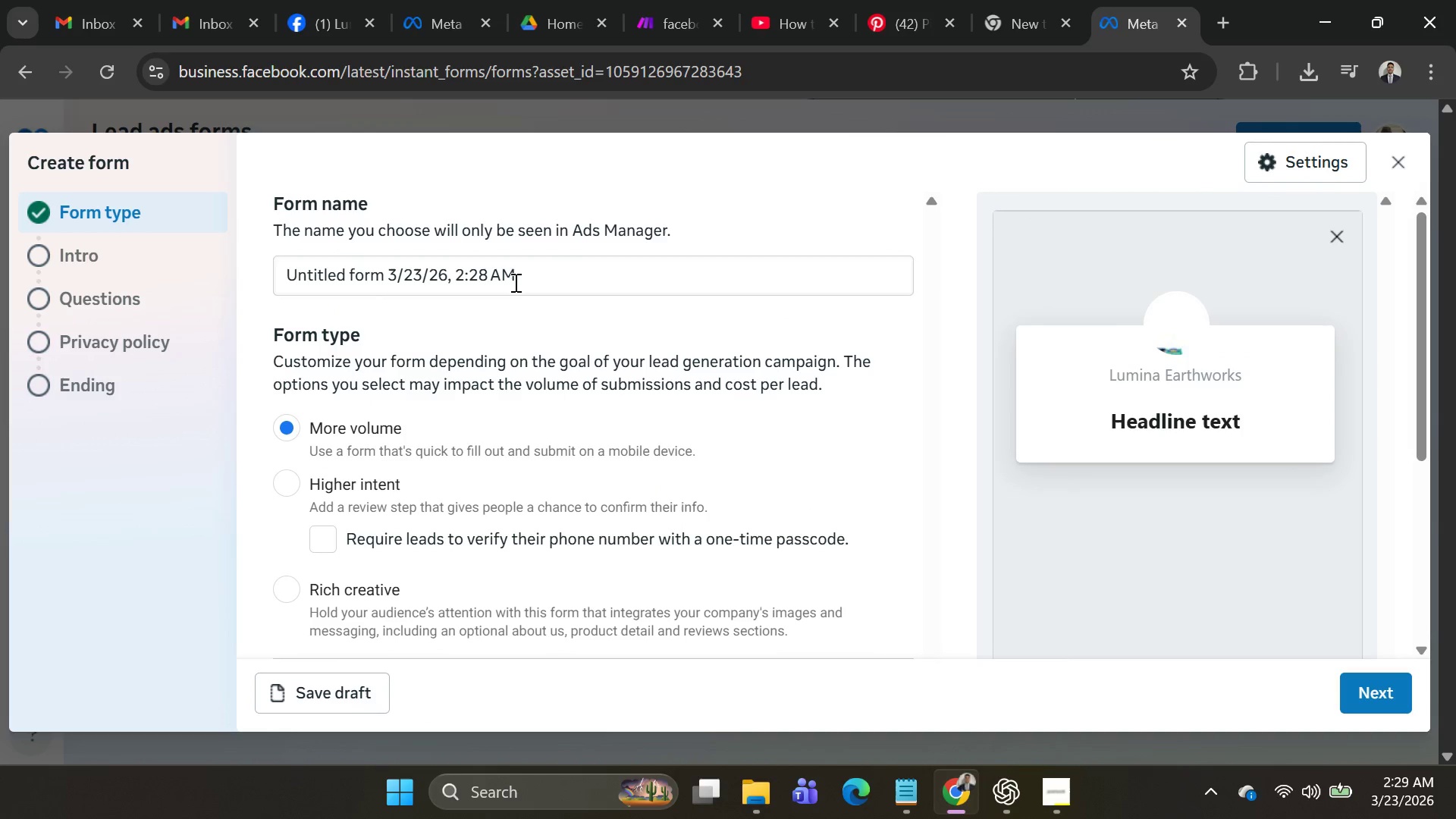 
scroll: coordinate [732, 490], scroll_direction: down, amount: 4.0
 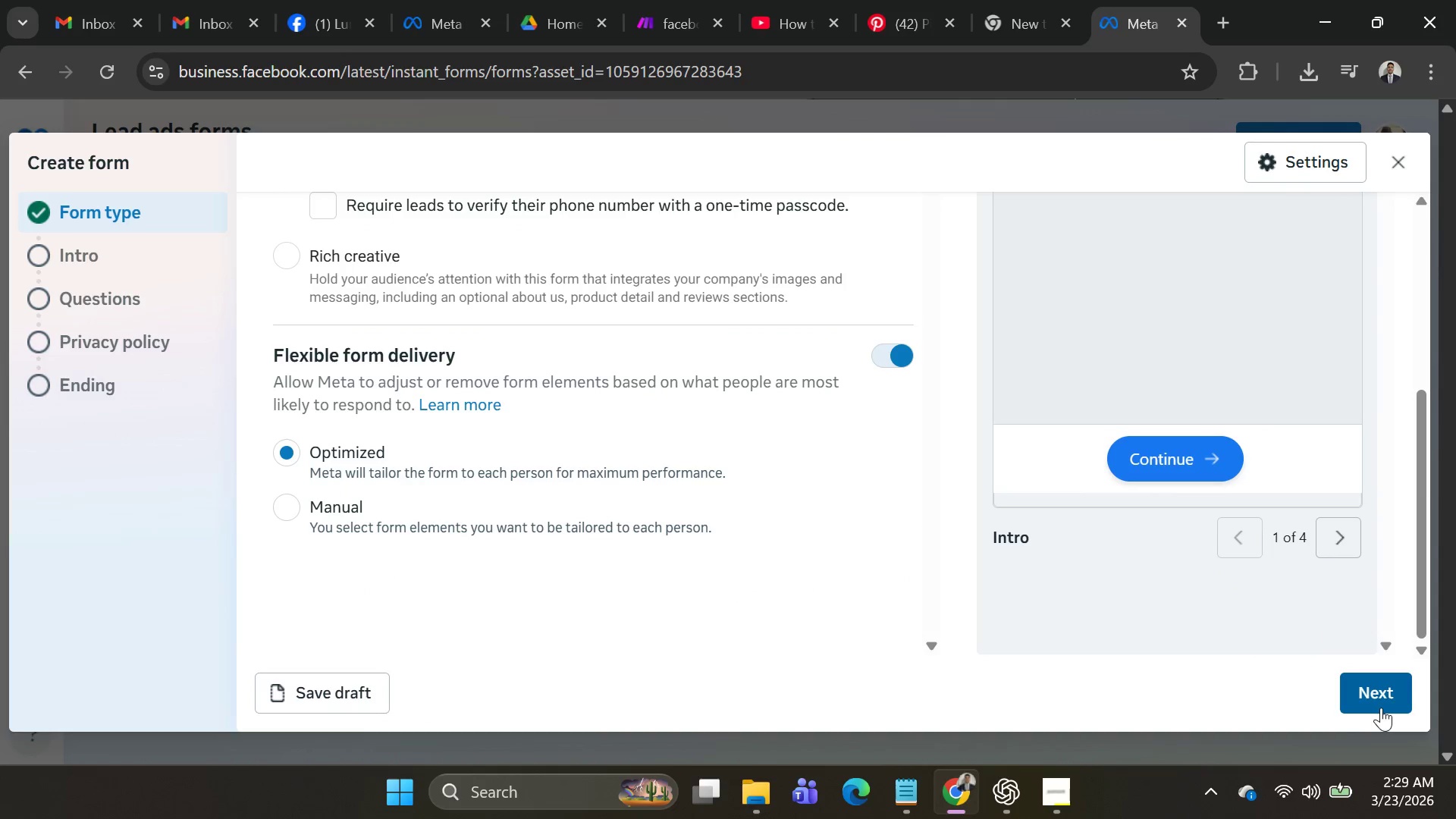 
left_click([1372, 692])
 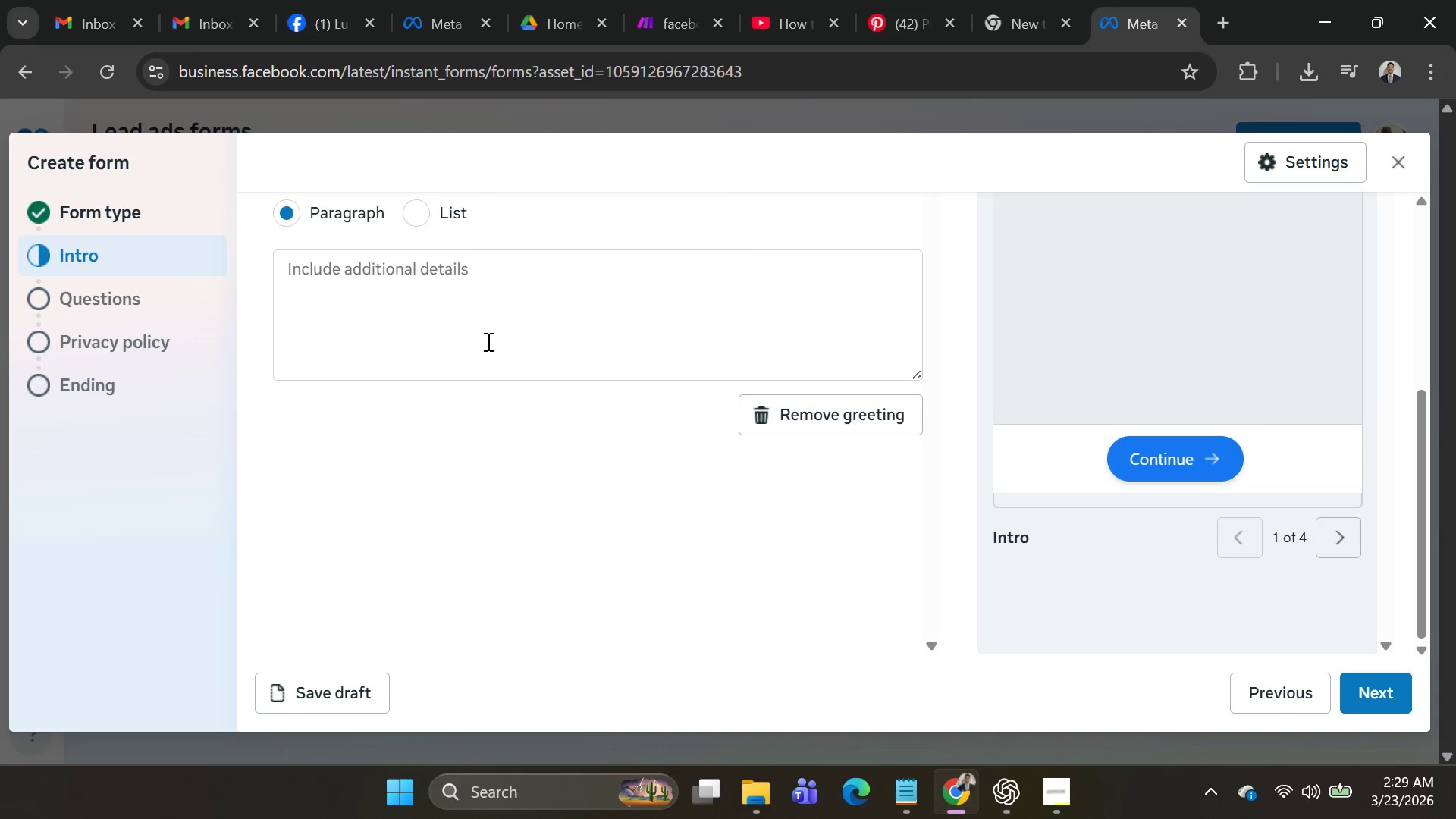 
left_click([443, 290])
 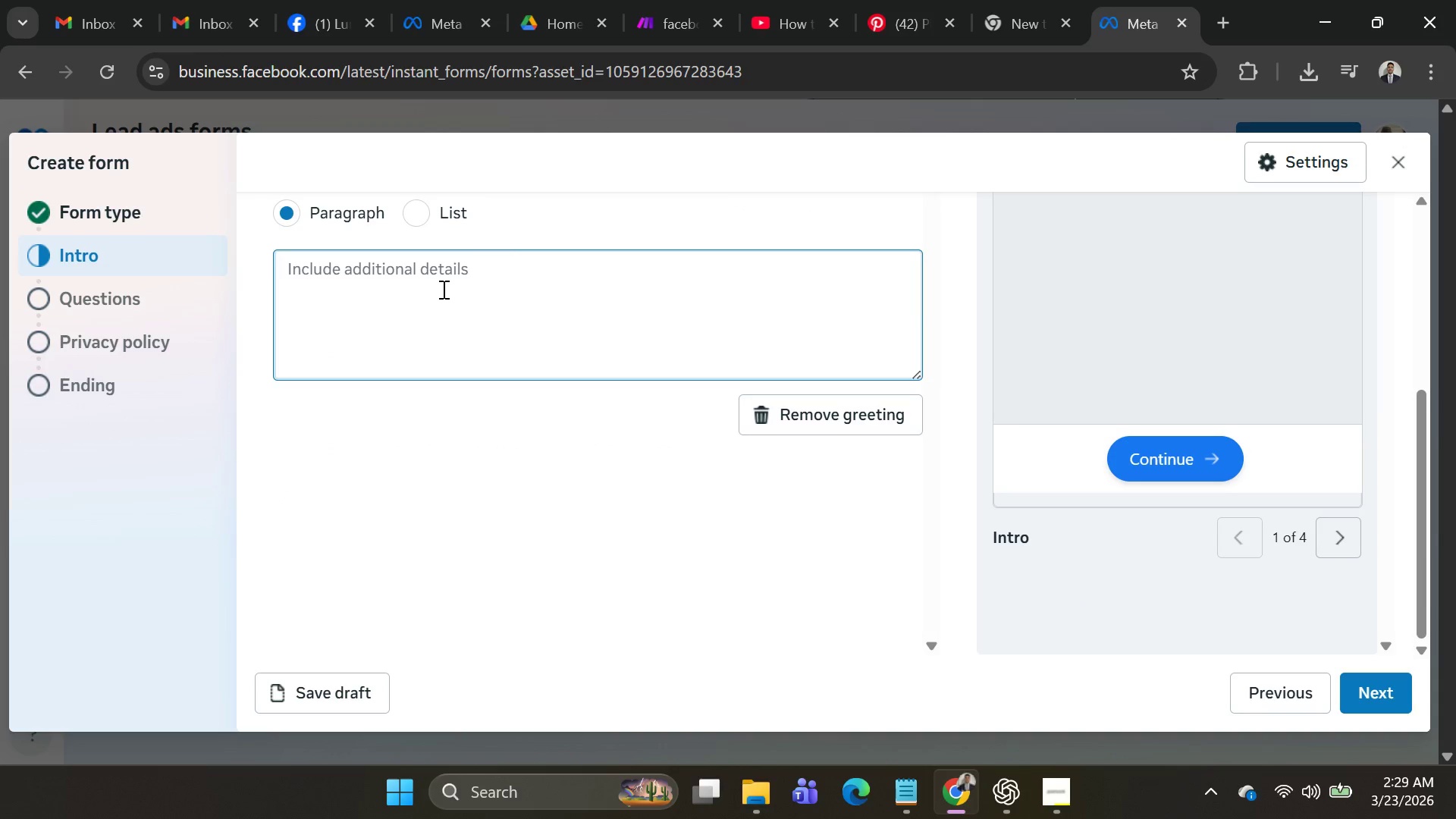 
key(Control+V)
 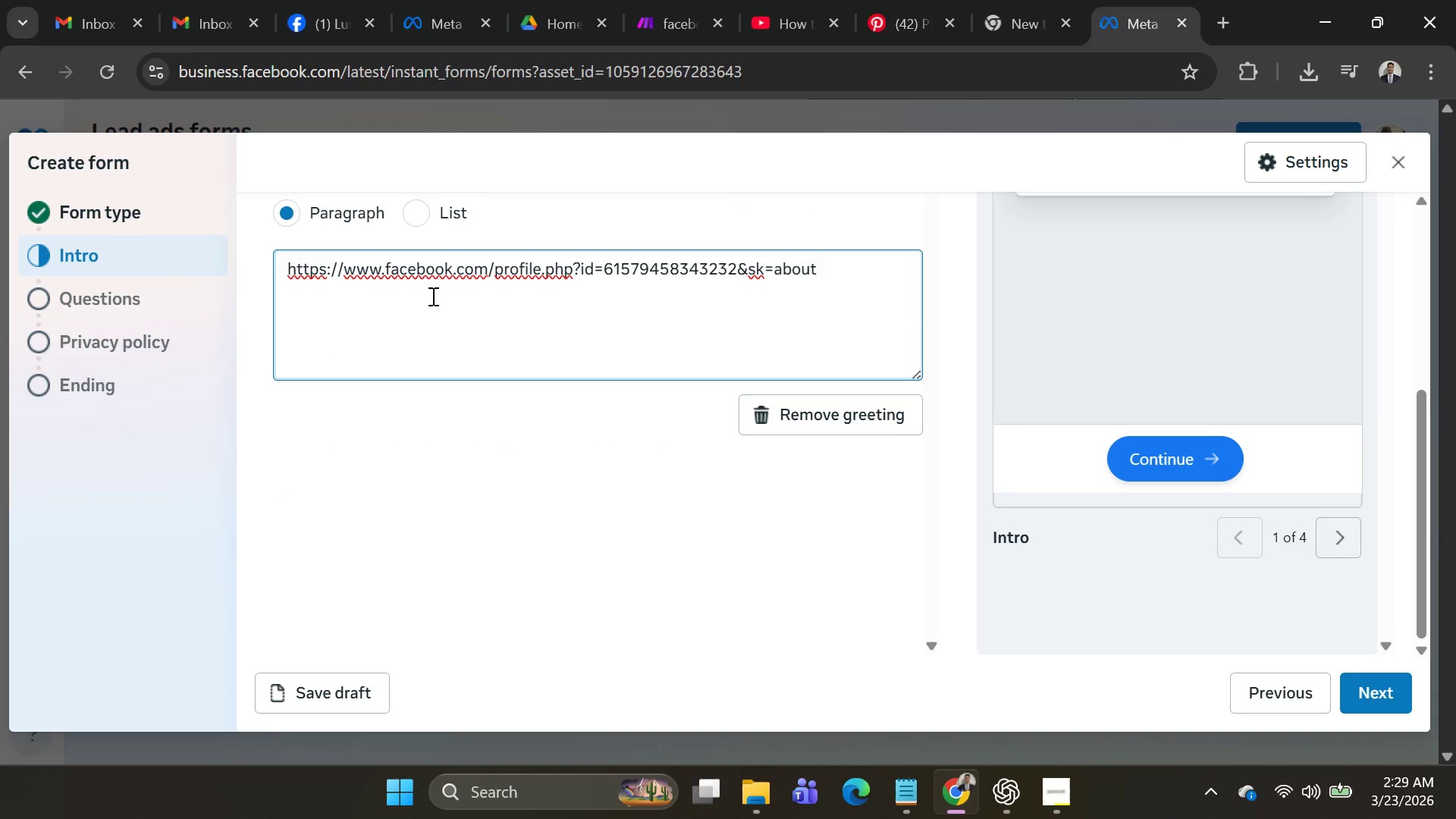 
key(Control+Z)
 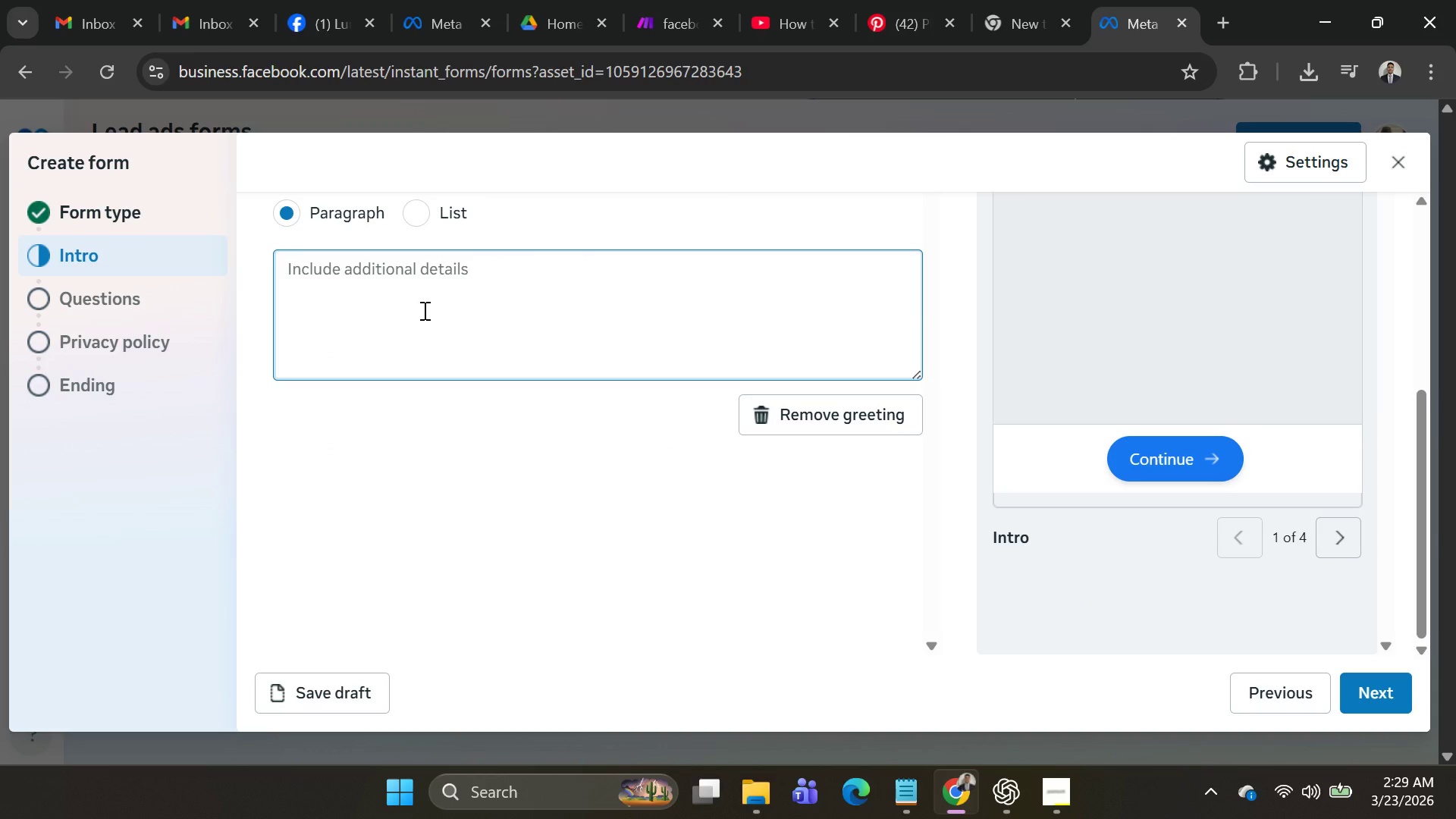 
key(Alt+AltLeft)
 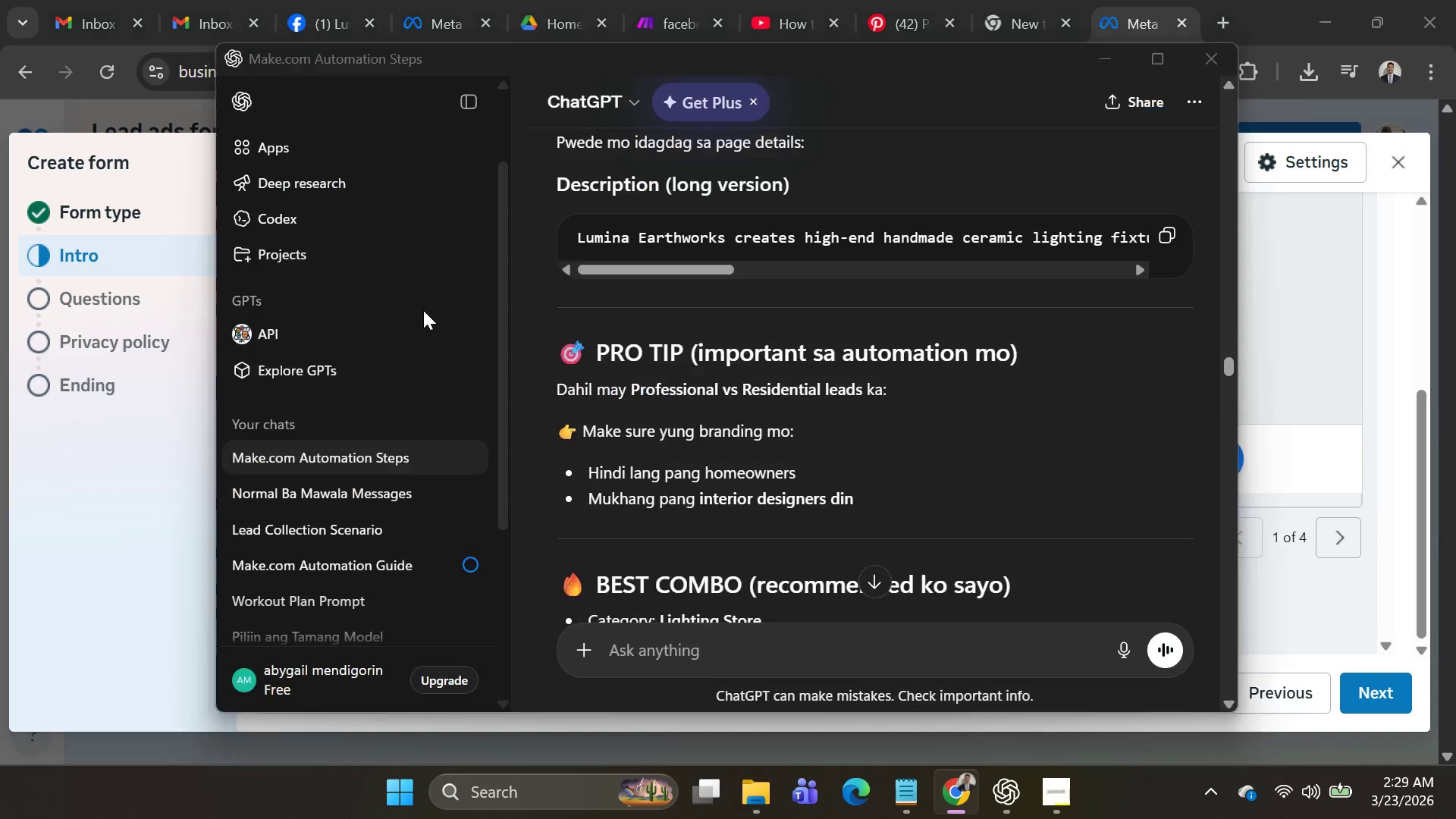 
key(Alt+Tab)
 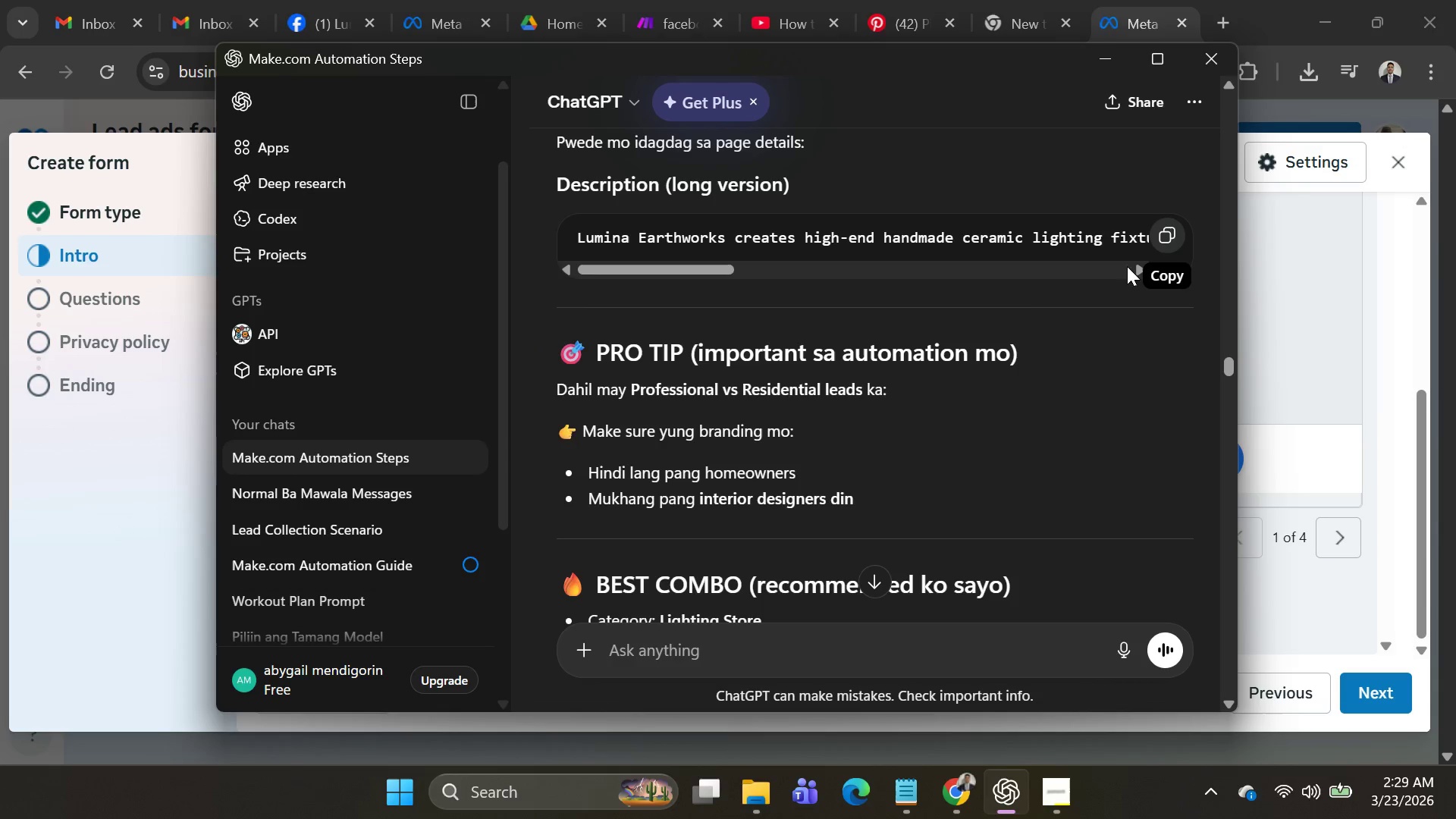 
key(Alt+AltLeft)
 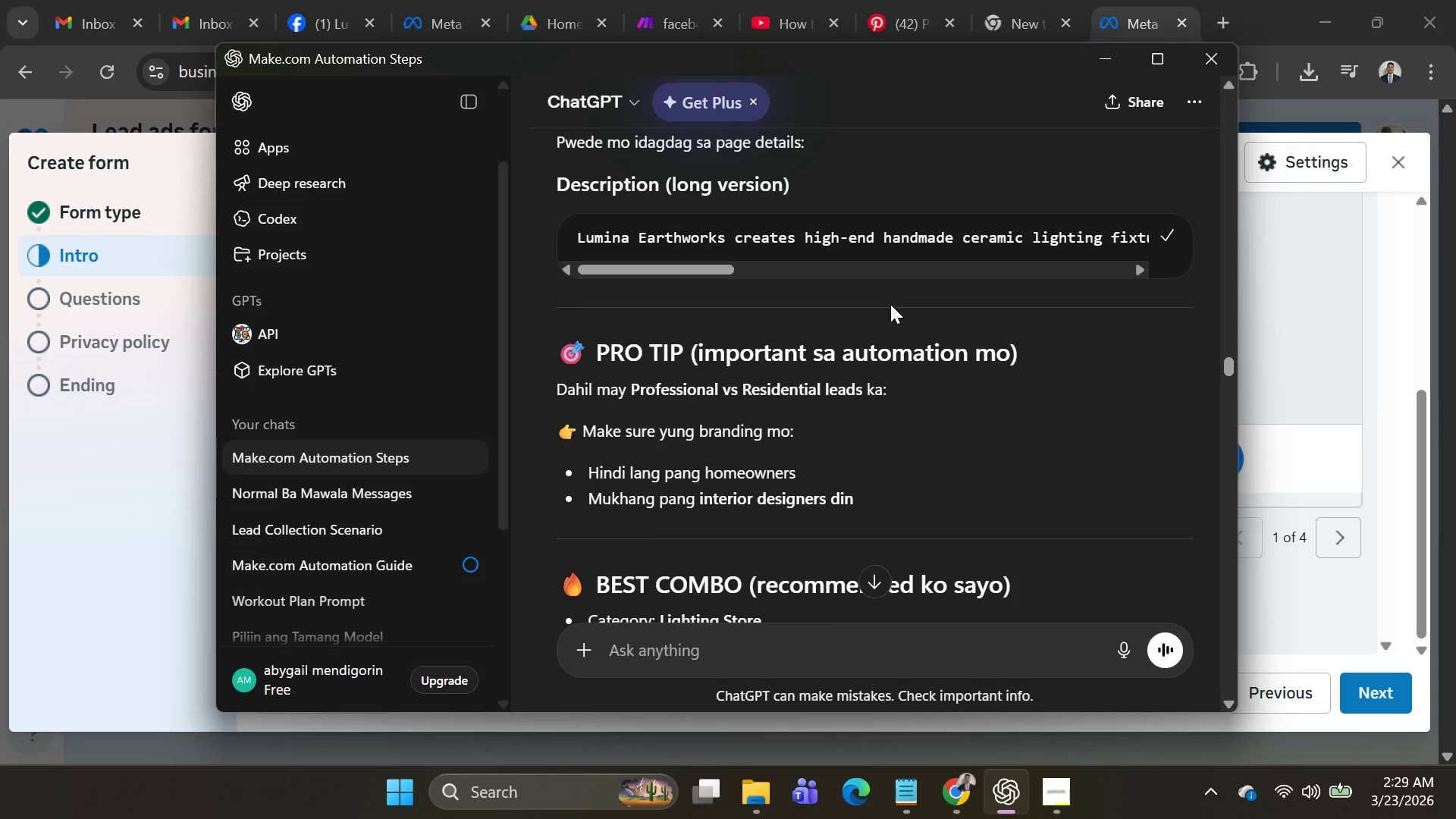 
key(Alt+Tab)
 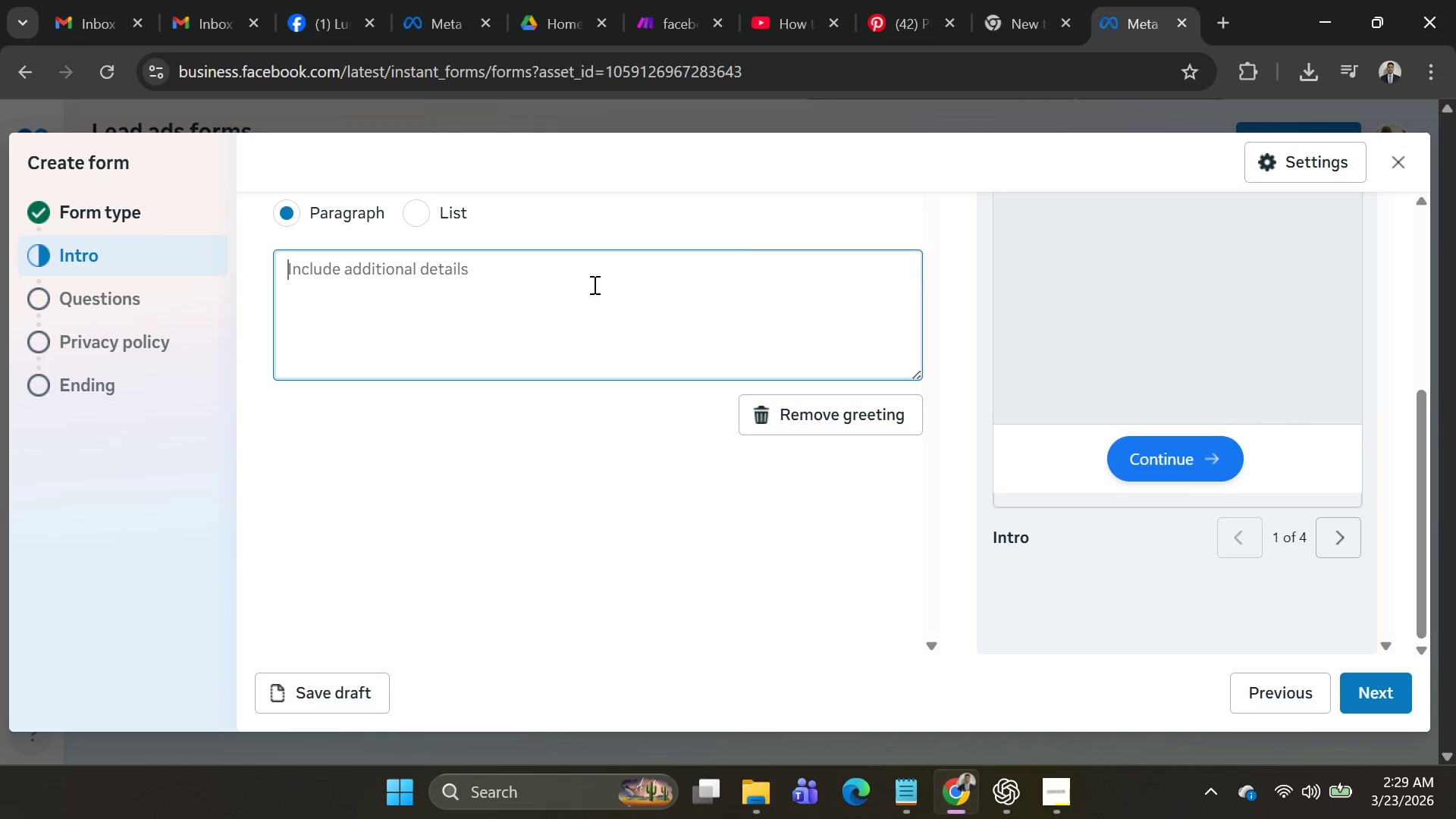 
key(Control+ControlLeft)
 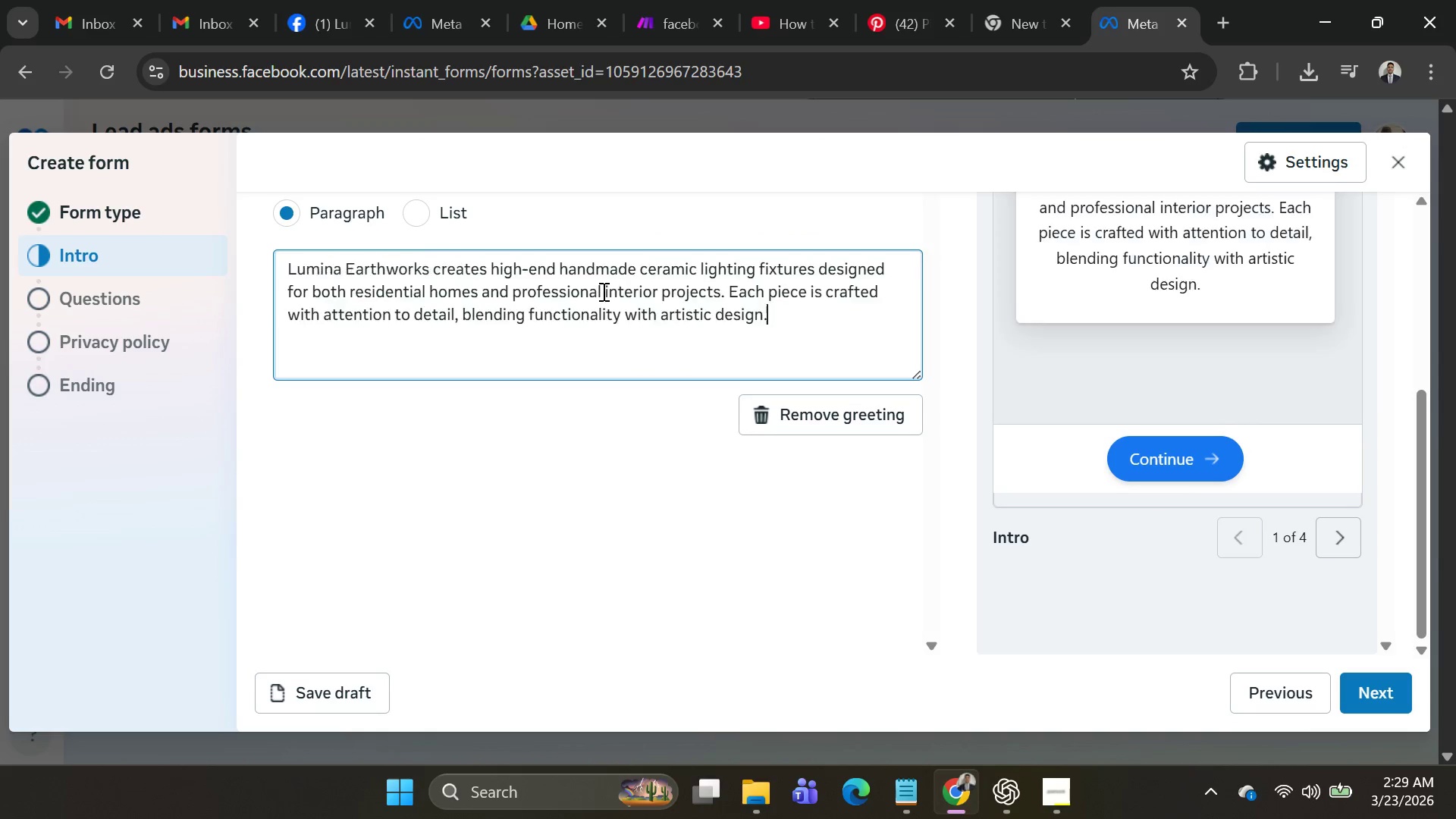 
key(Control+V)
 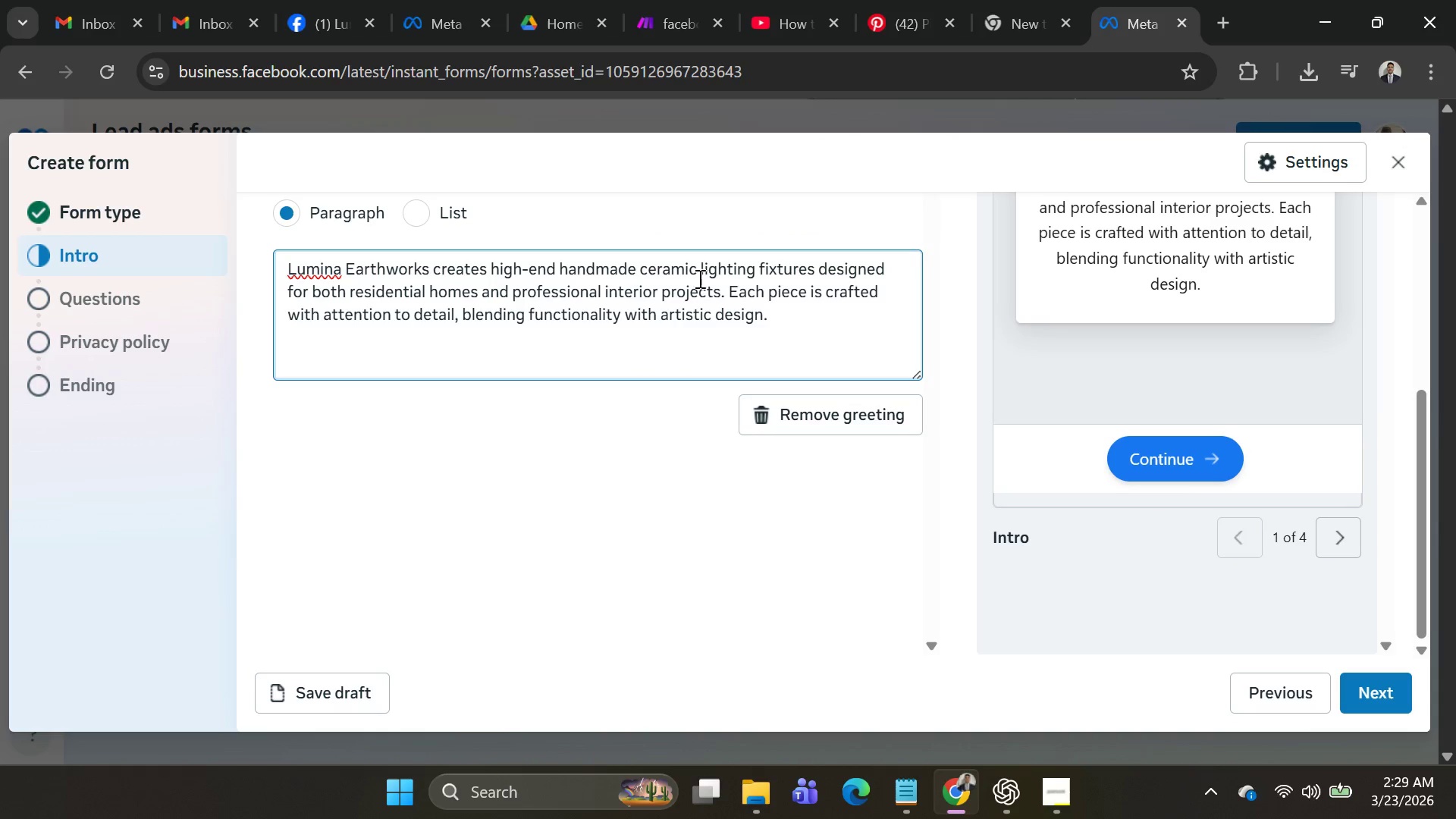 
key(Alt+AltLeft)
 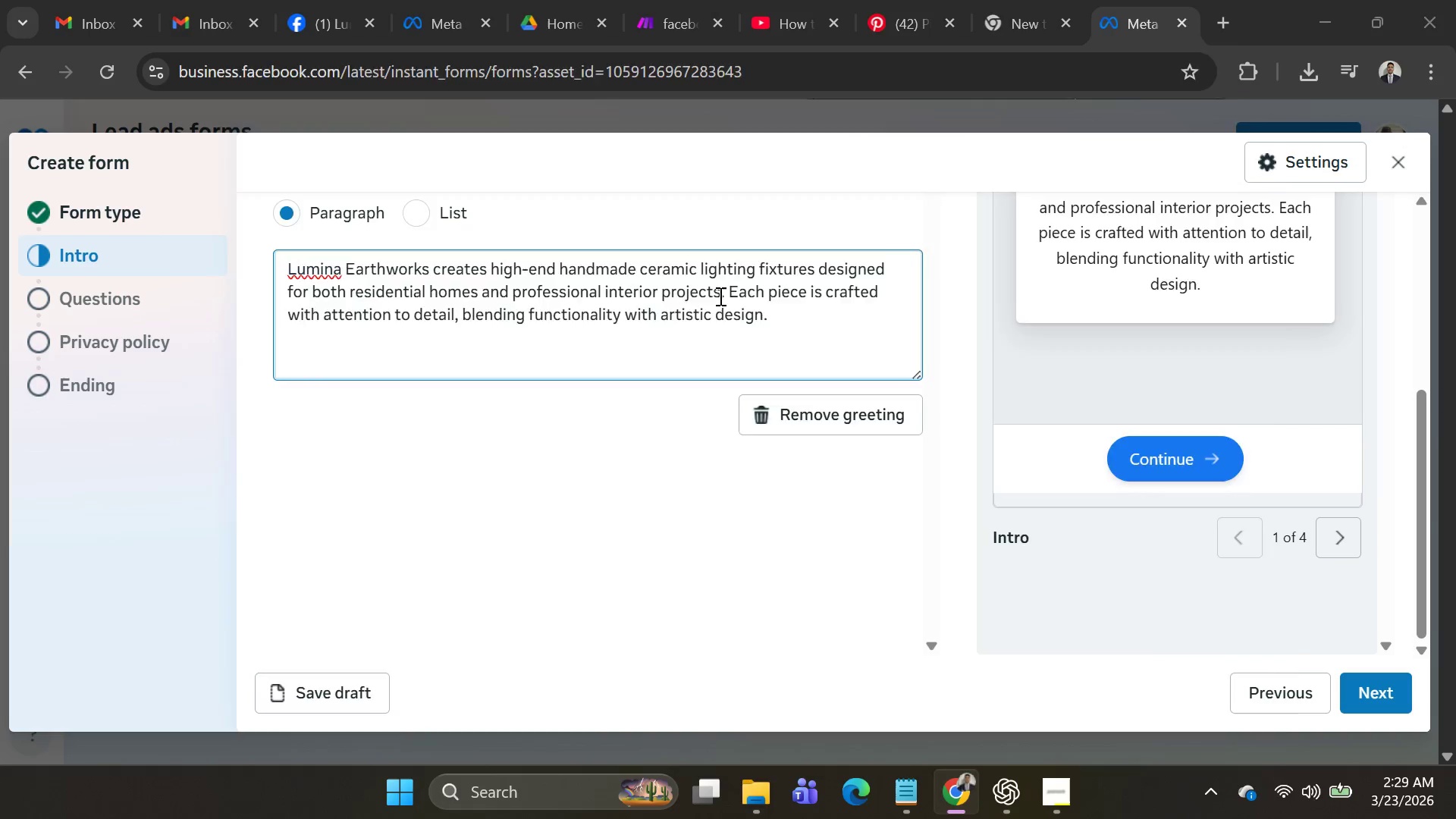 
key(Alt+Tab)
 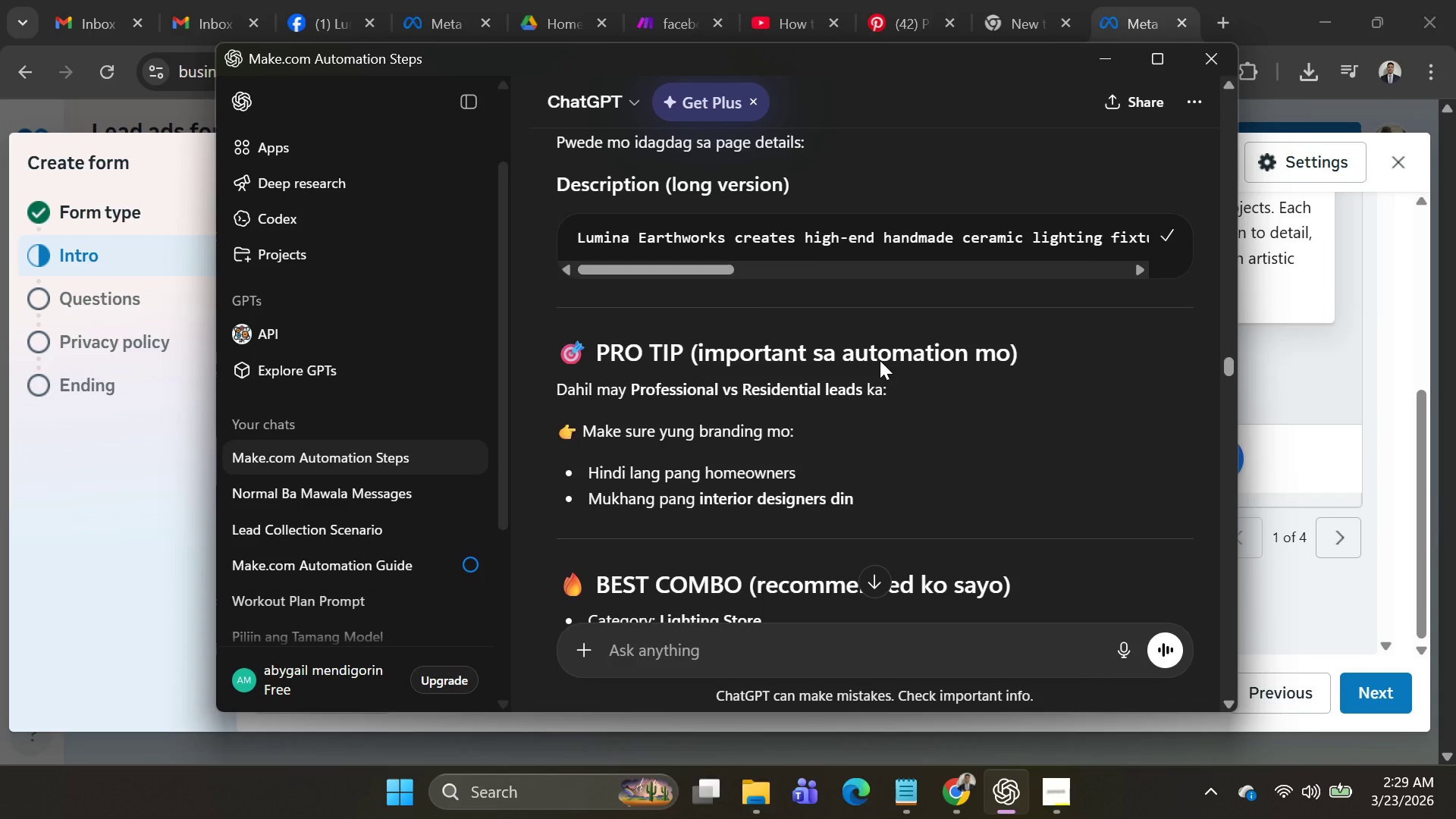 
scroll: coordinate [1041, 380], scroll_direction: down, amount: 24.0
 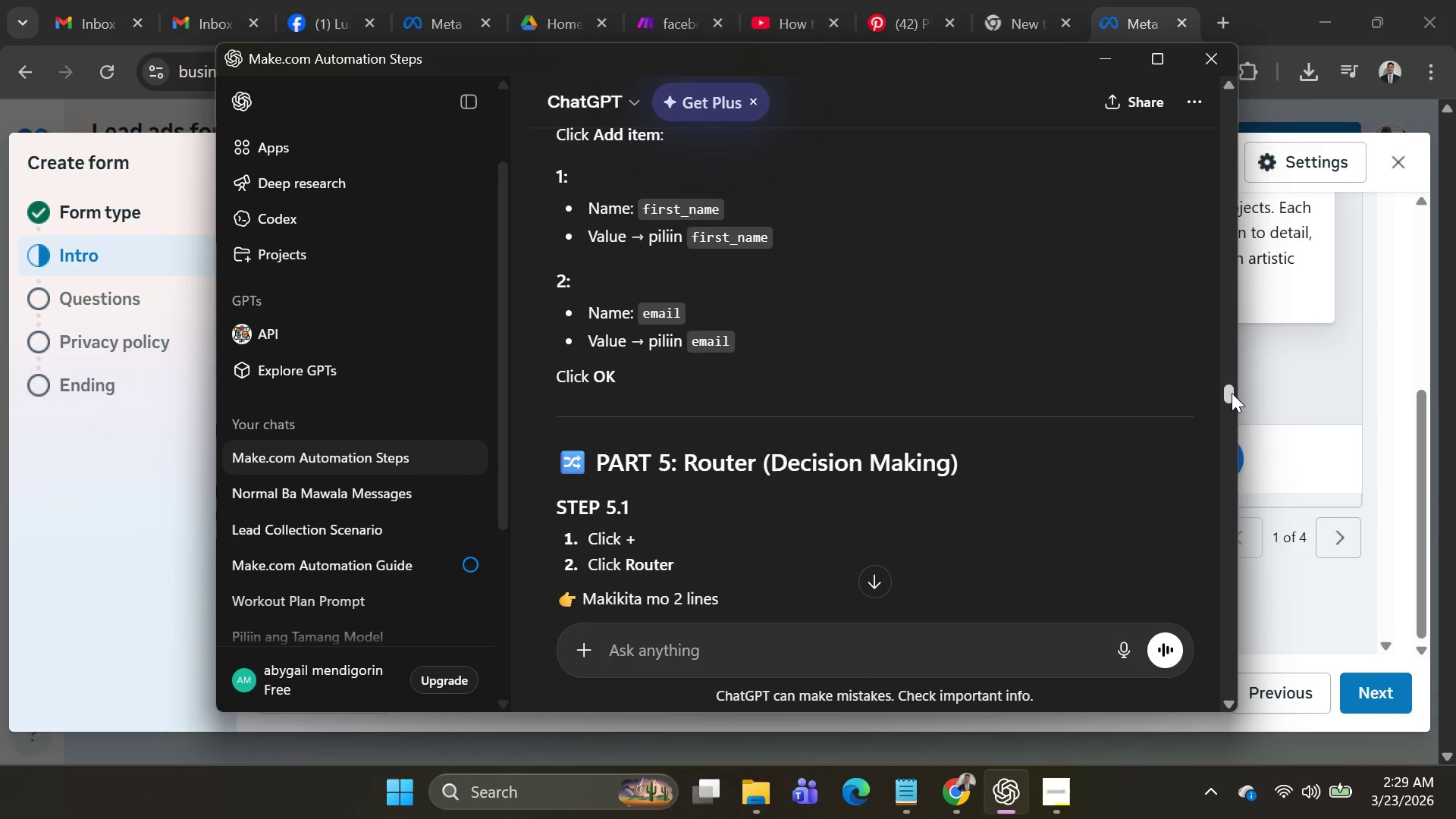 
left_click_drag(start_coordinate=[1230, 393], to_coordinate=[1184, 783])
 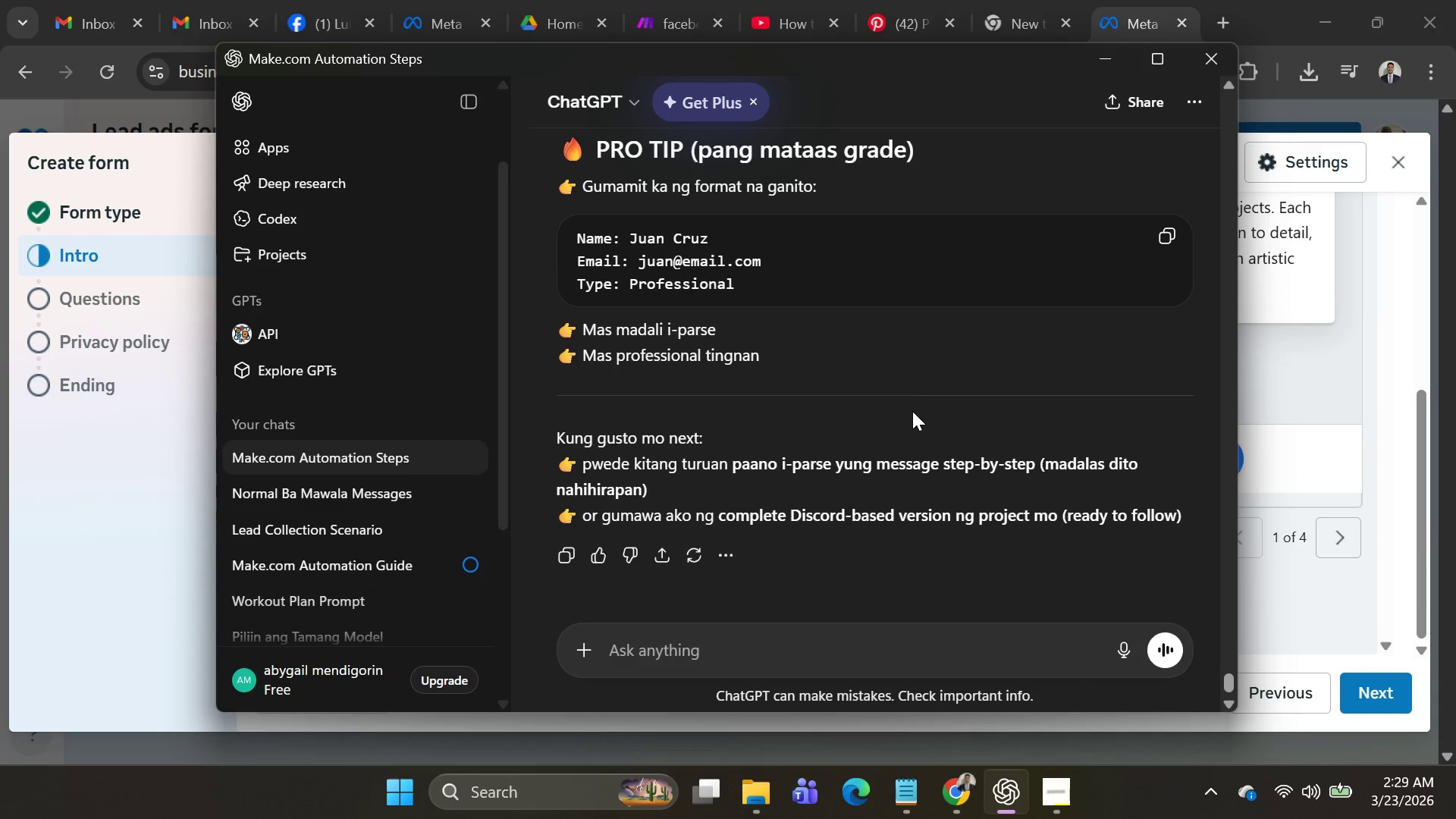 
scroll: coordinate [538, 407], scroll_direction: up, amount: 9.0
 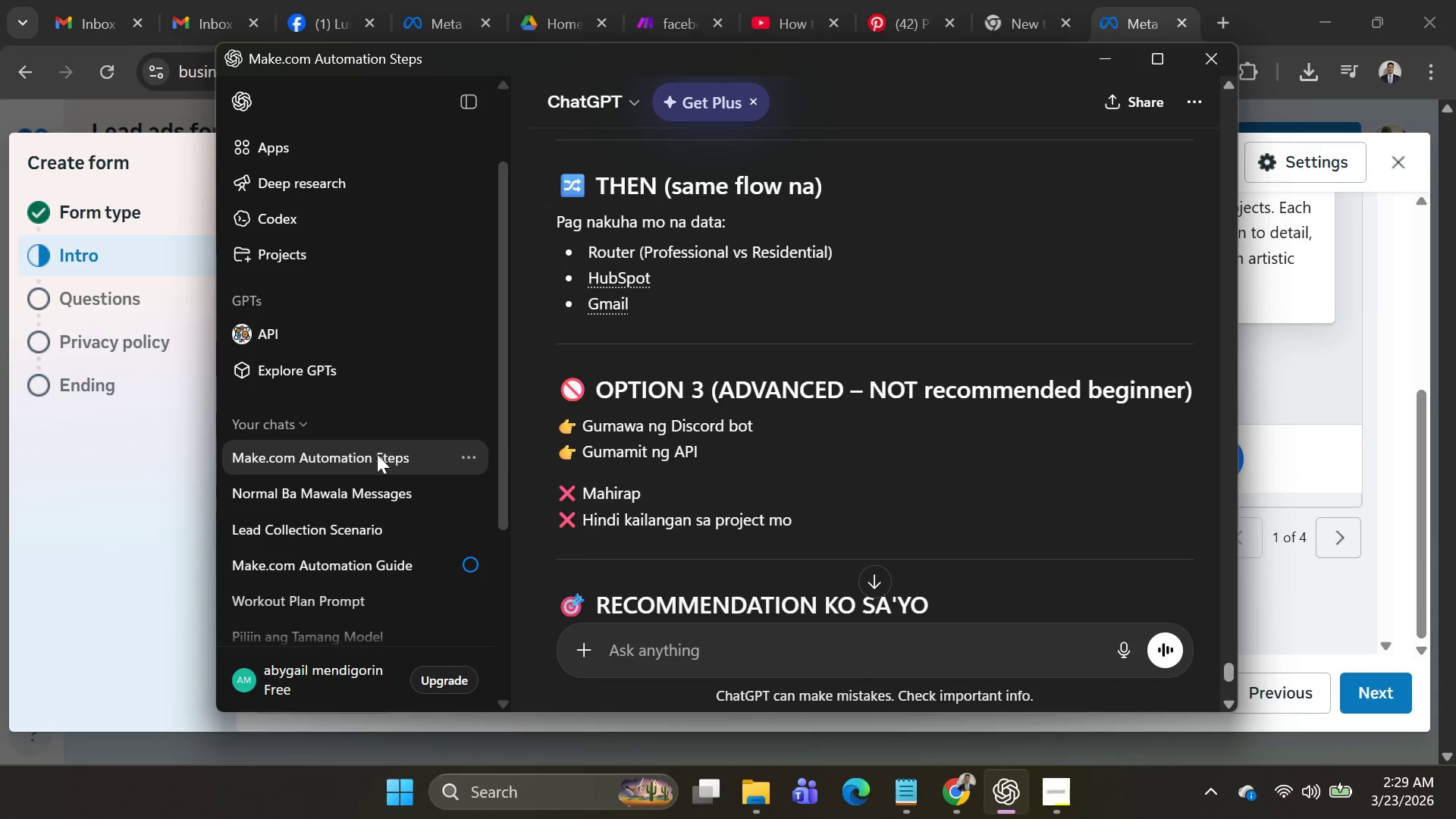 
left_click([371, 458])
 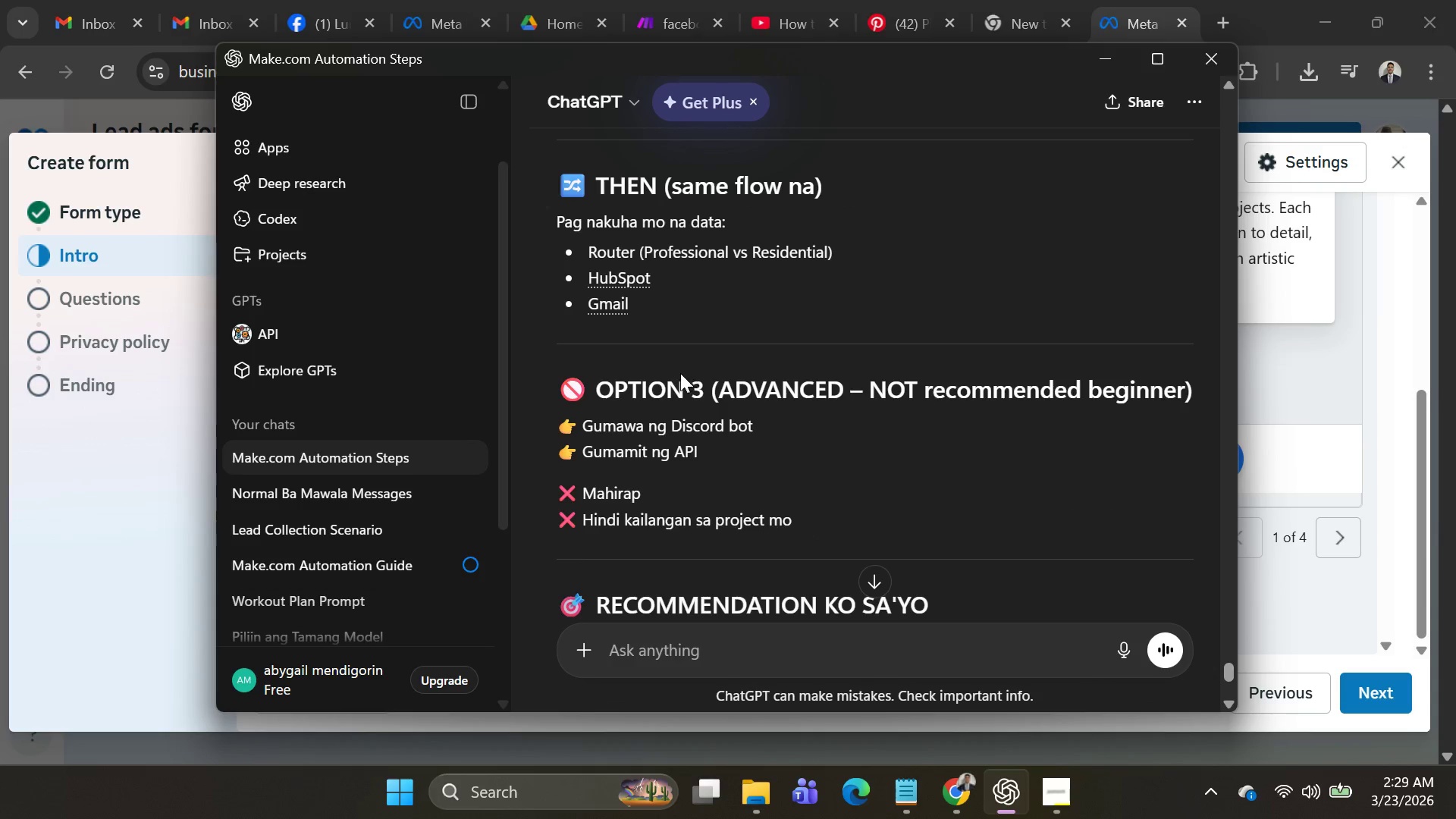 
key(Alt+AltLeft)
 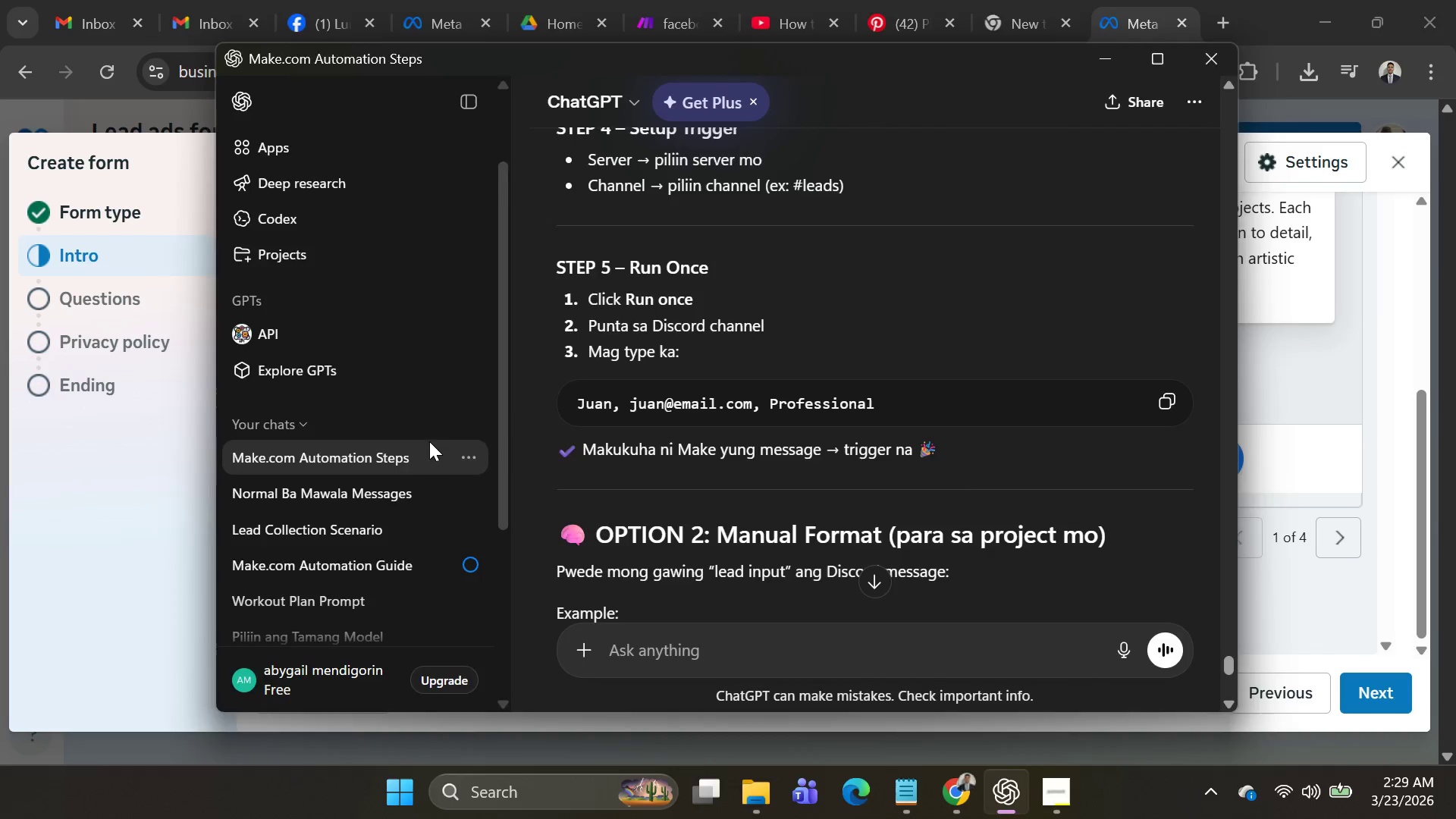 
key(Alt+Tab)
 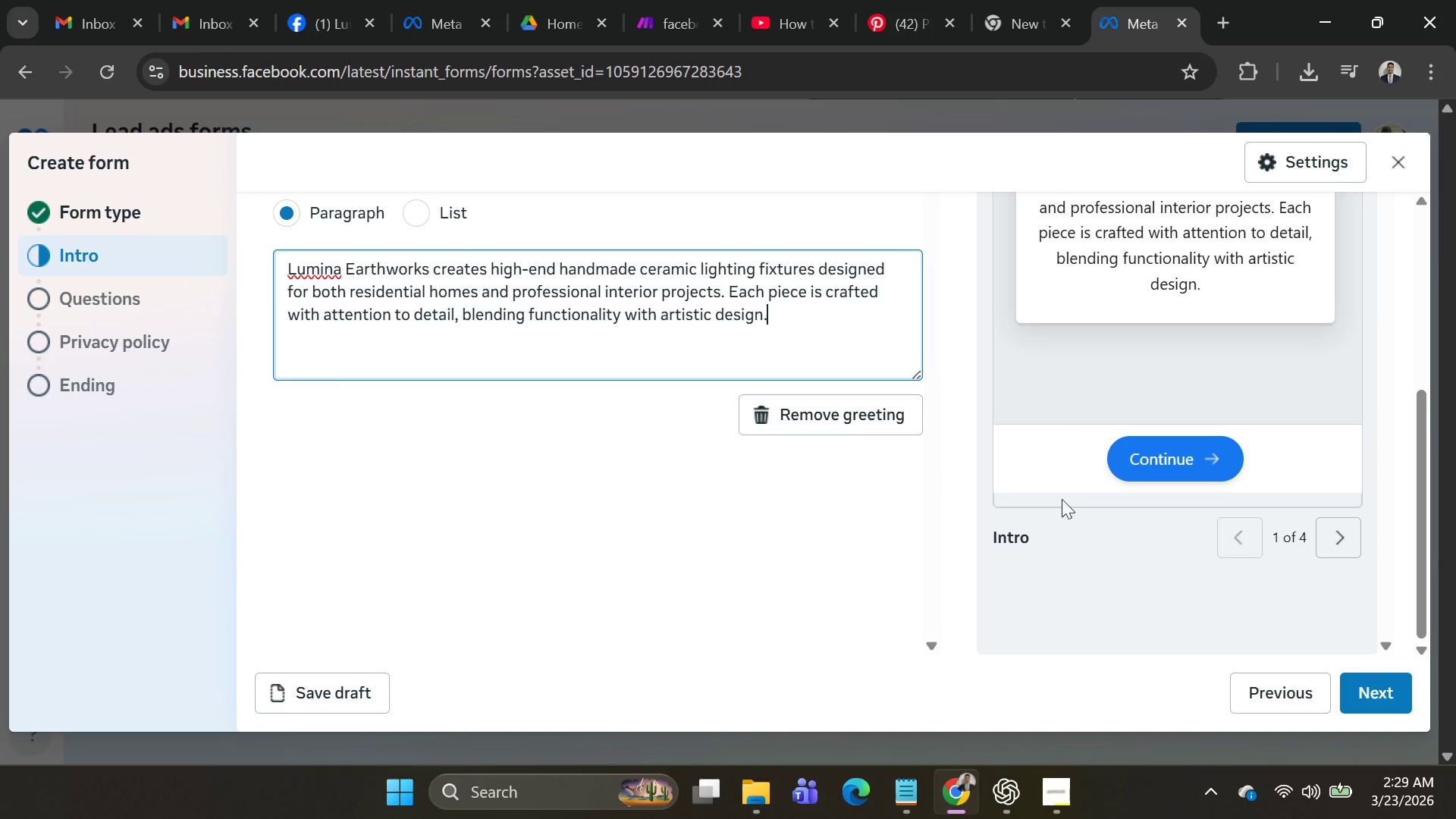 
scroll: coordinate [679, 397], scroll_direction: up, amount: 6.0
 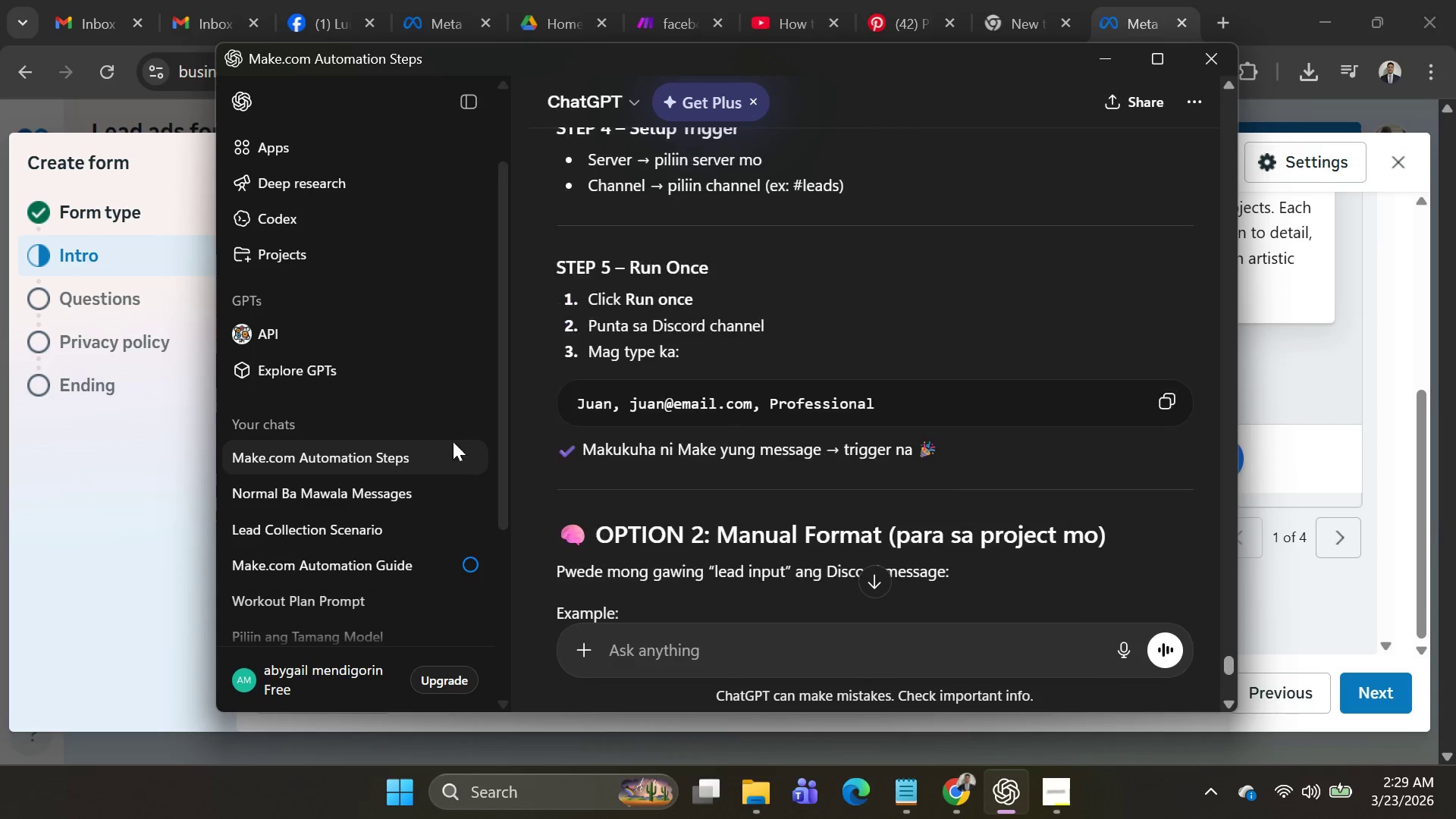 
left_click([1355, 692])
 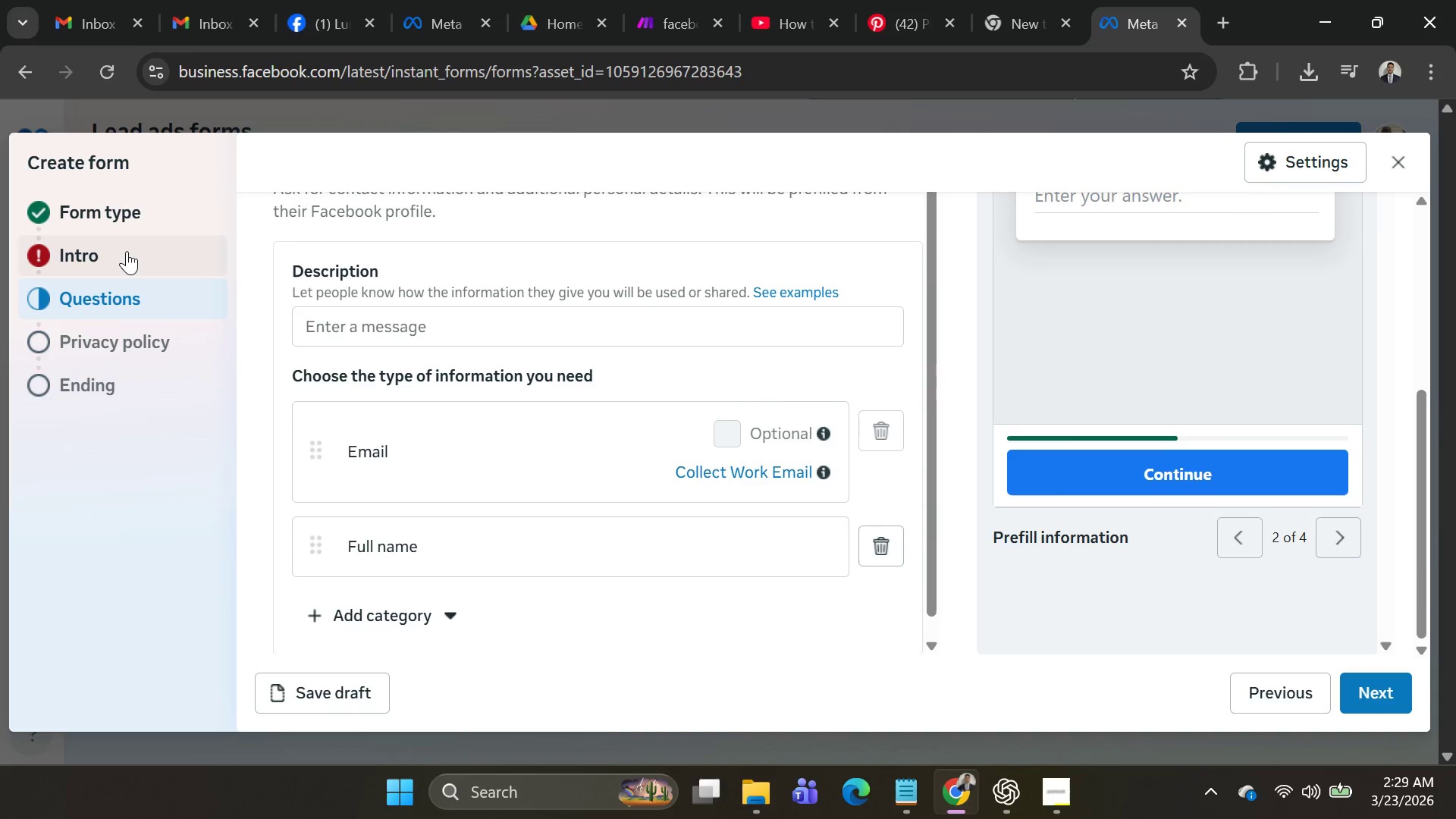 
scroll: coordinate [550, 304], scroll_direction: up, amount: 3.0
 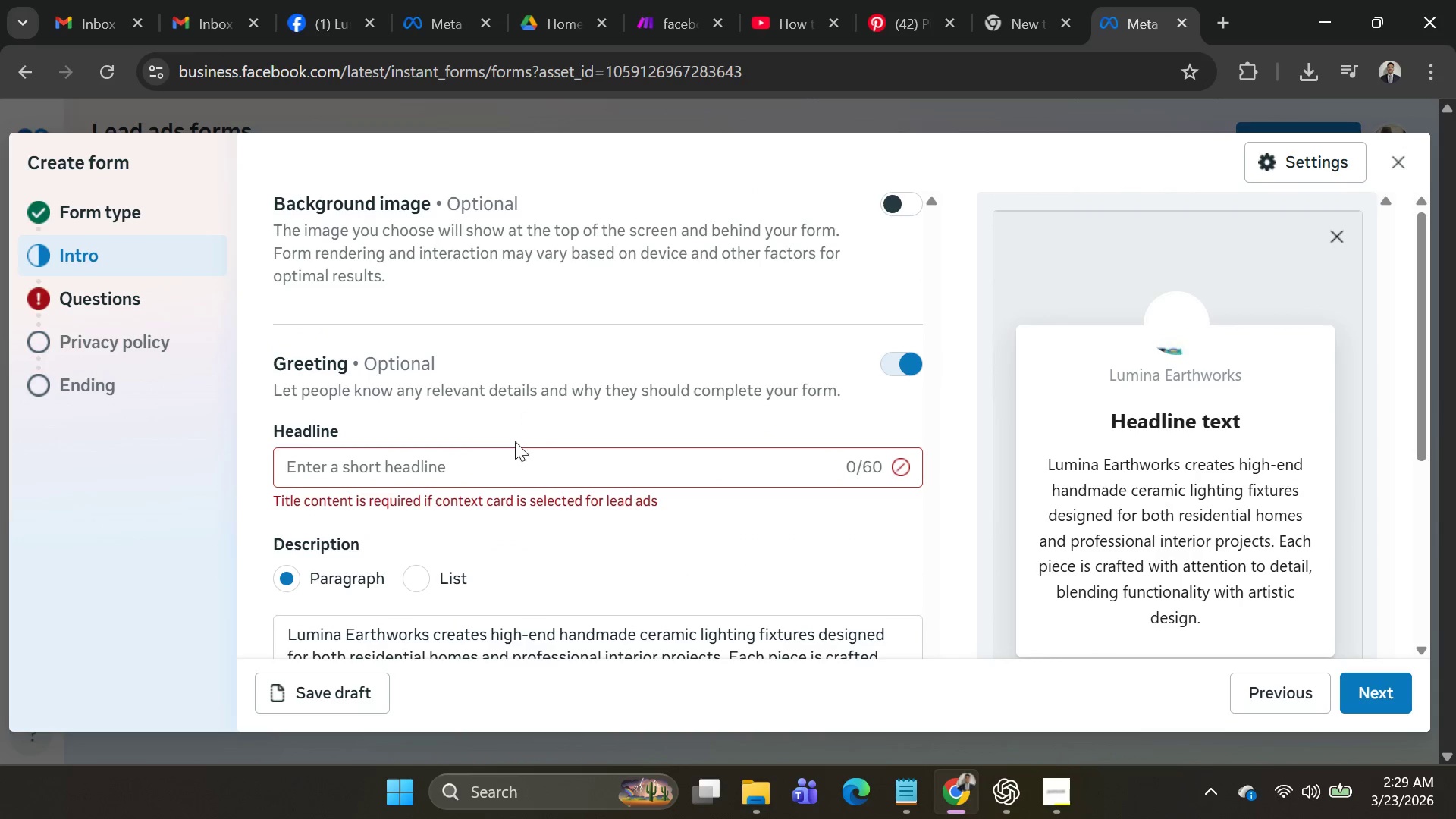 
left_click([508, 454])
 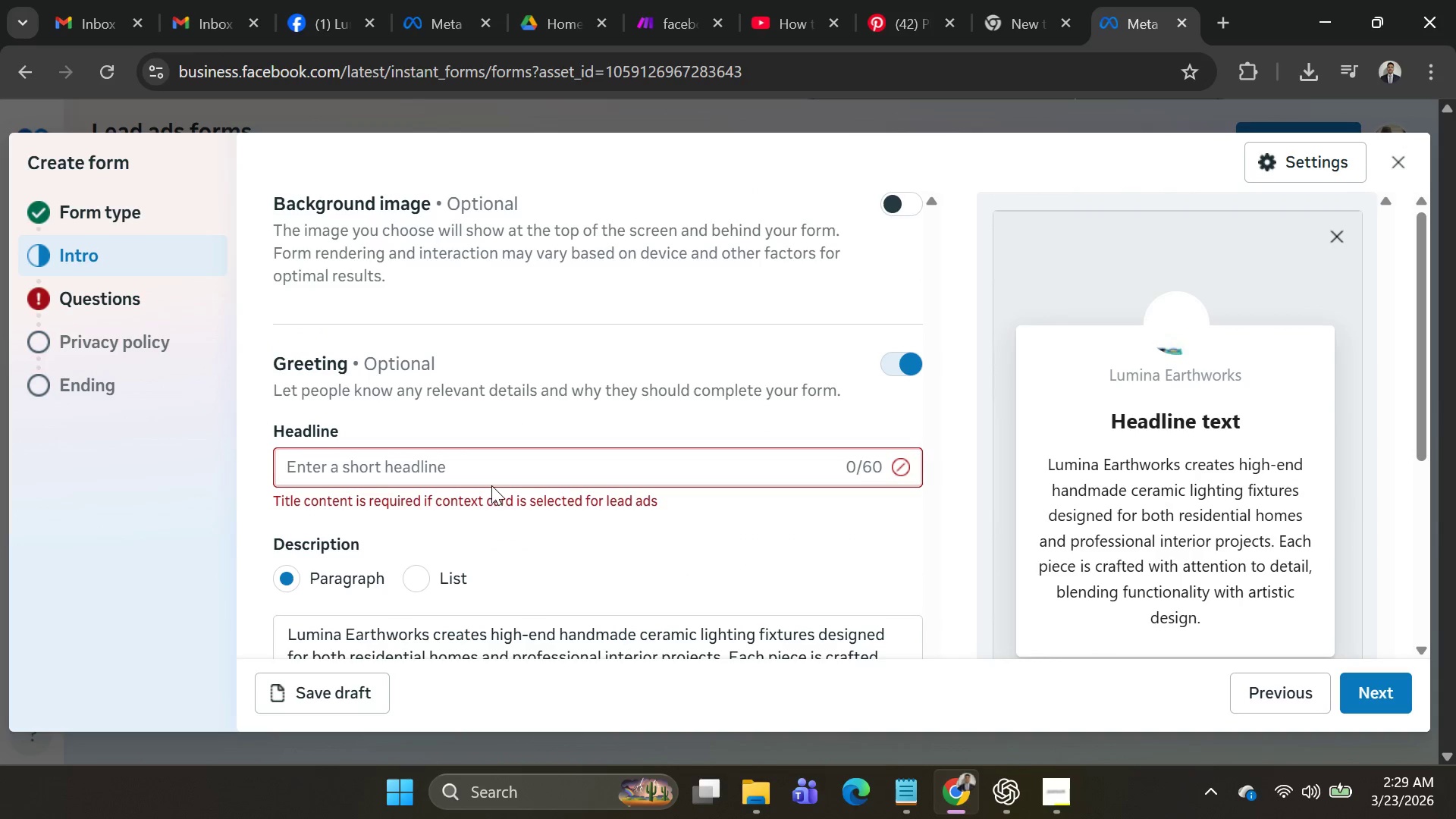 
left_click([496, 478])
 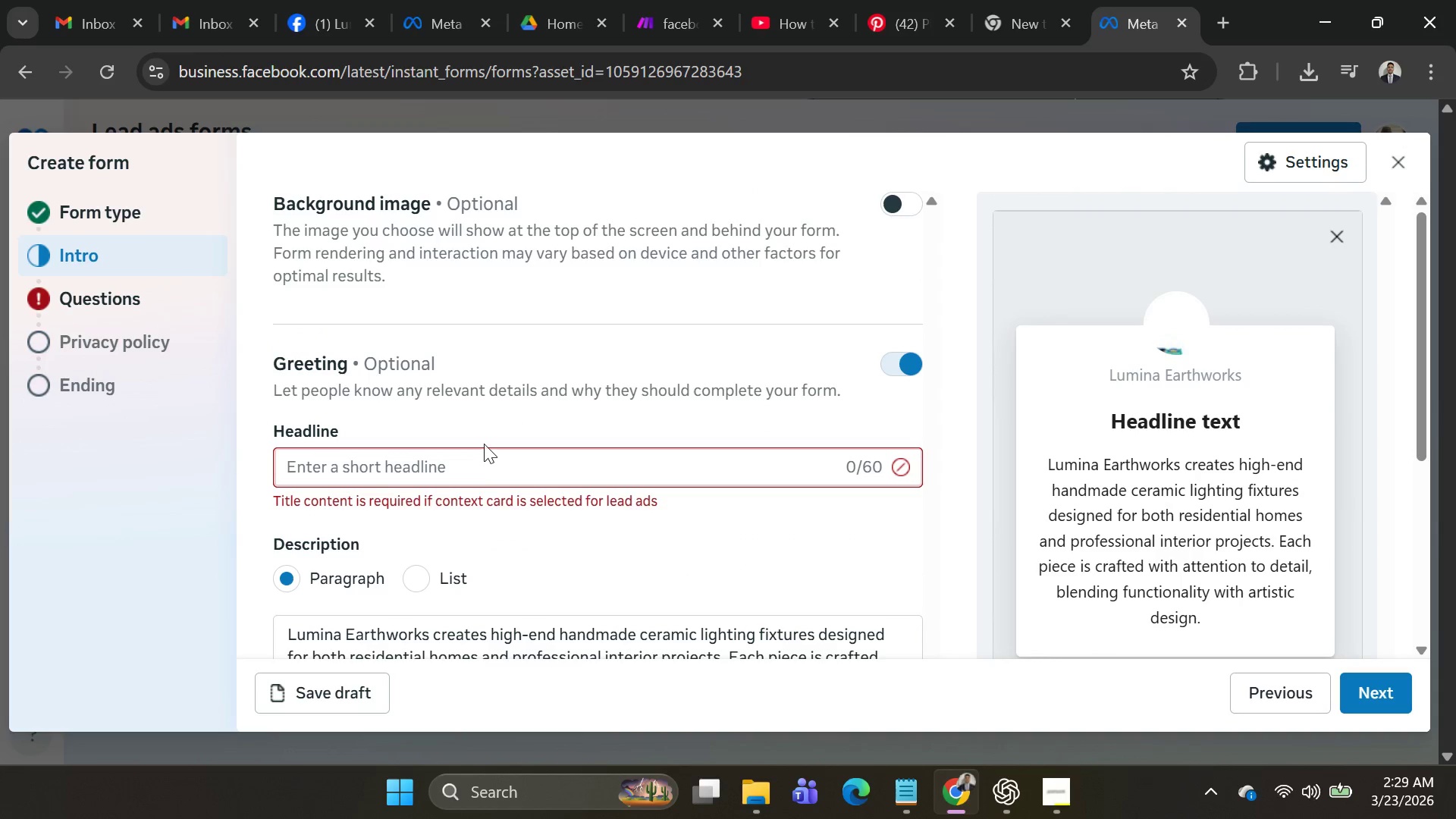 
key(Control+V)
 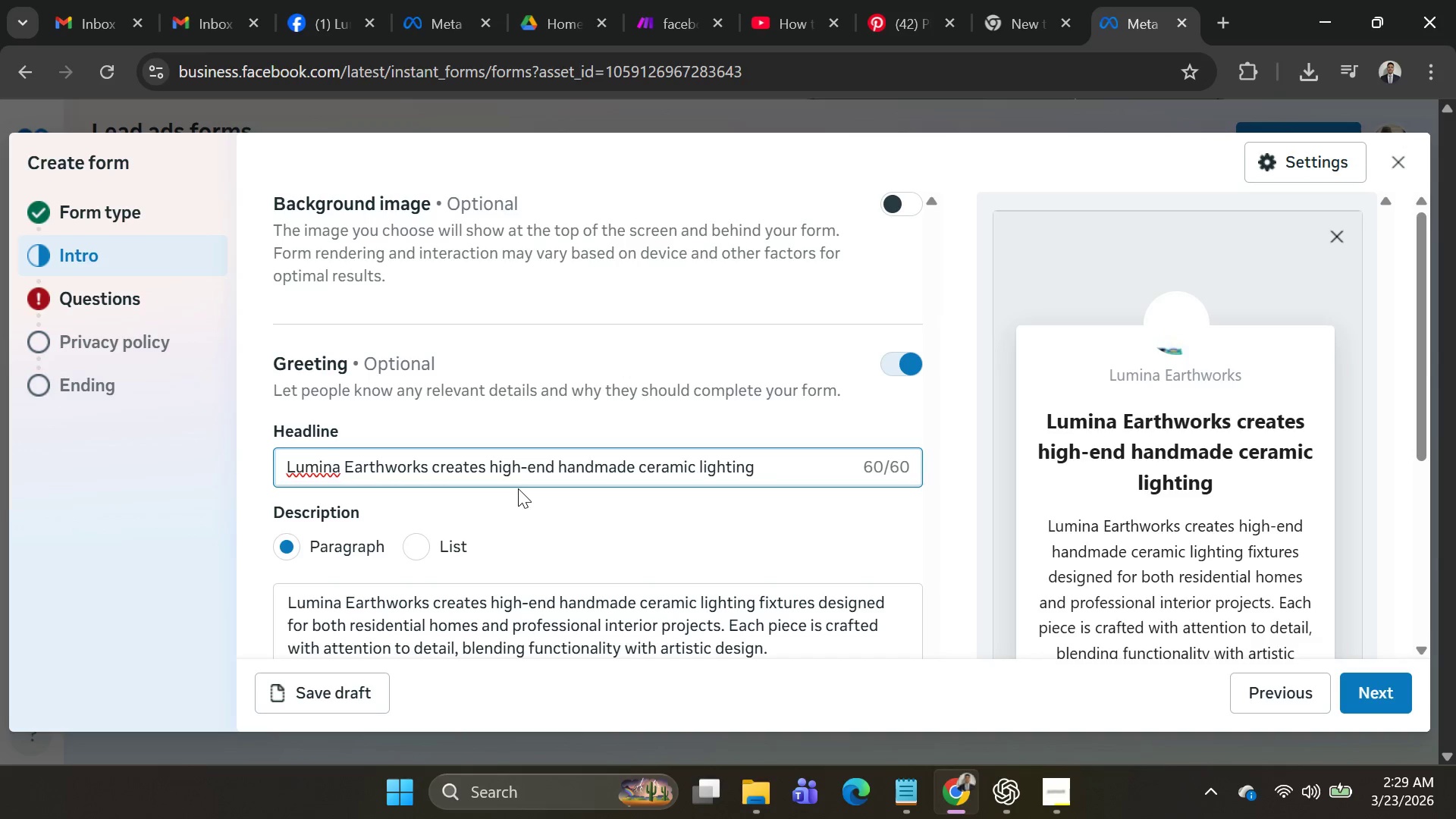 
key(Control+Z)
 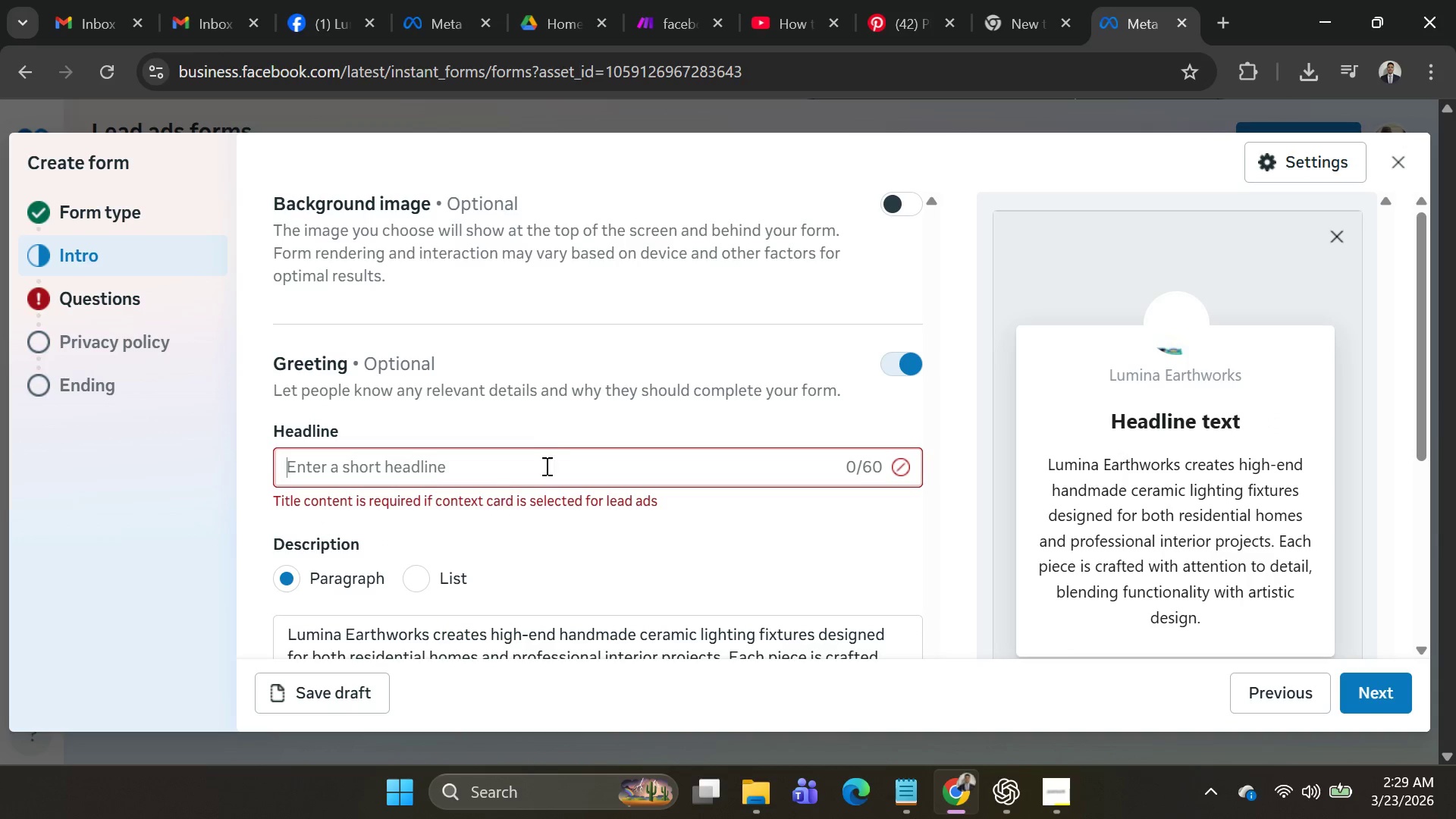 
type(Lumina Earthworks)
 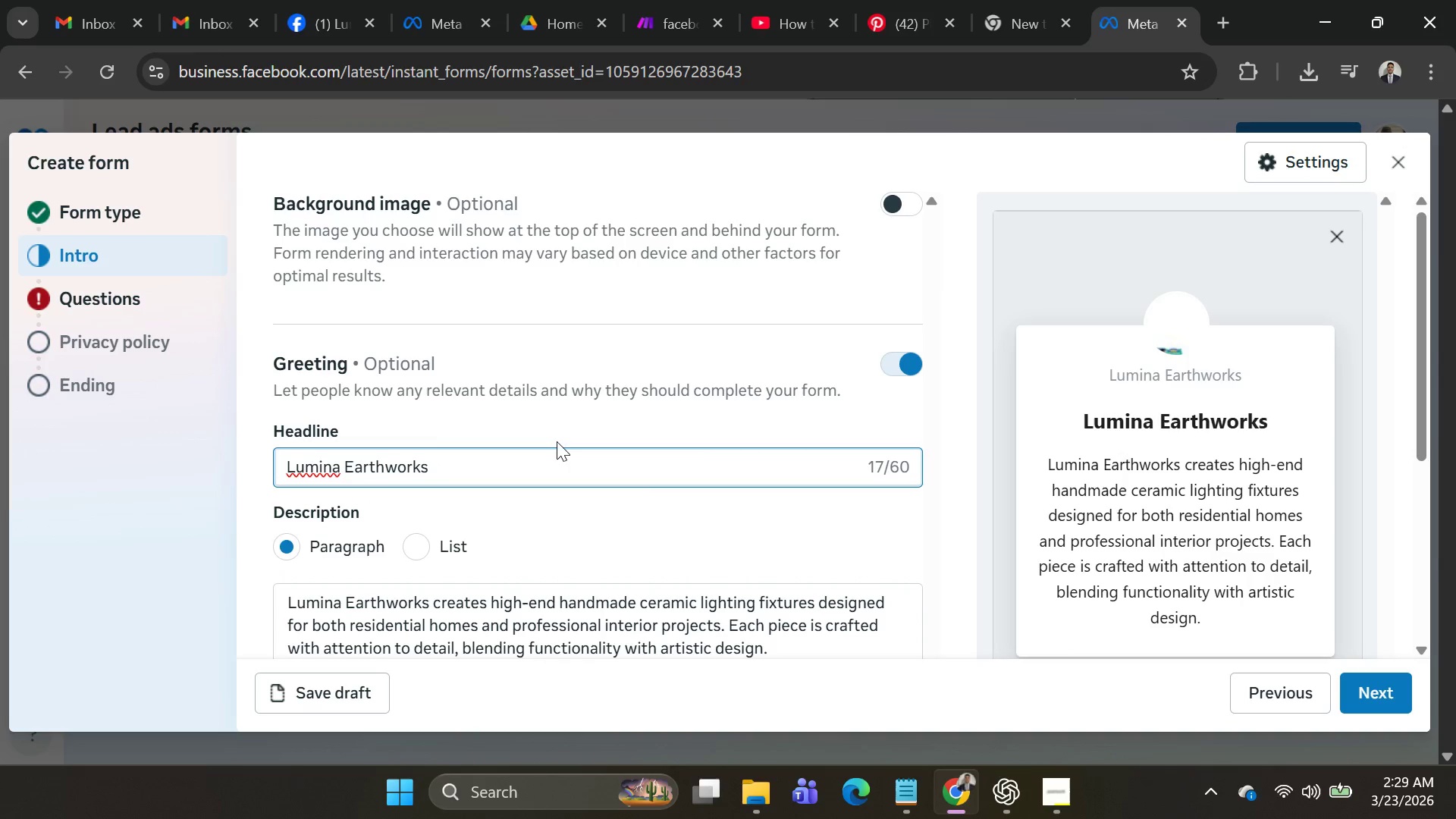 
scroll: coordinate [788, 375], scroll_direction: down, amount: 3.0
 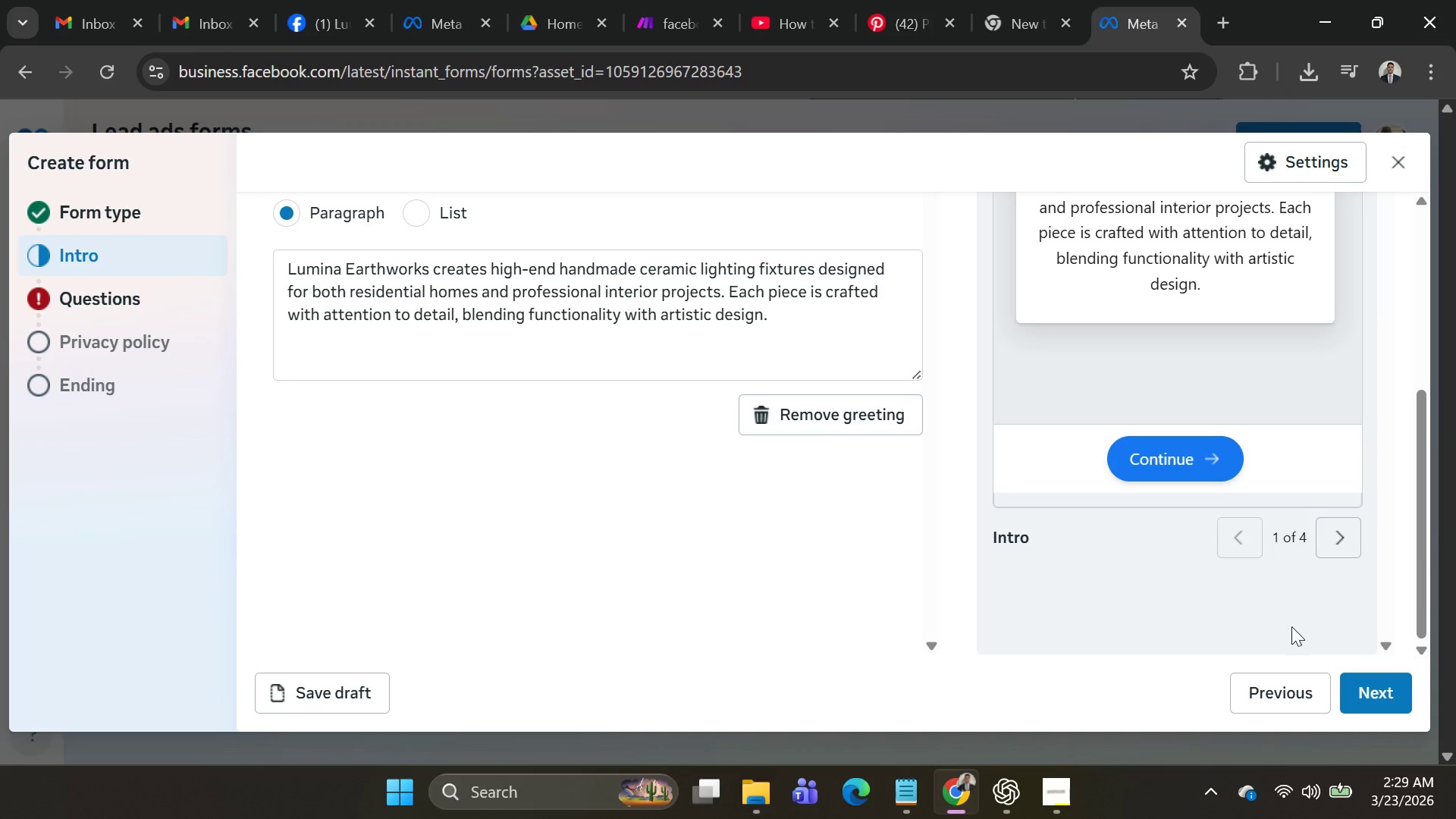 
left_click([1349, 675])
 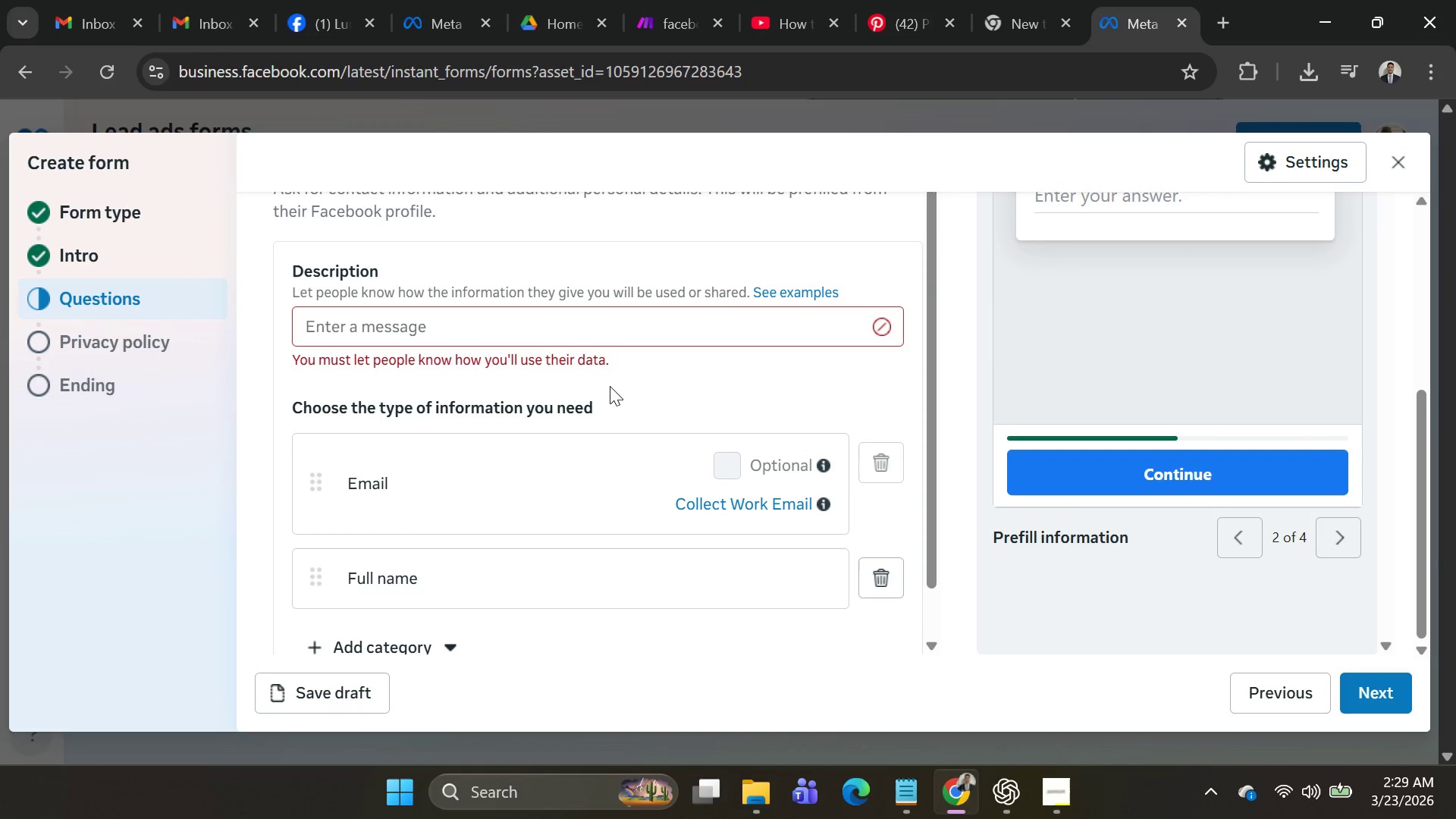 
left_click([535, 331])
 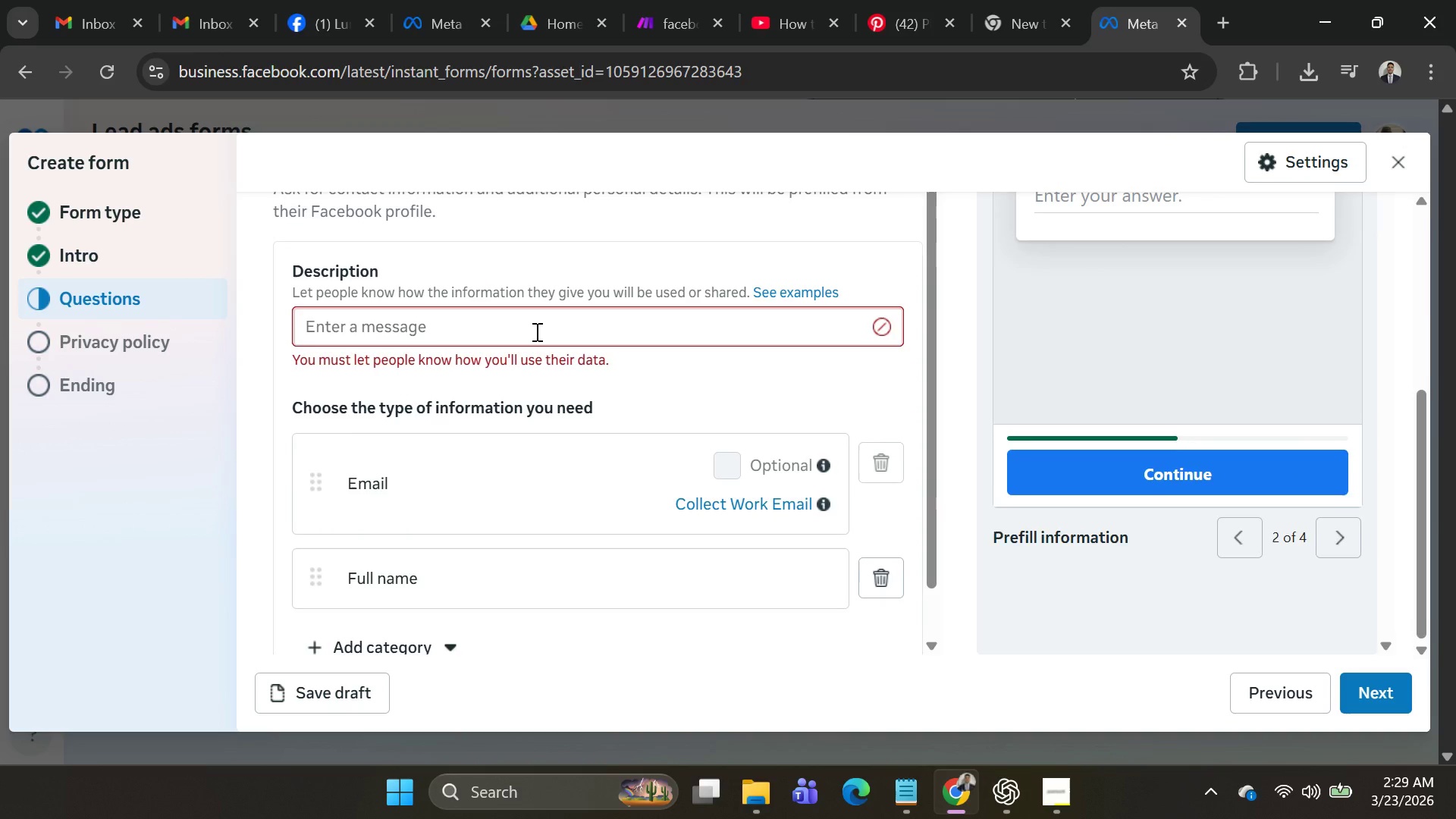 
scroll: coordinate [535, 331], scroll_direction: up, amount: 2.0
 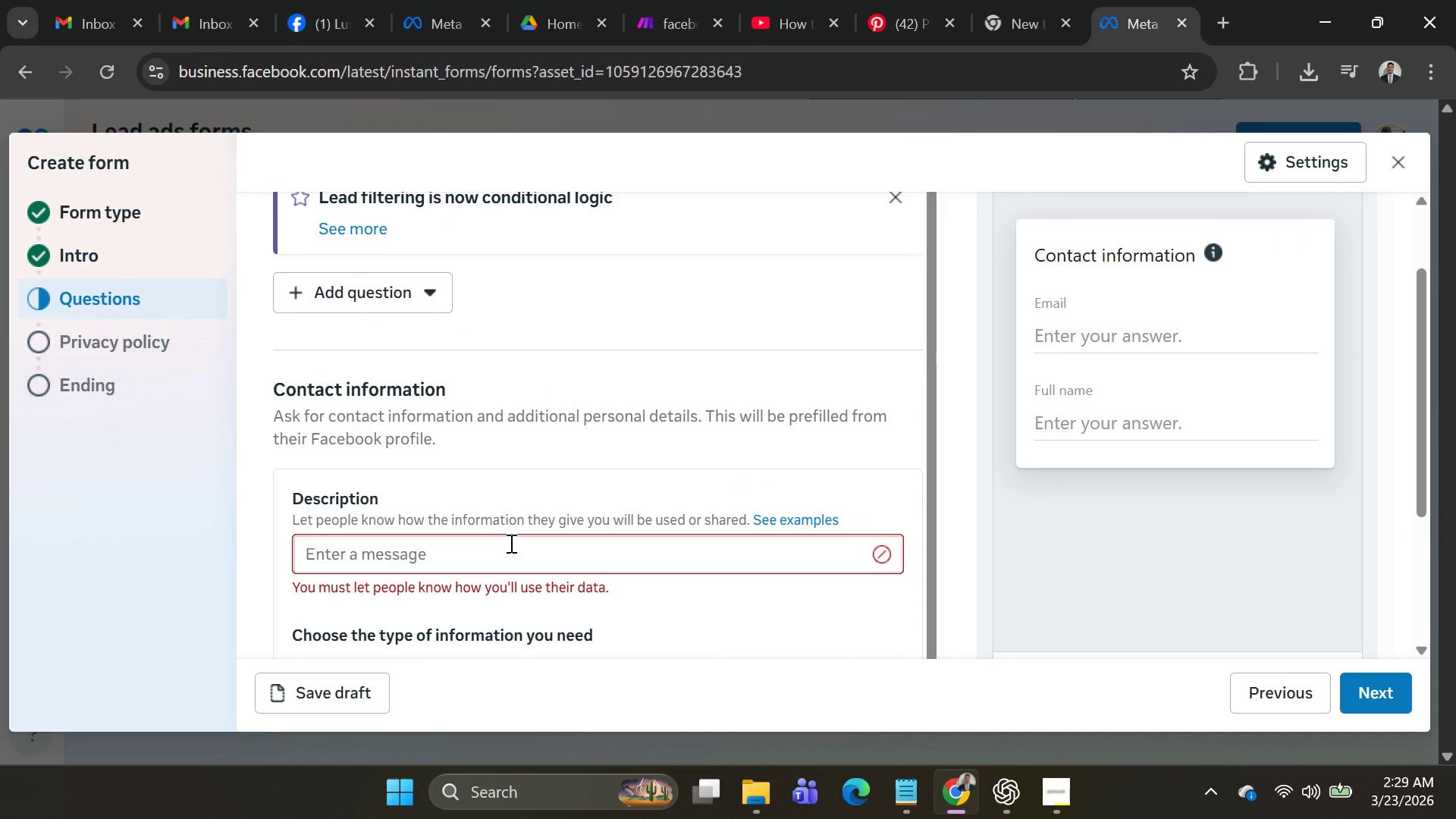 
wait(5.05)
 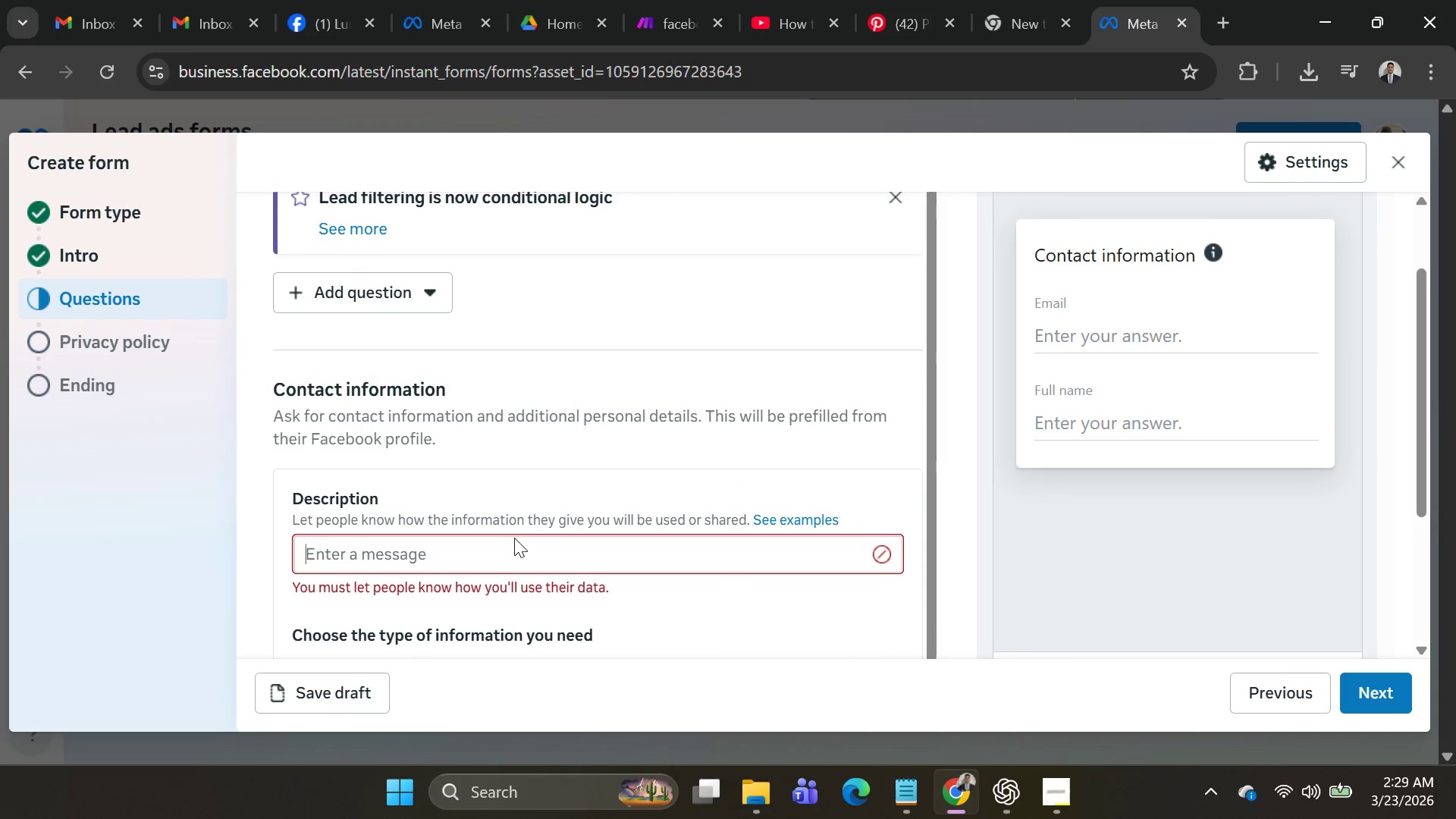 
key(Control+V)
 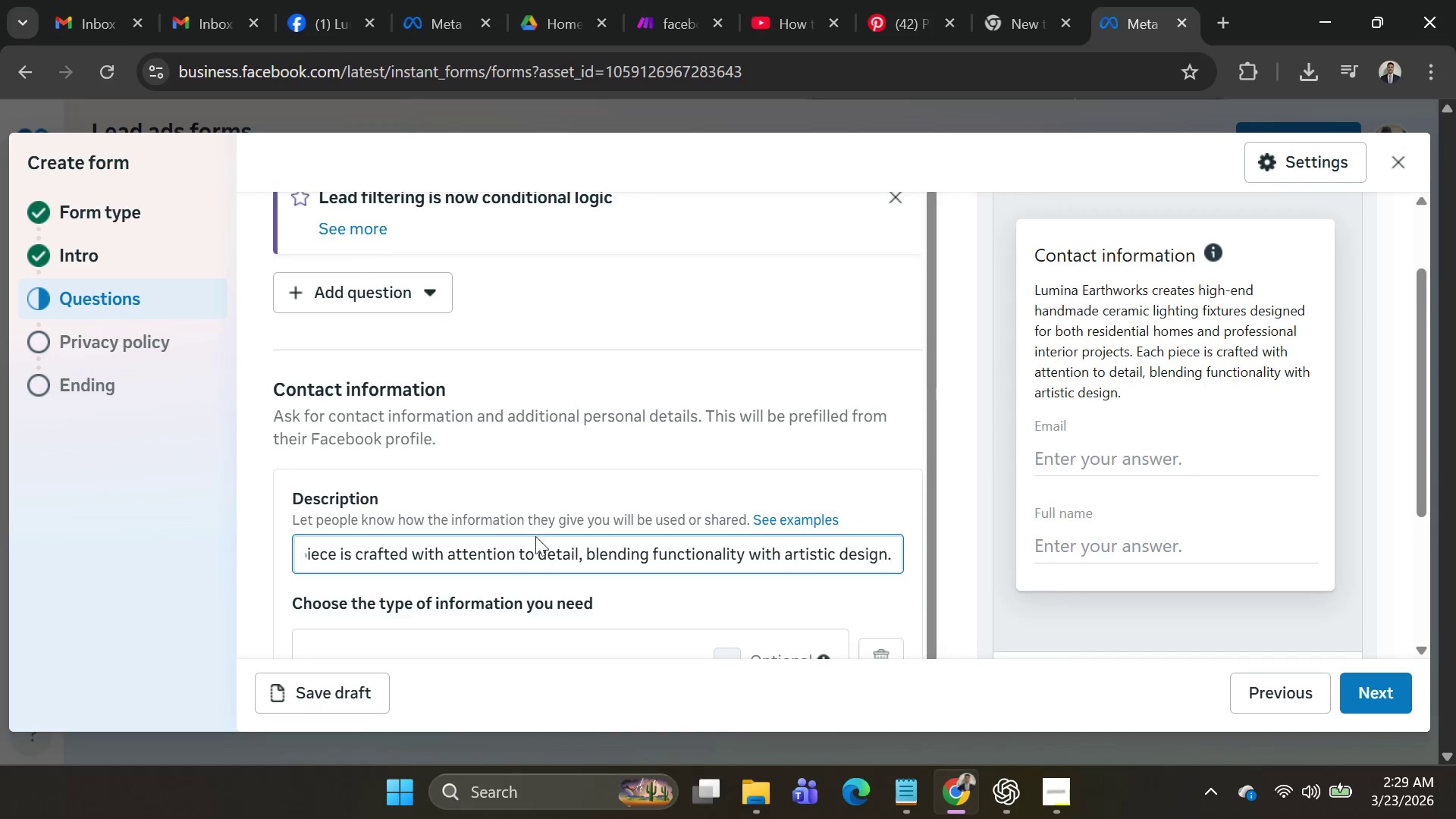 
scroll: coordinate [566, 522], scroll_direction: down, amount: 5.0
 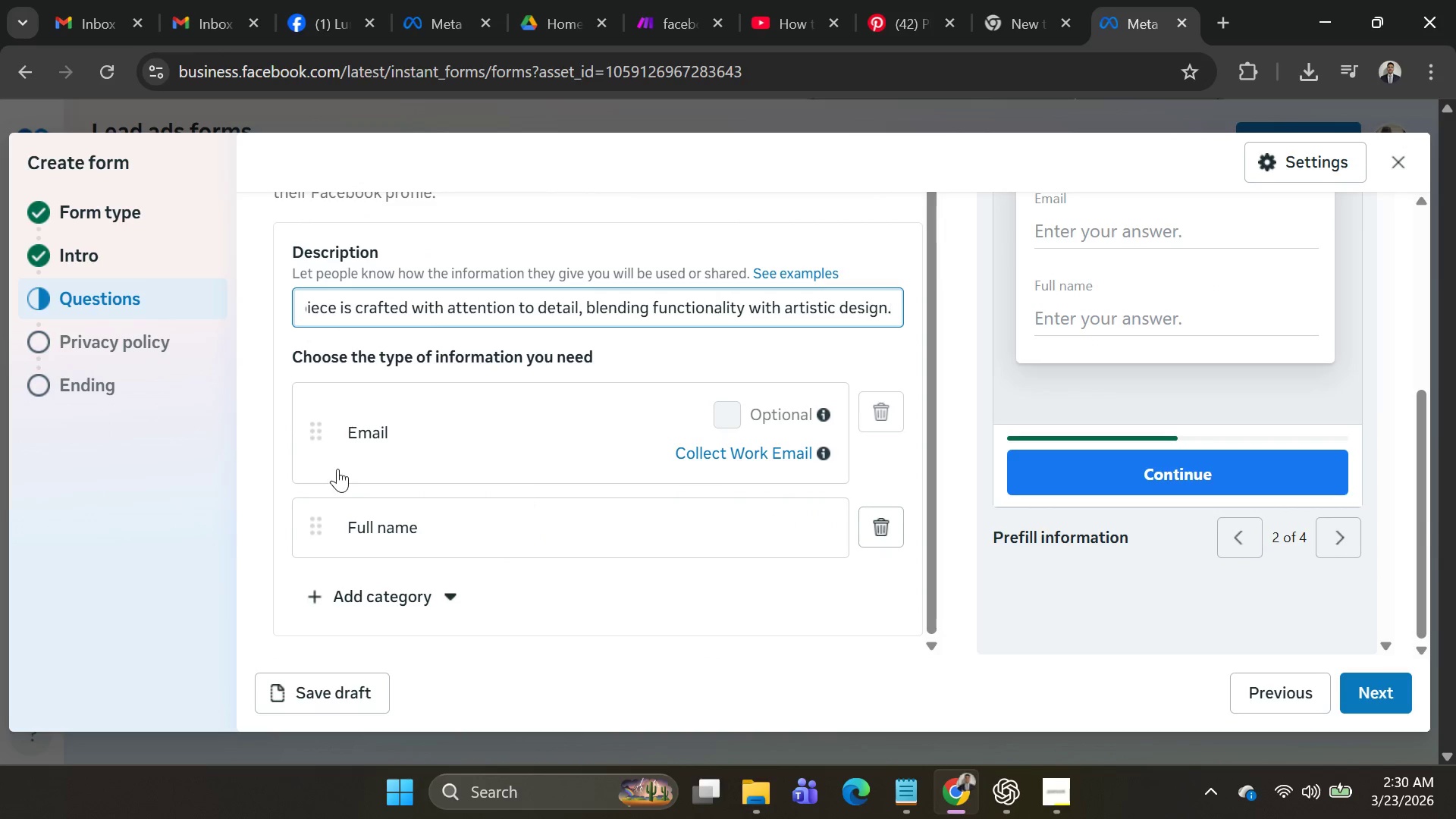 
left_click_drag(start_coordinate=[316, 521], to_coordinate=[333, 417])
 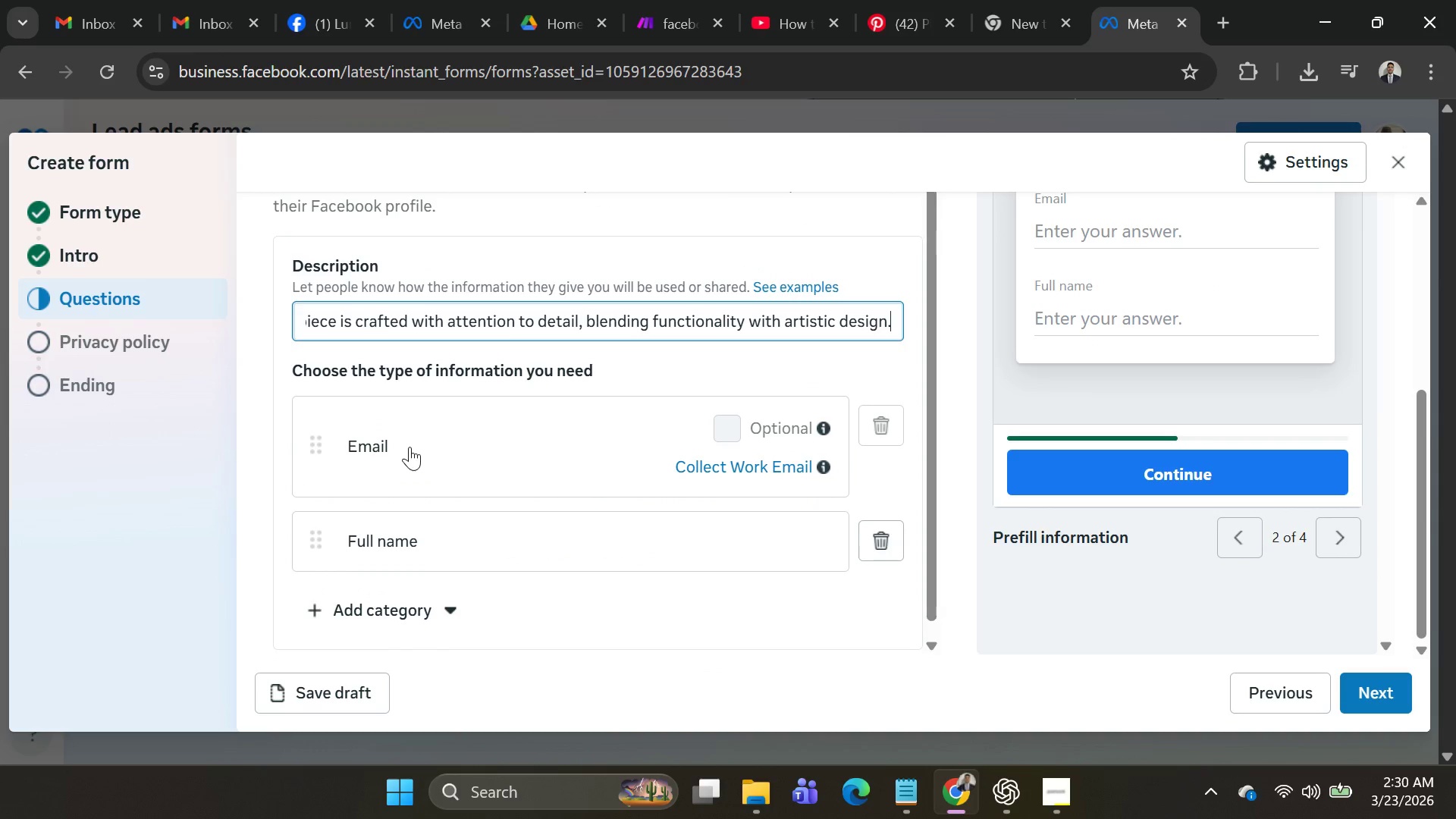 
left_click([333, 417])
 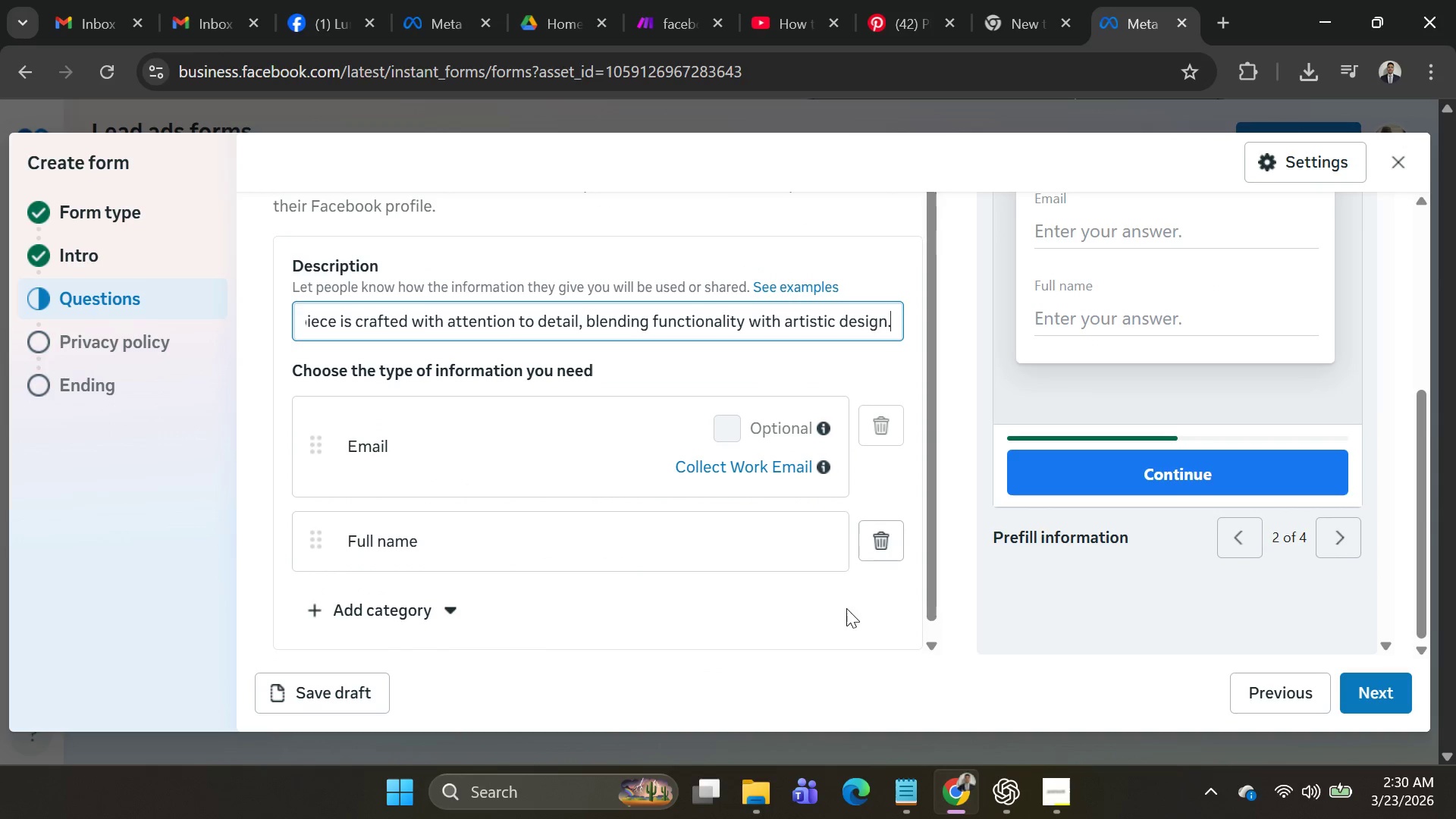 
left_click([332, 610])
 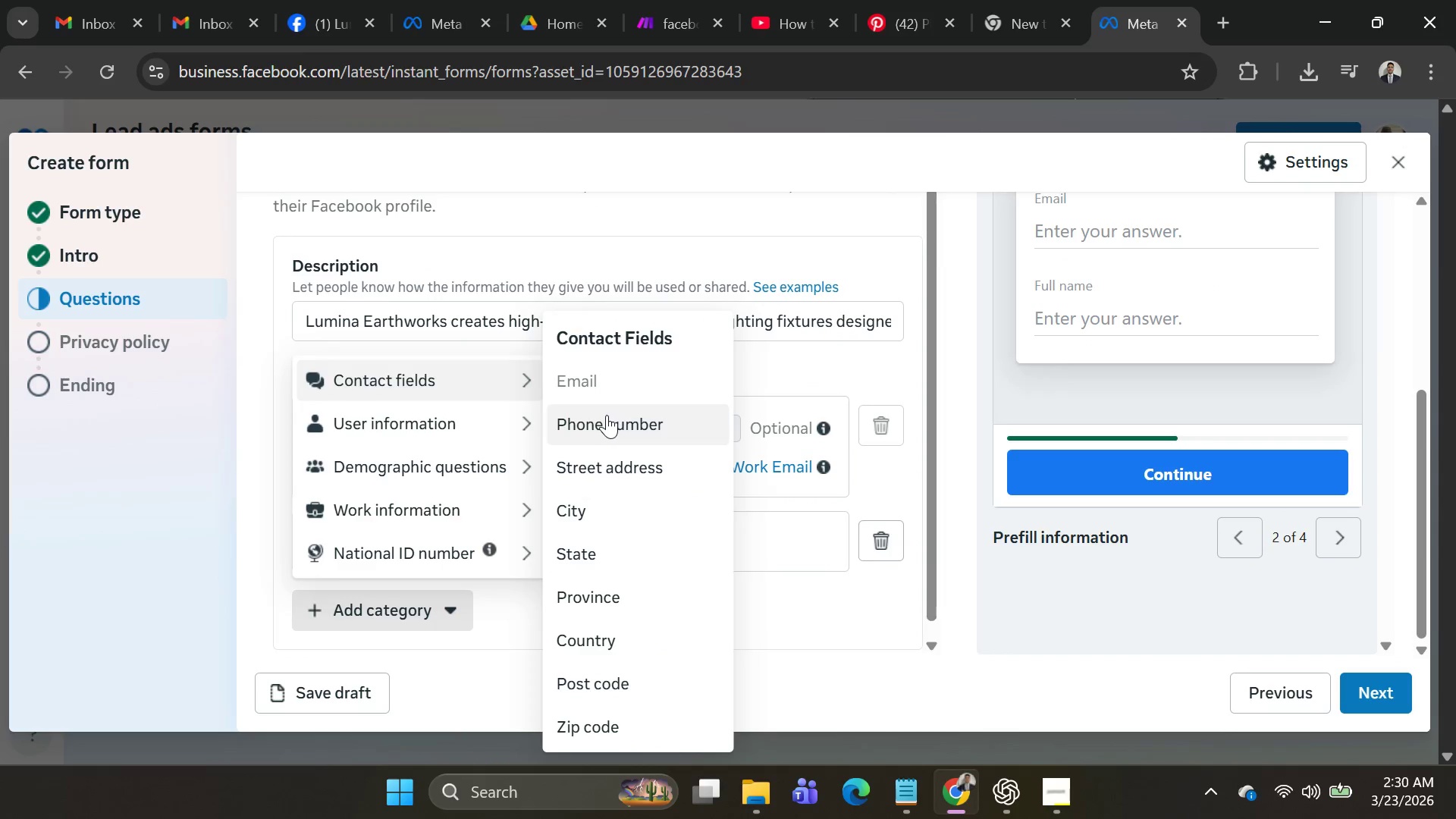 
left_click([607, 415])
 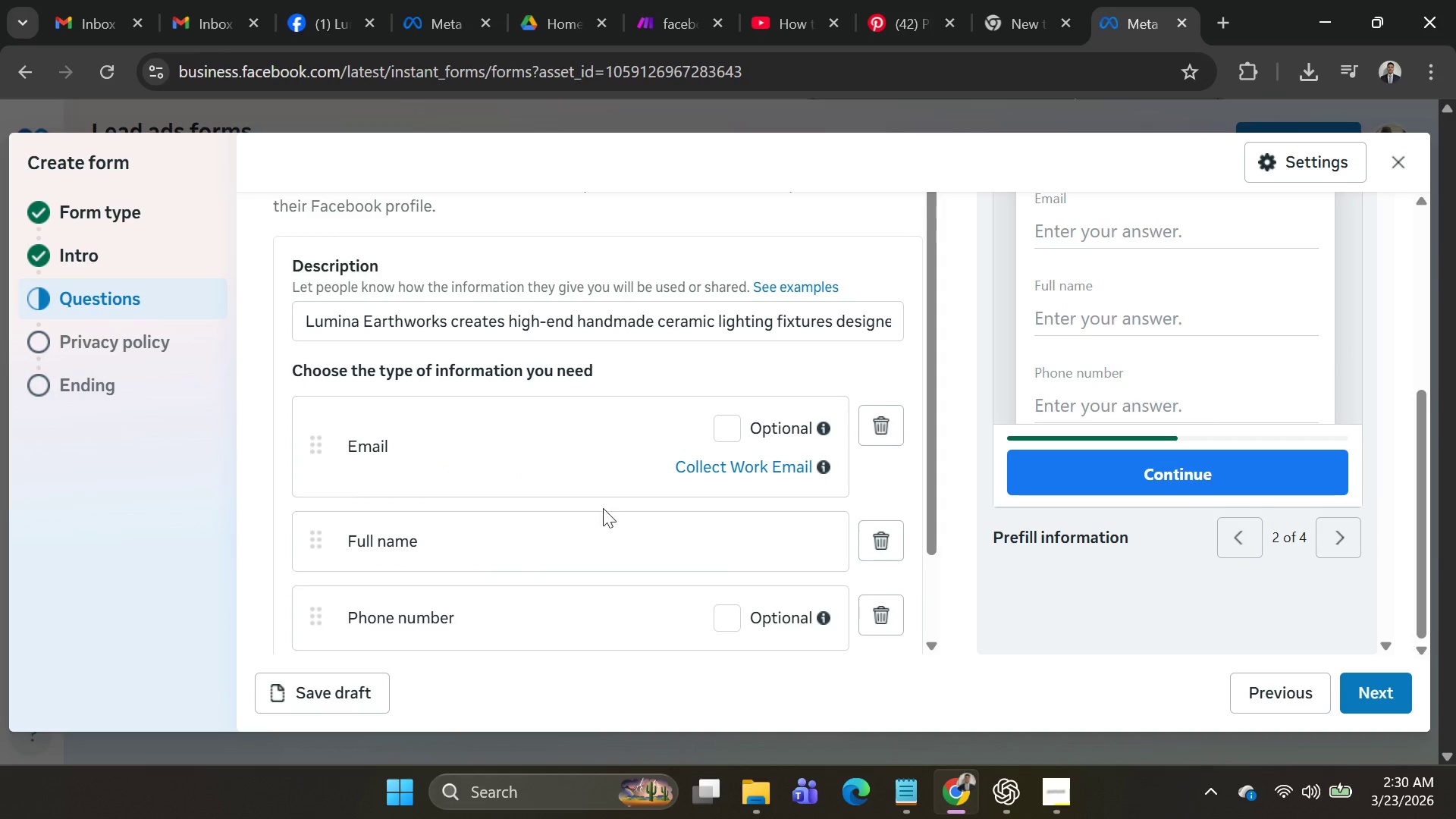 
scroll: coordinate [600, 529], scroll_direction: down, amount: 4.0
 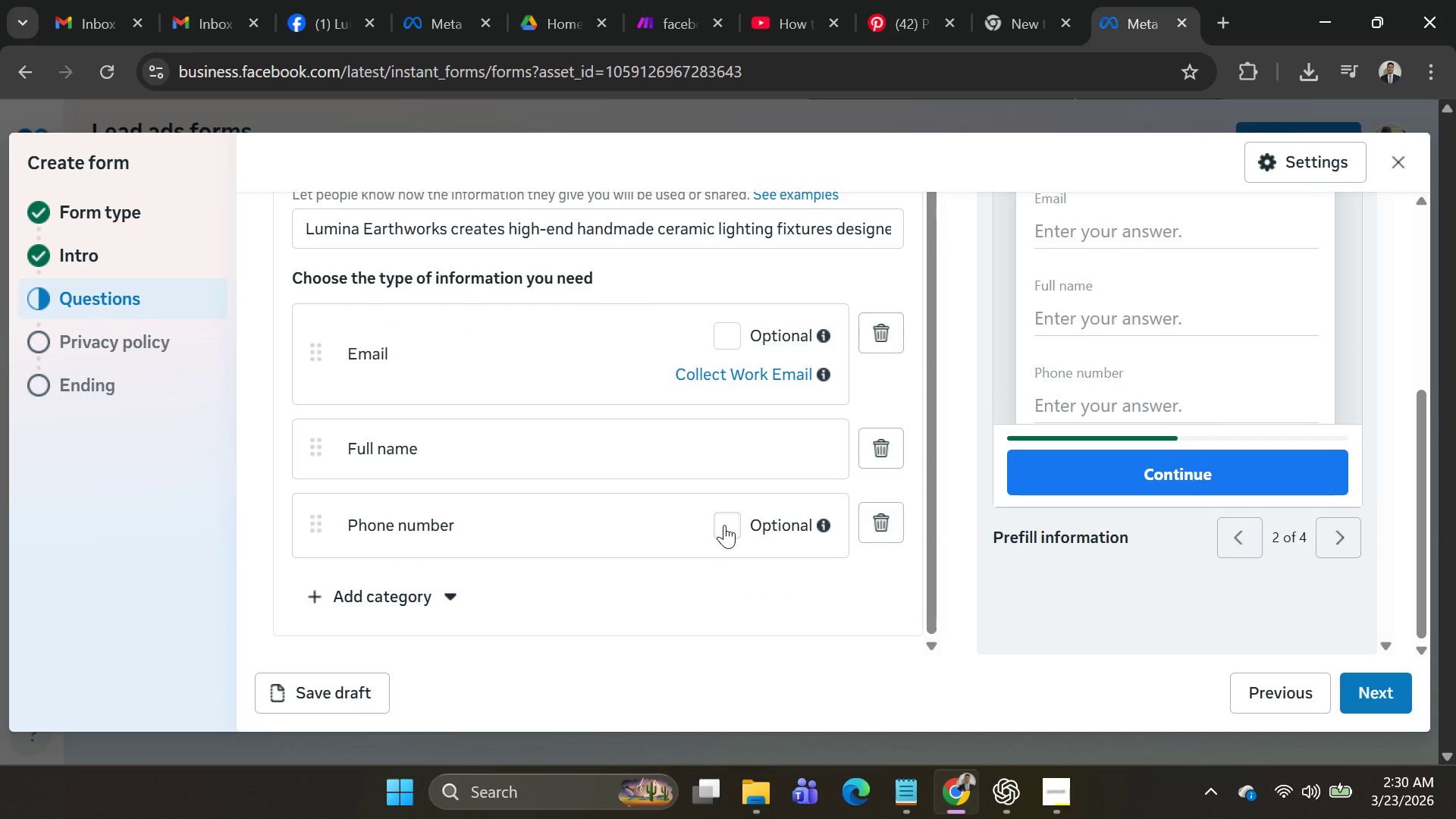 
left_click_drag(start_coordinate=[314, 450], to_coordinate=[309, 329])
 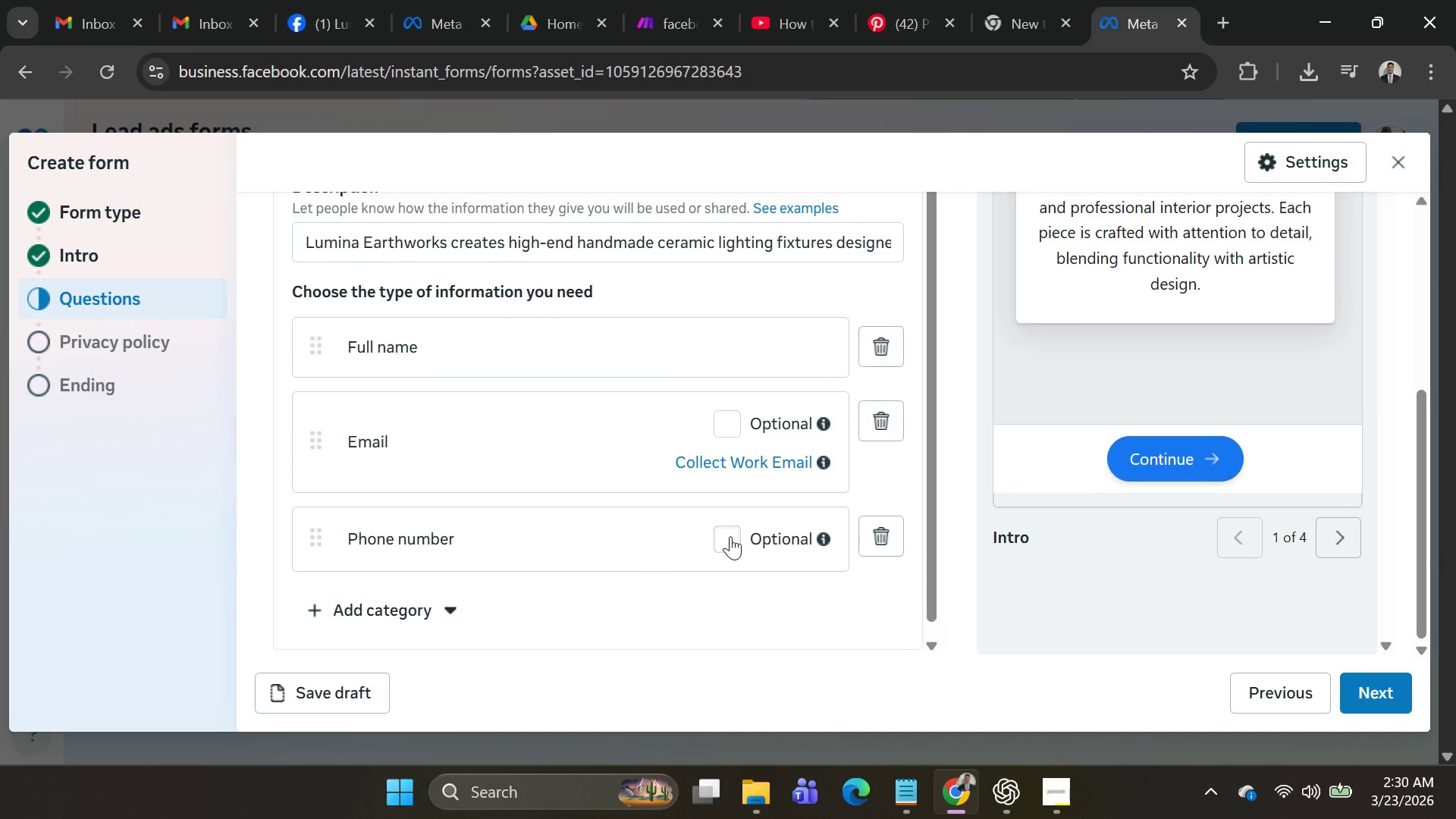 
scroll: coordinate [733, 554], scroll_direction: down, amount: 7.0
 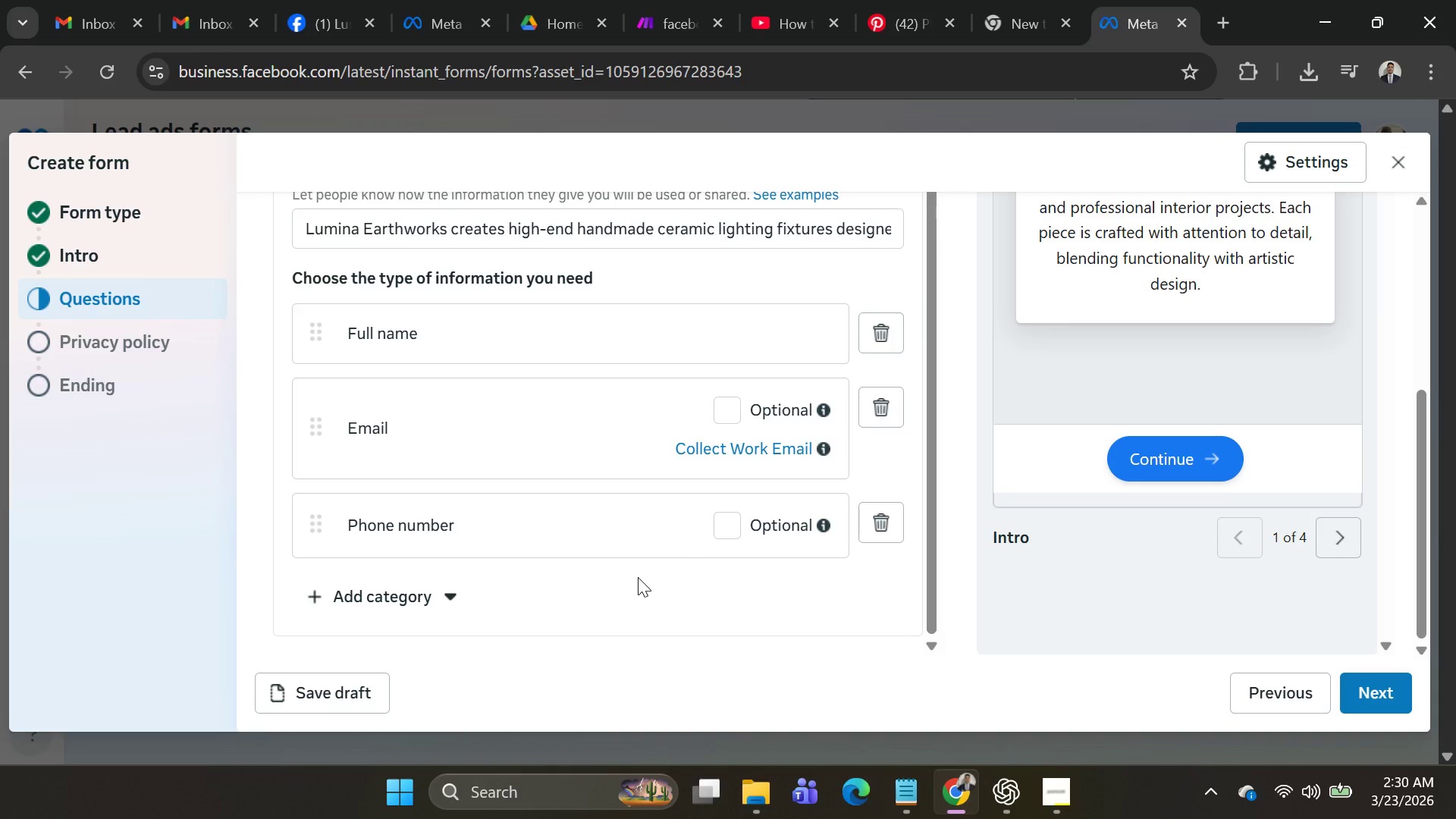 
wait(6.49)
 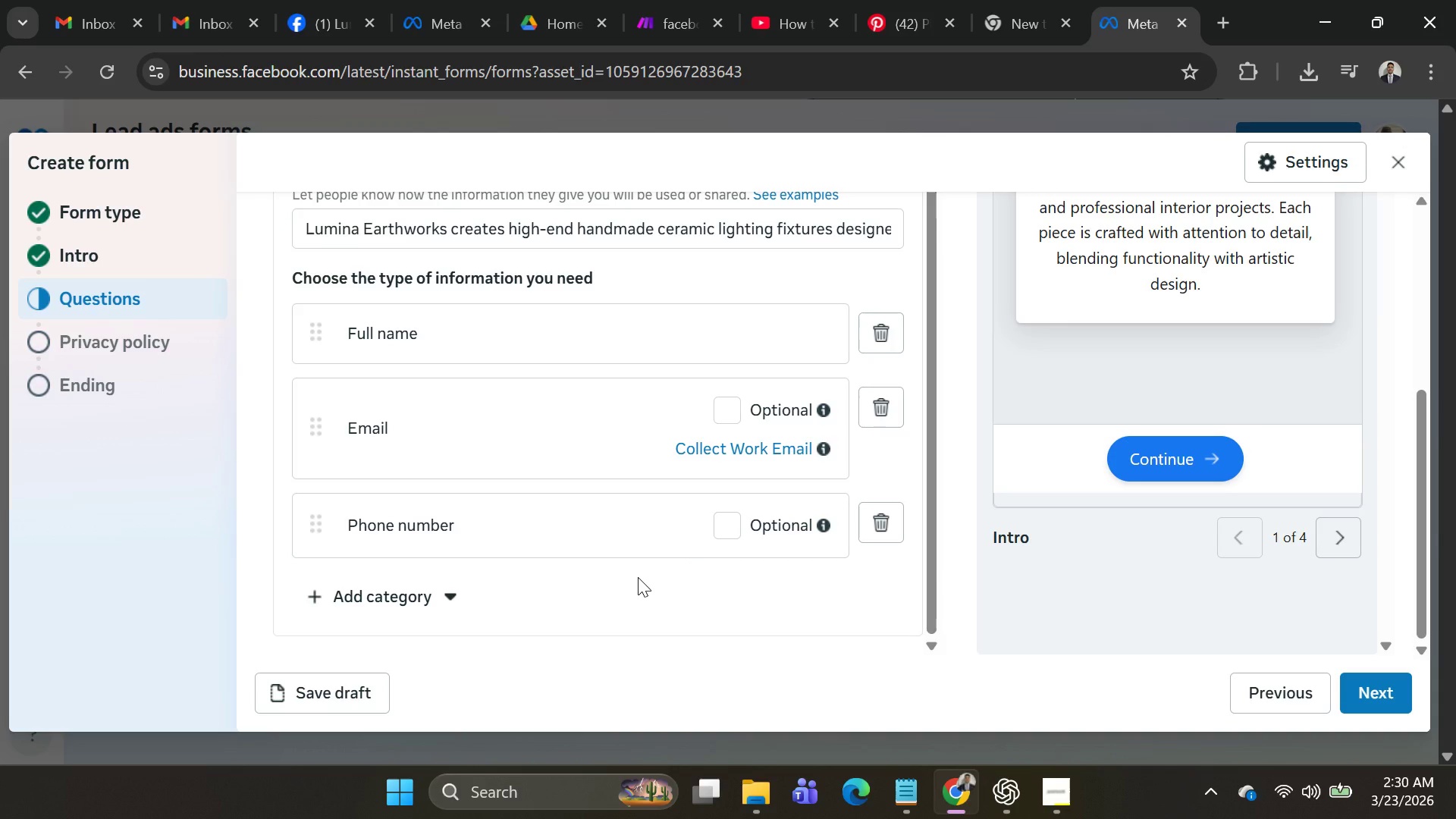 
left_click([896, 341])
 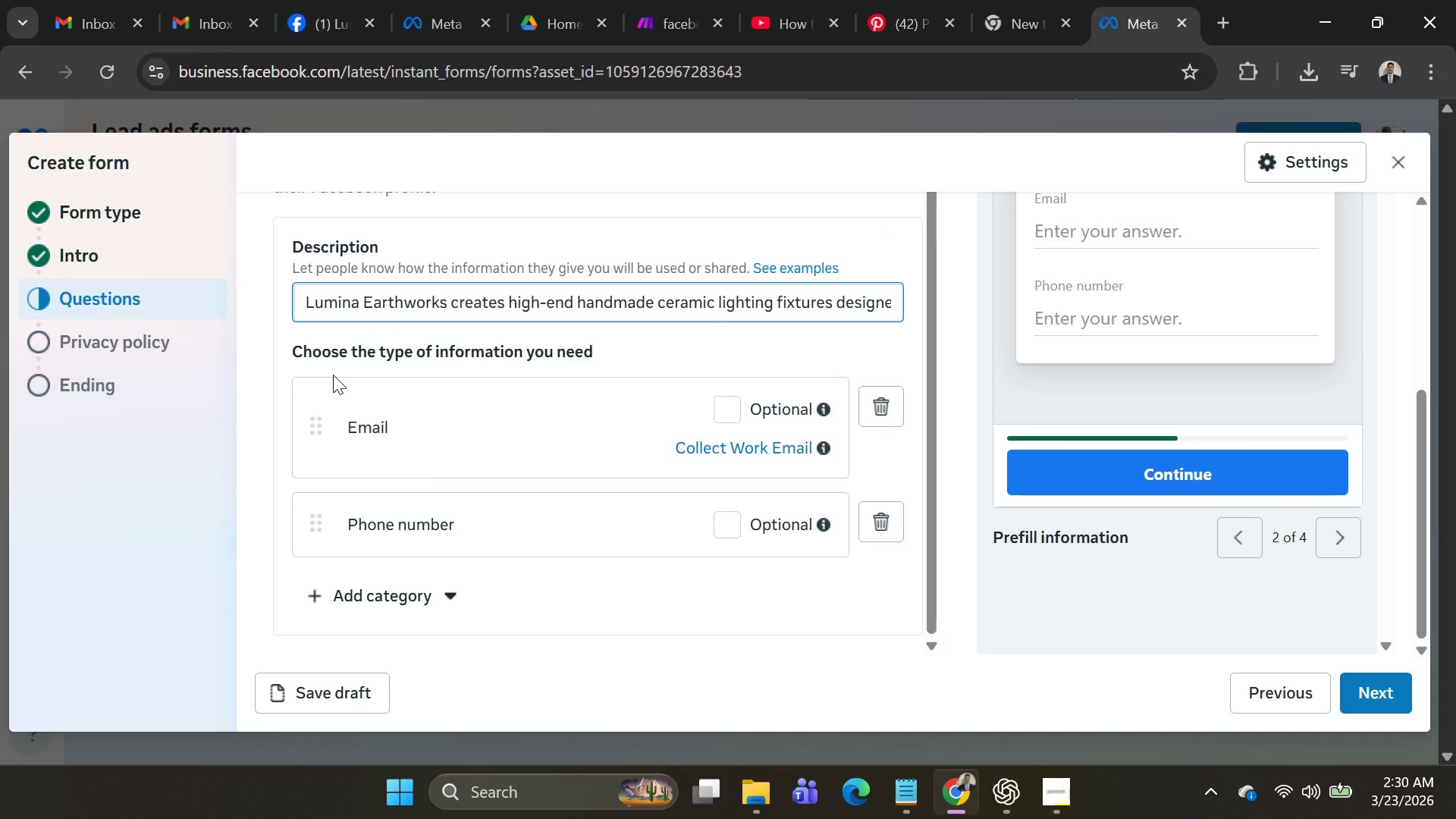 
left_click([332, 375])
 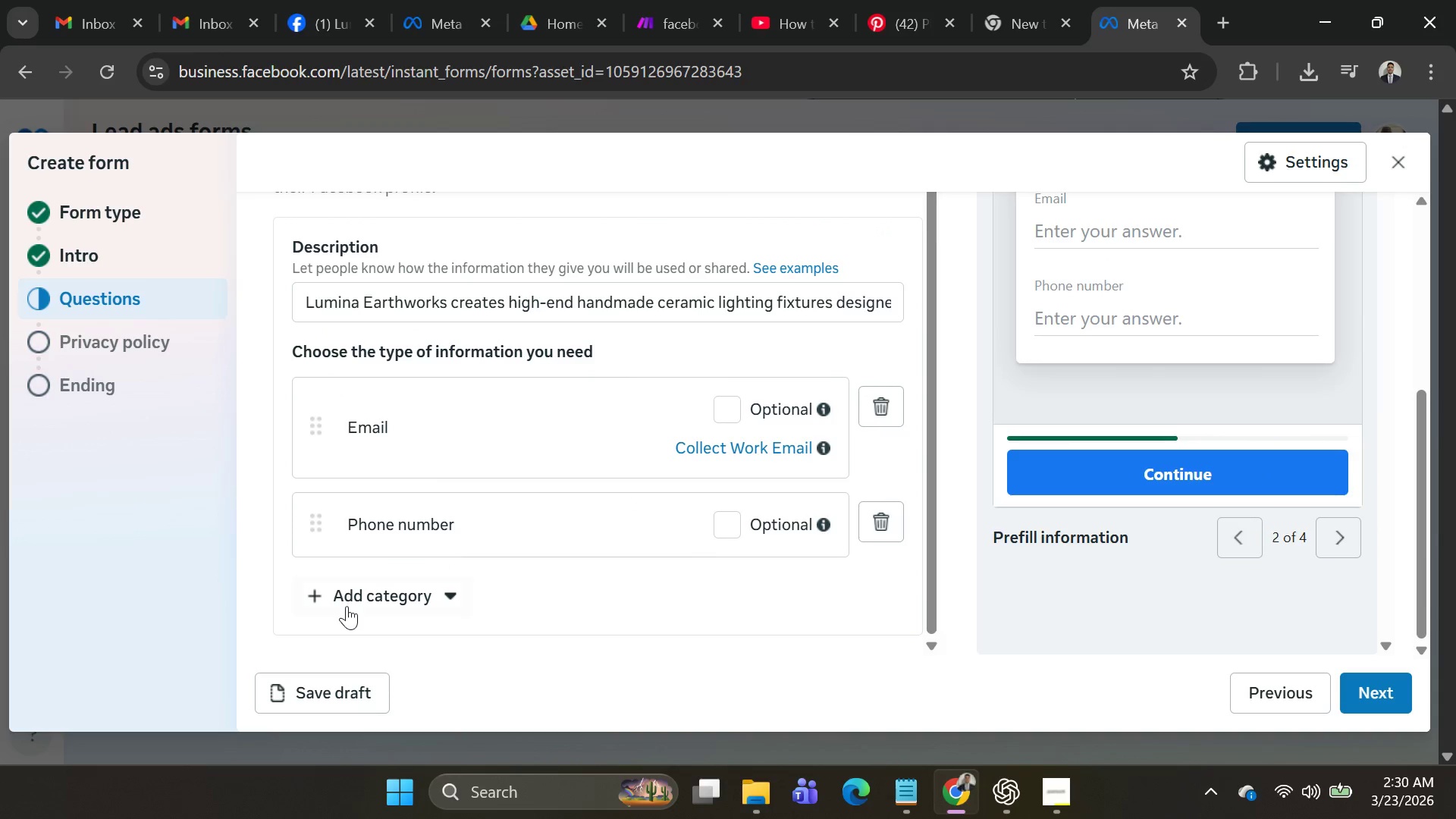 
left_click([338, 610])
 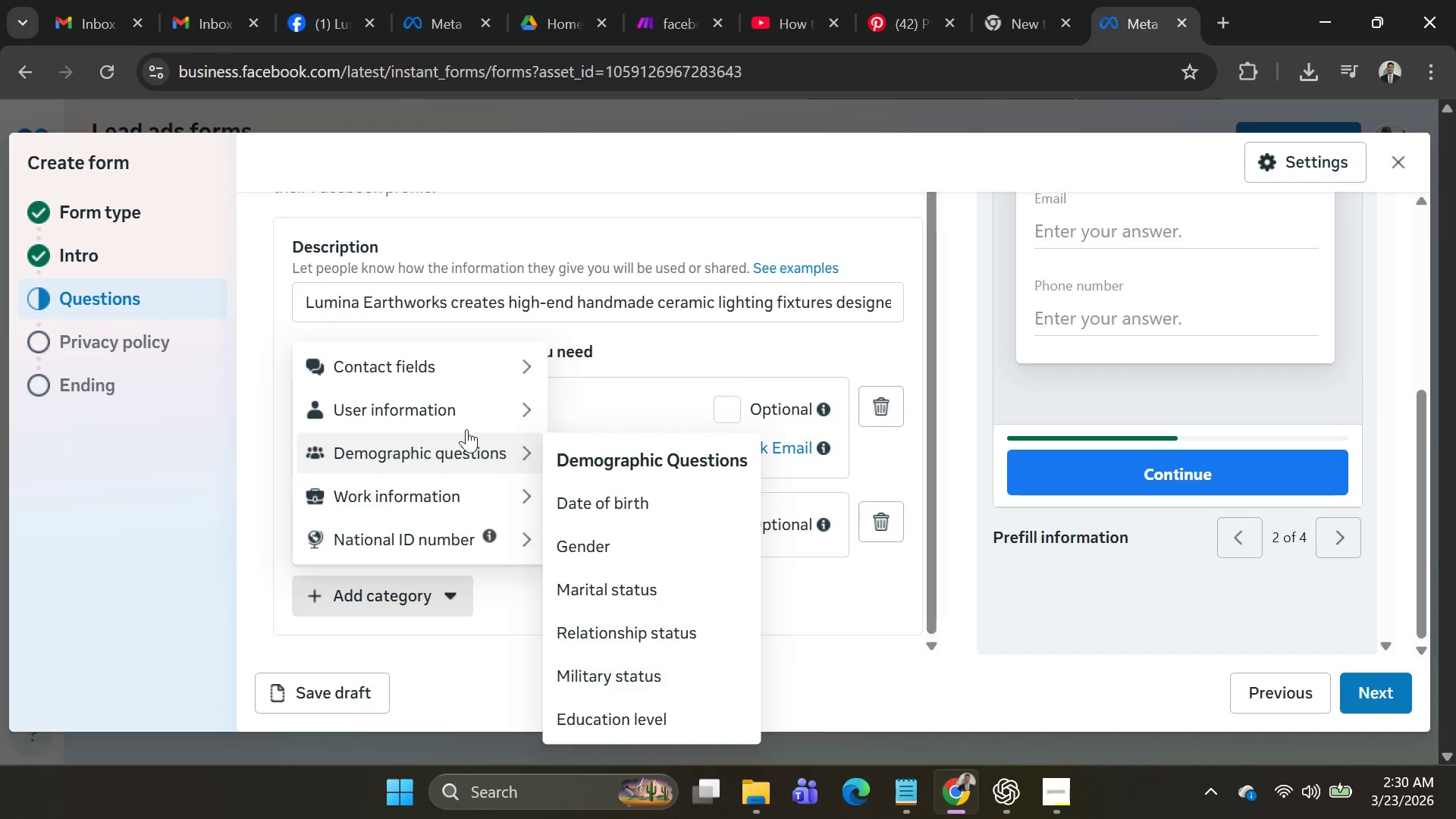 
wait(6.14)
 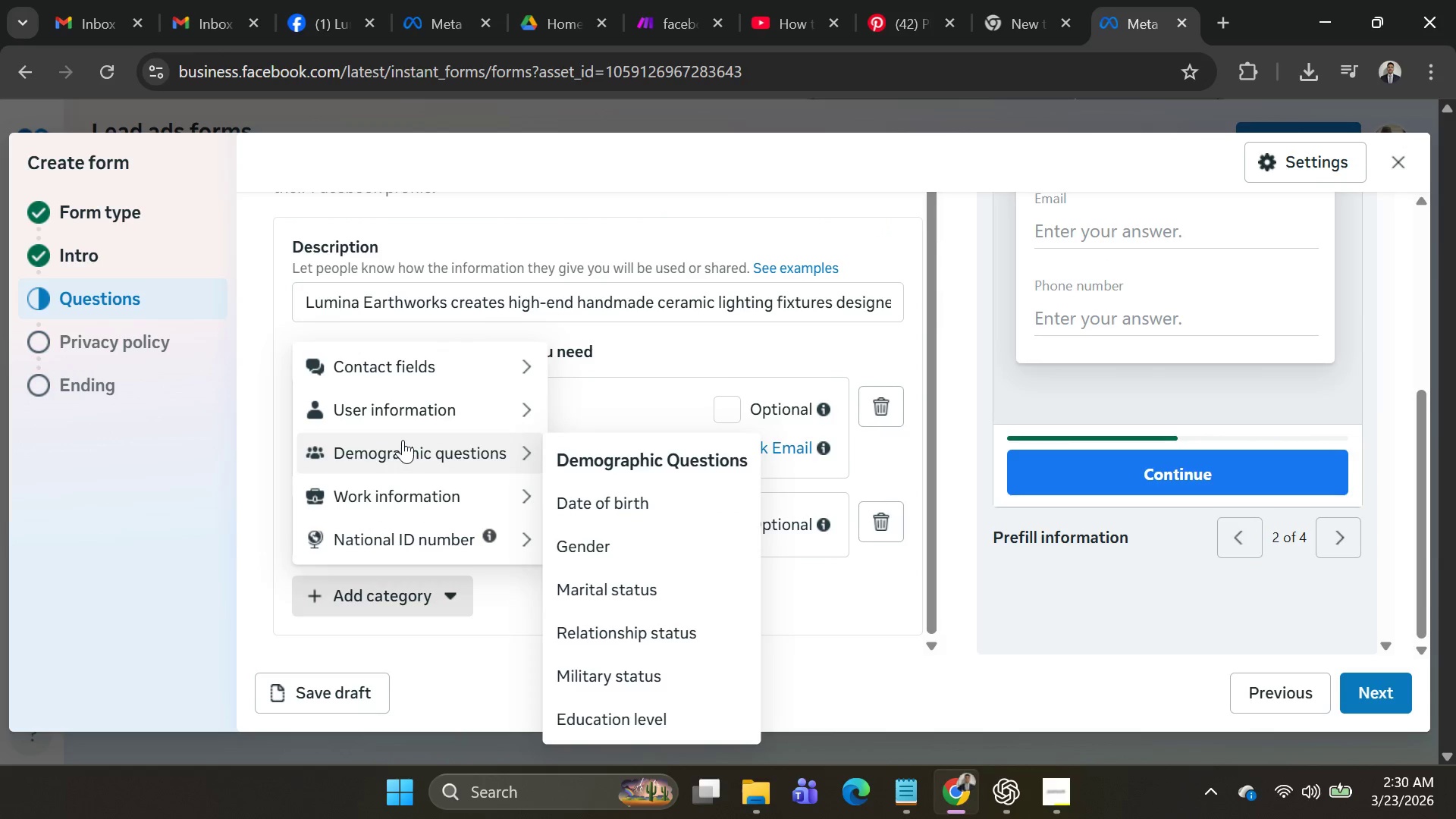 
left_click([584, 508])
 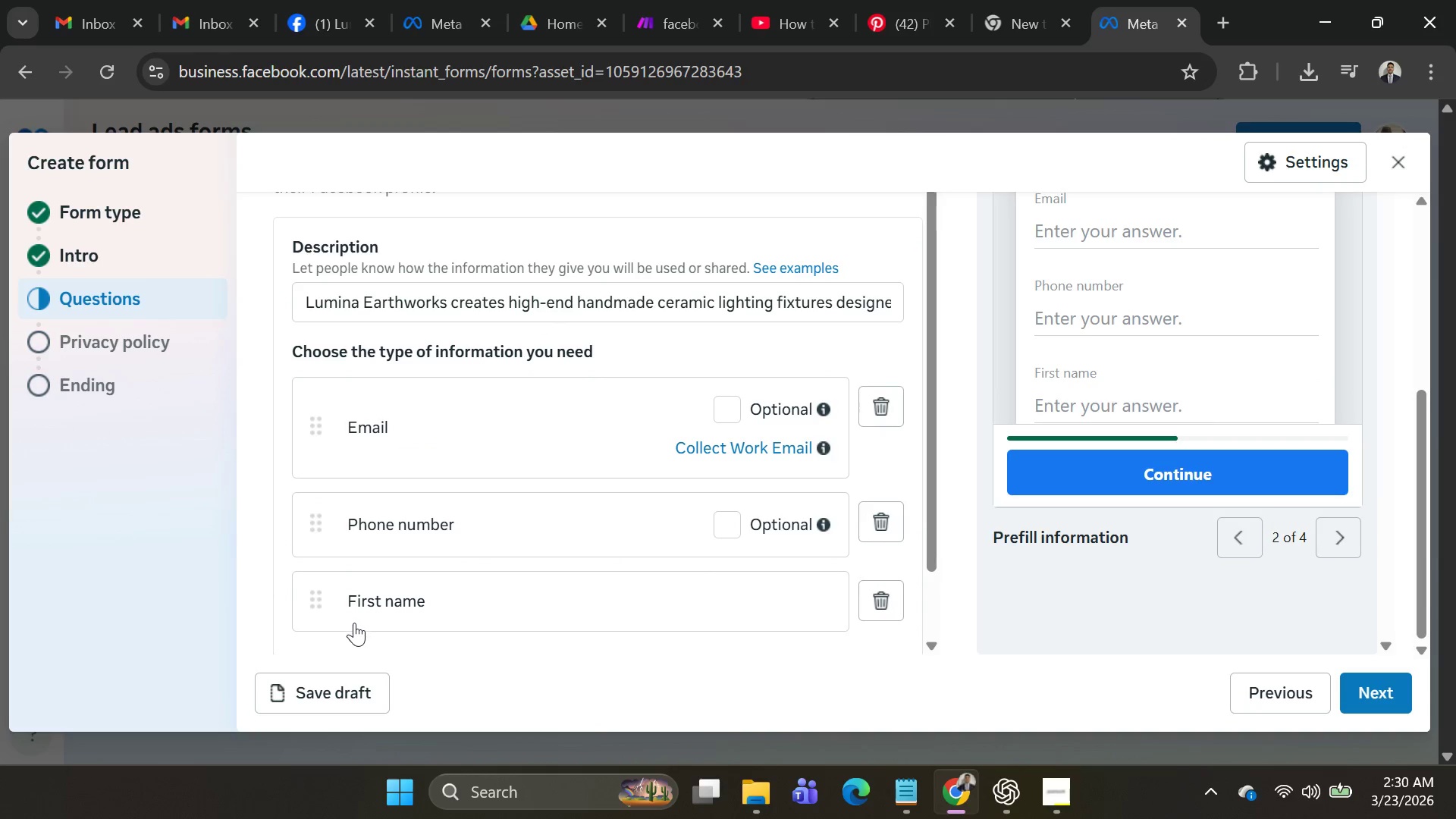 
wait(5.81)
 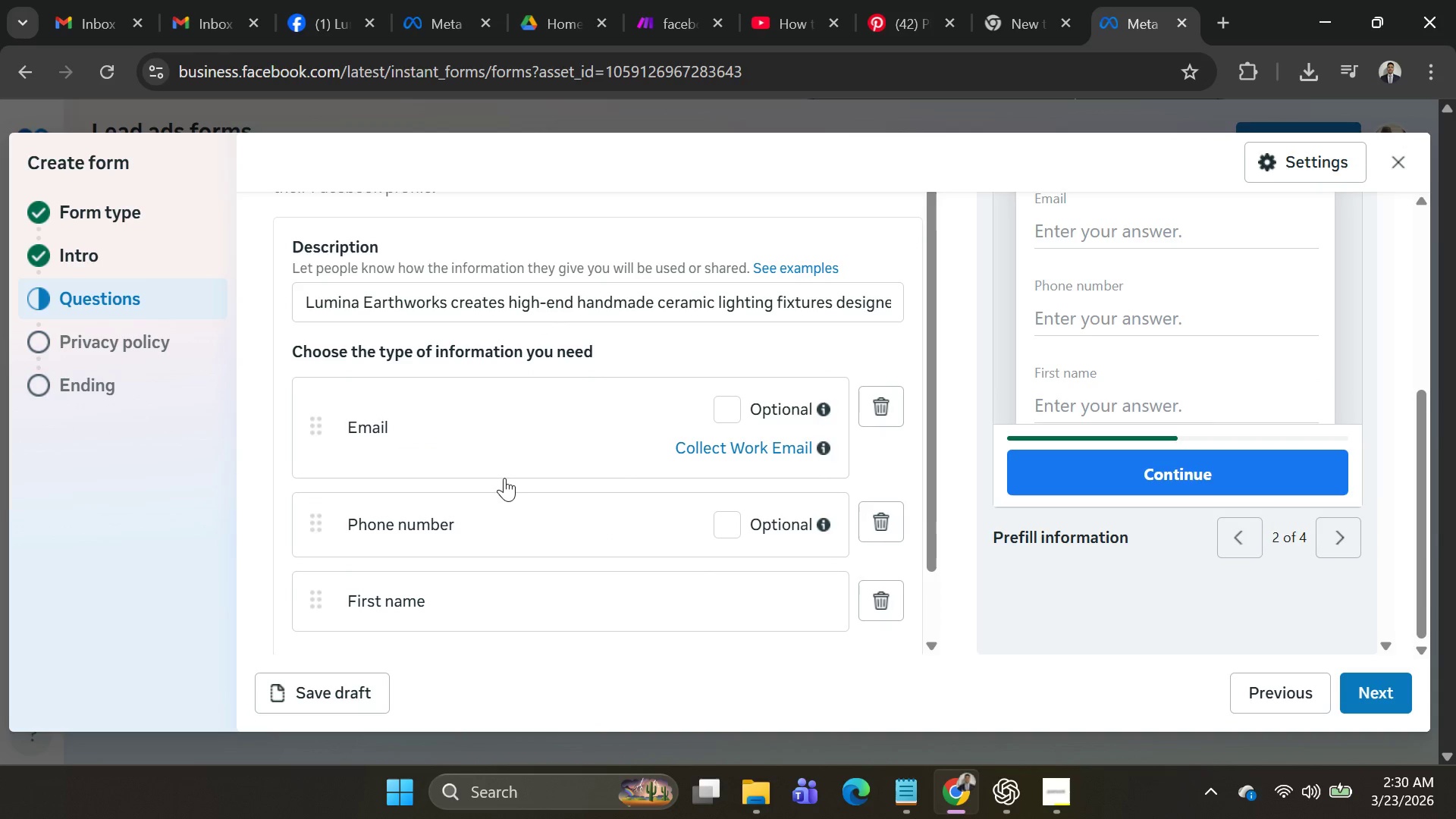 
left_click([313, 602])
 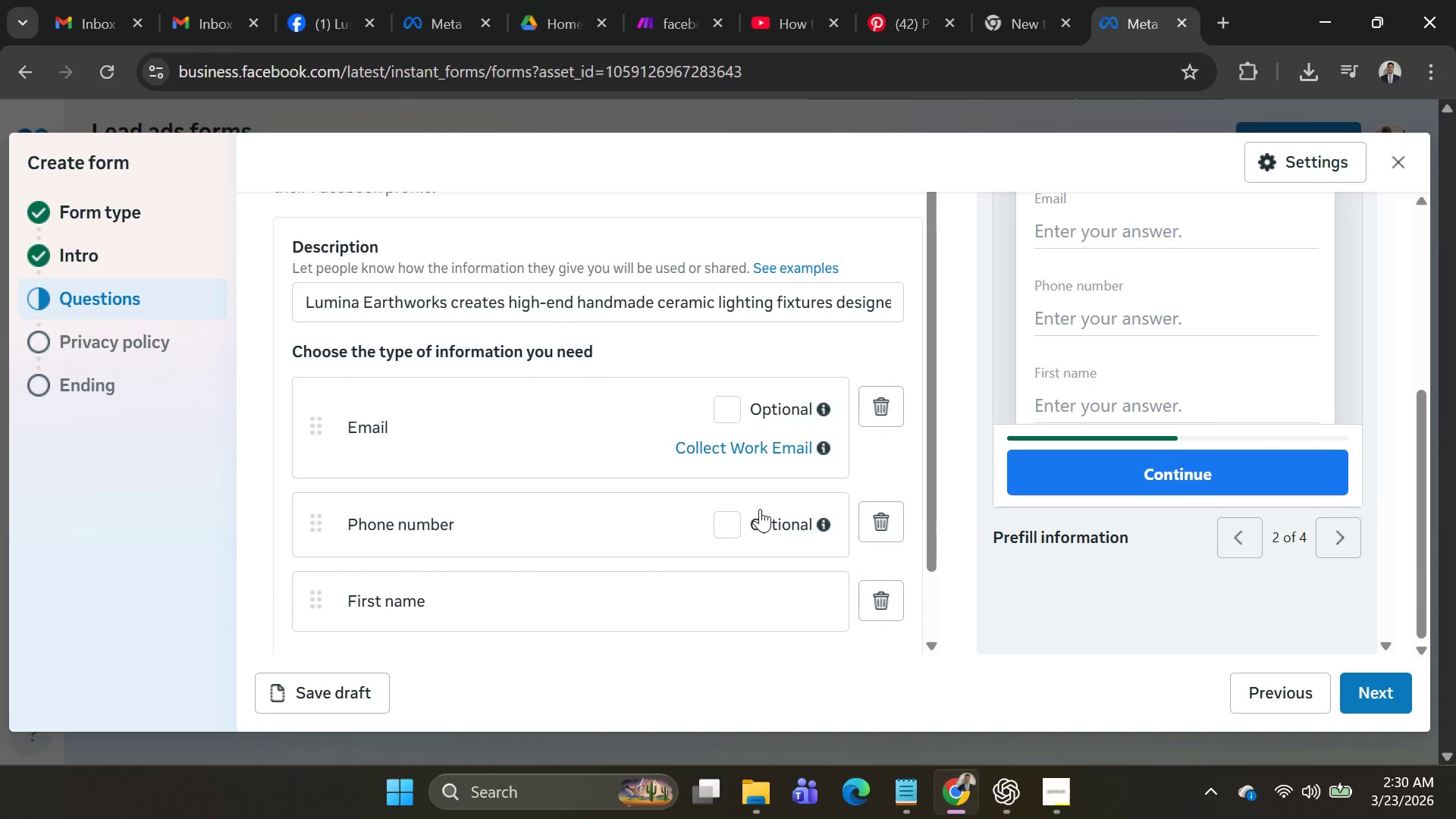 
scroll: coordinate [729, 492], scroll_direction: down, amount: 2.0
 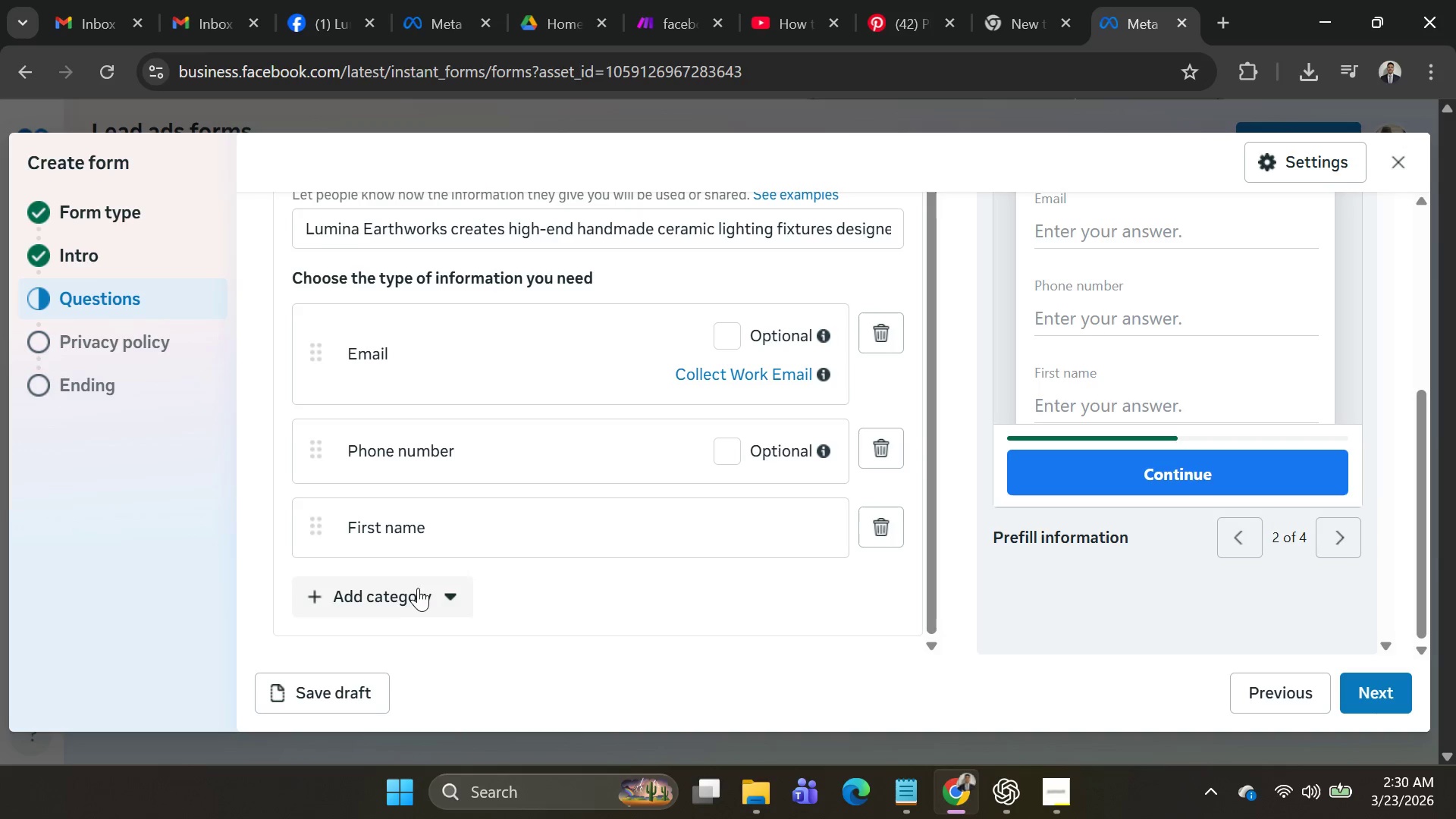 
left_click([400, 588])
 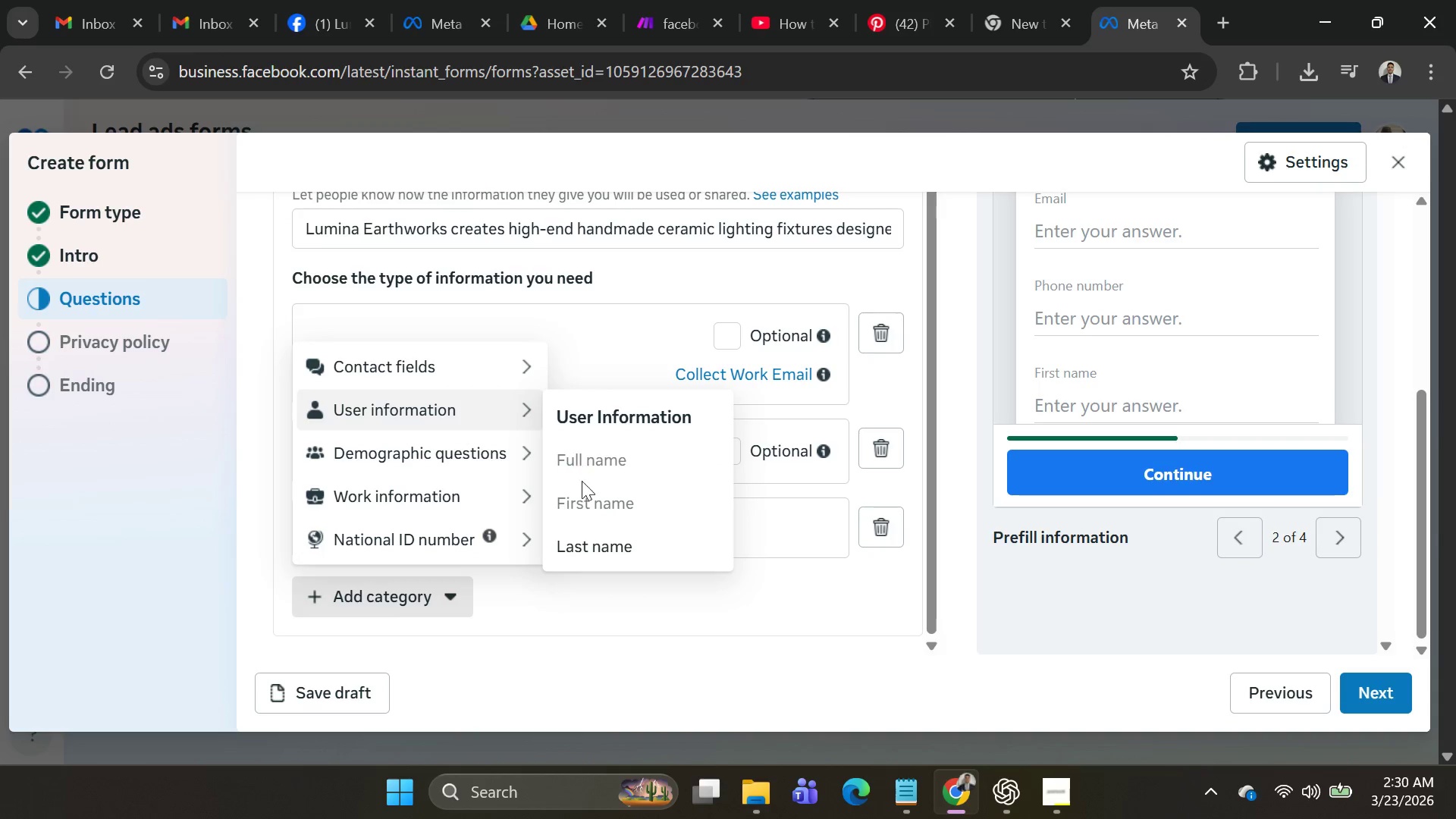 
left_click([587, 546])
 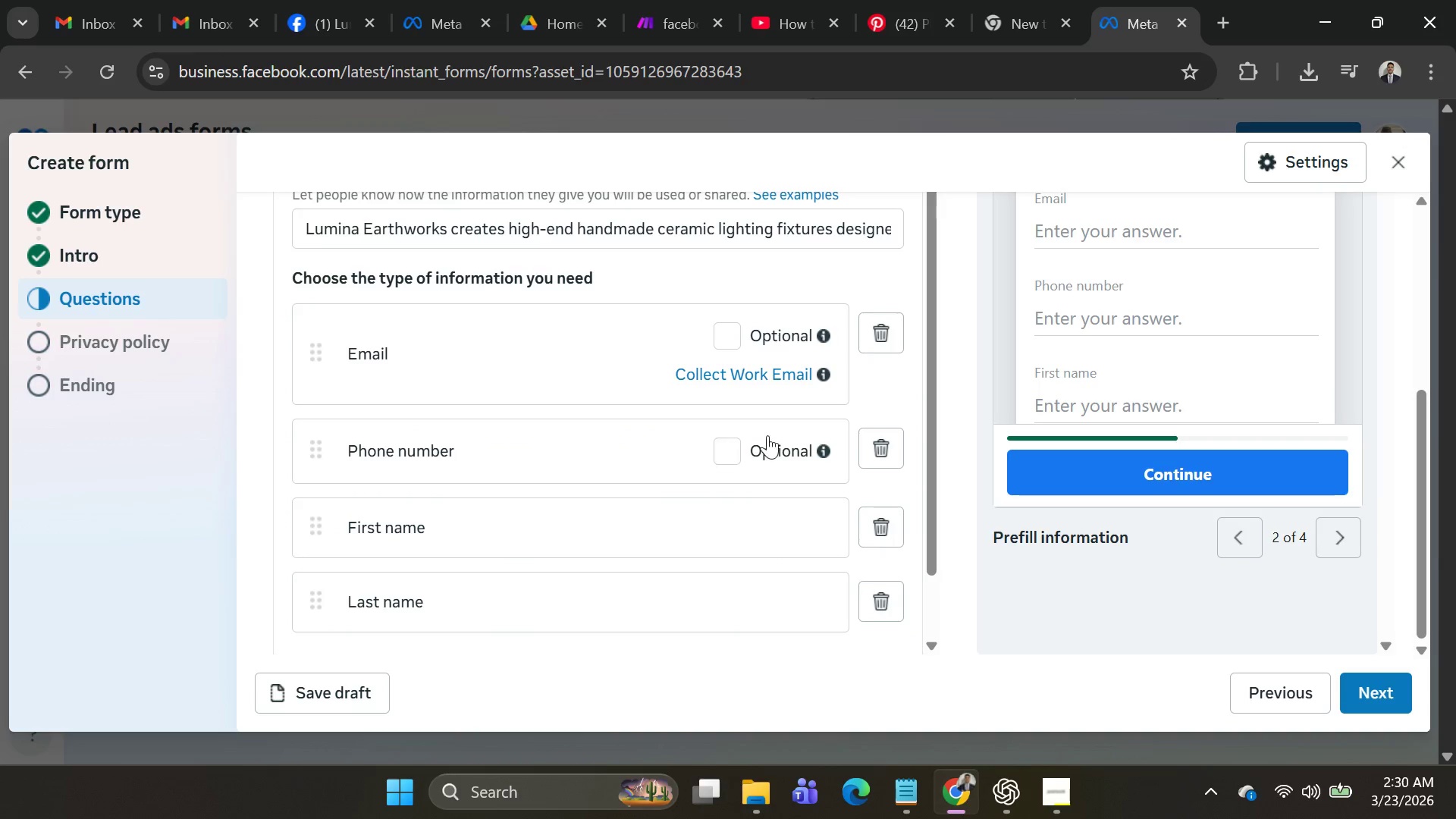 
left_click([868, 439])
 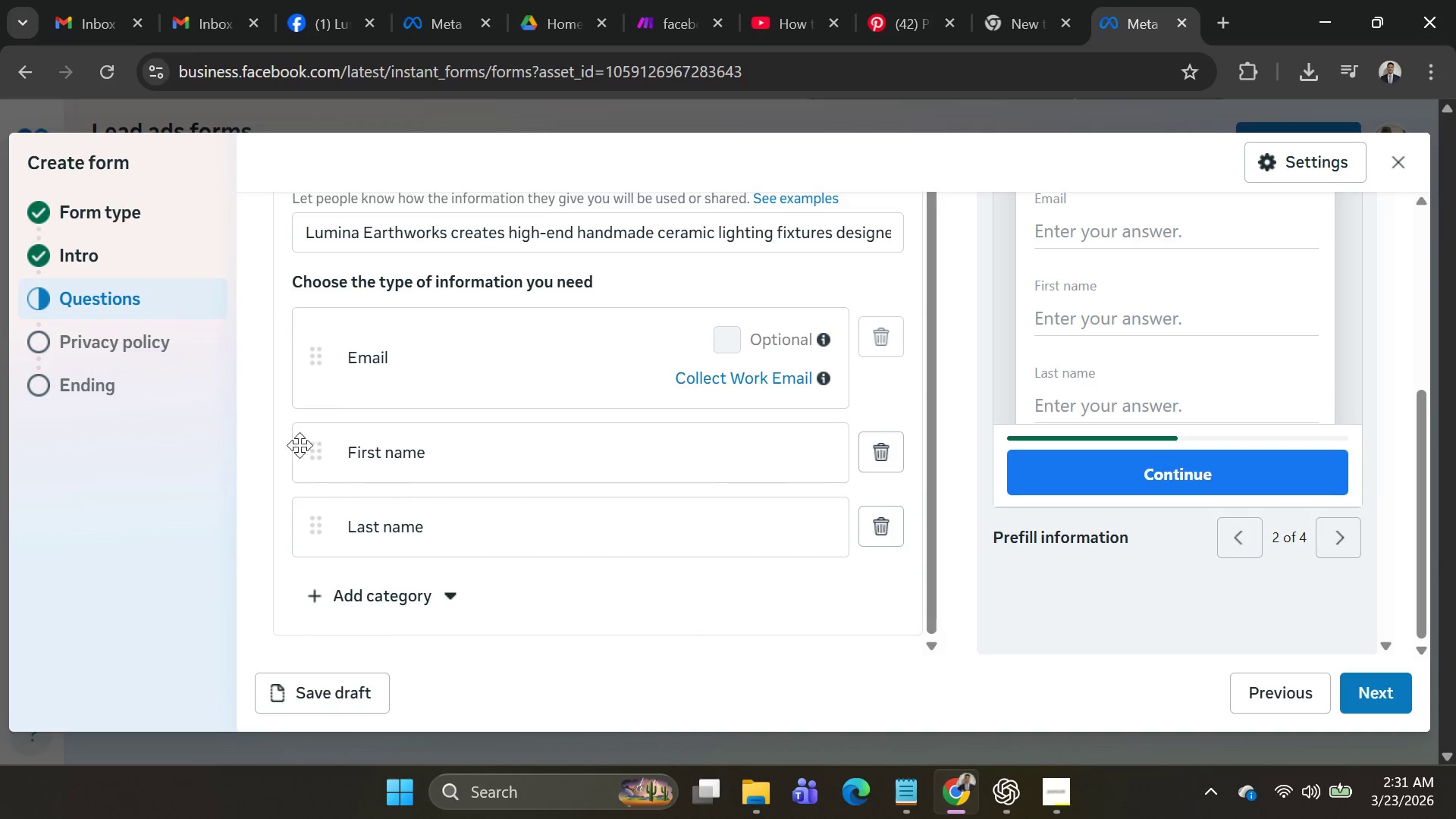 
left_click_drag(start_coordinate=[306, 457], to_coordinate=[314, 354])
 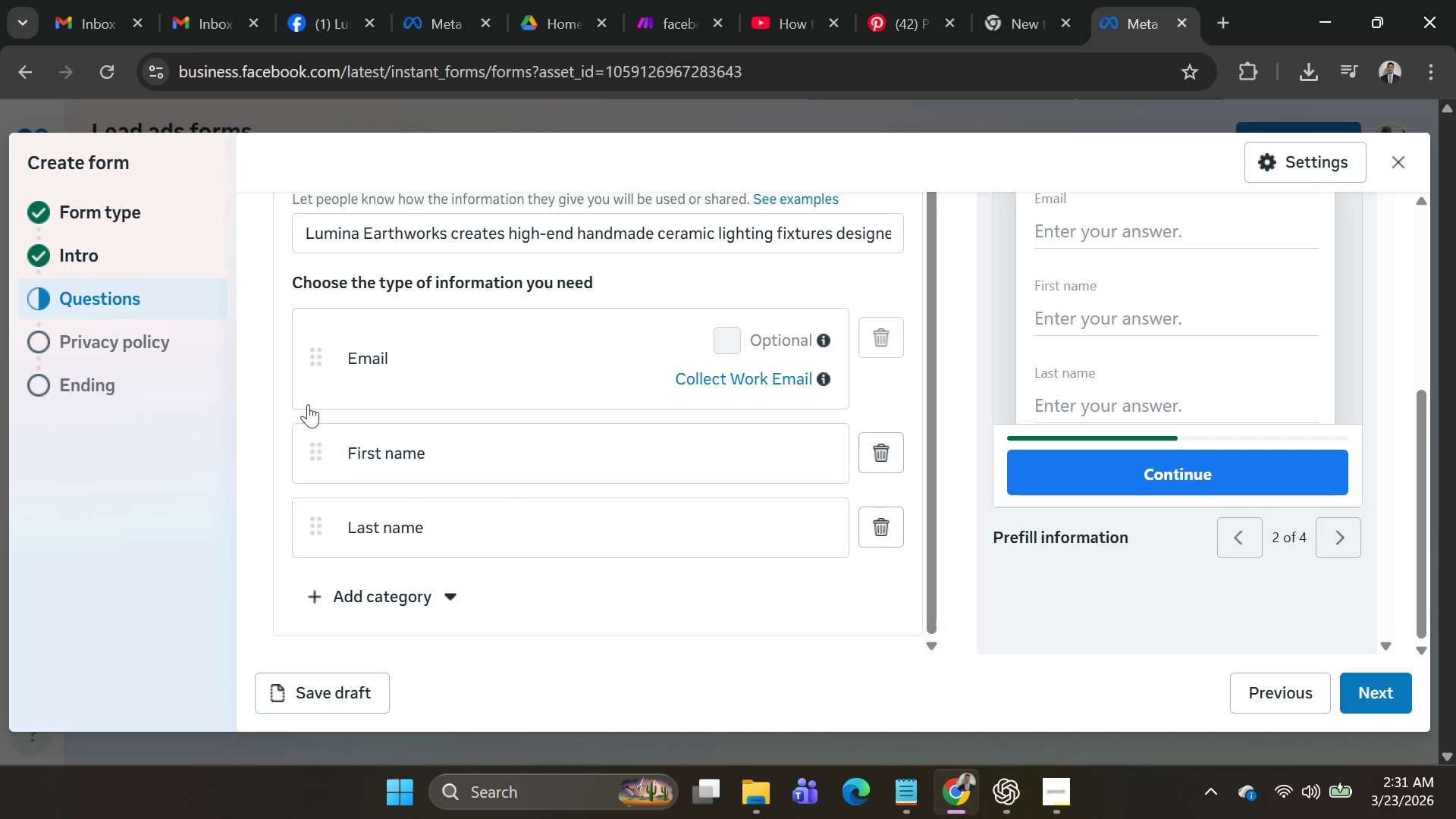 
left_click_drag(start_coordinate=[311, 345], to_coordinate=[312, 504])
 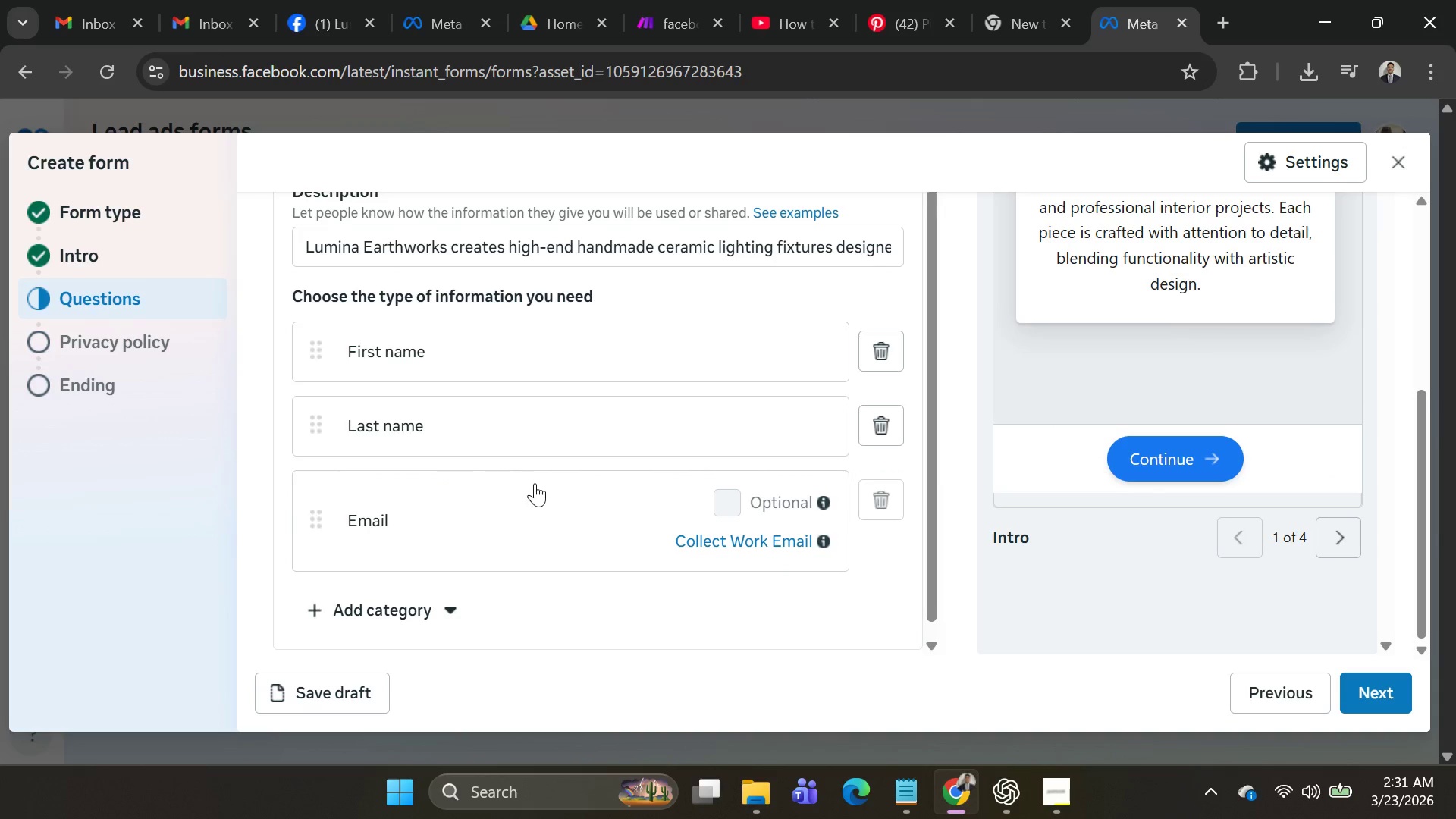 
scroll: coordinate [521, 522], scroll_direction: down, amount: 3.0
 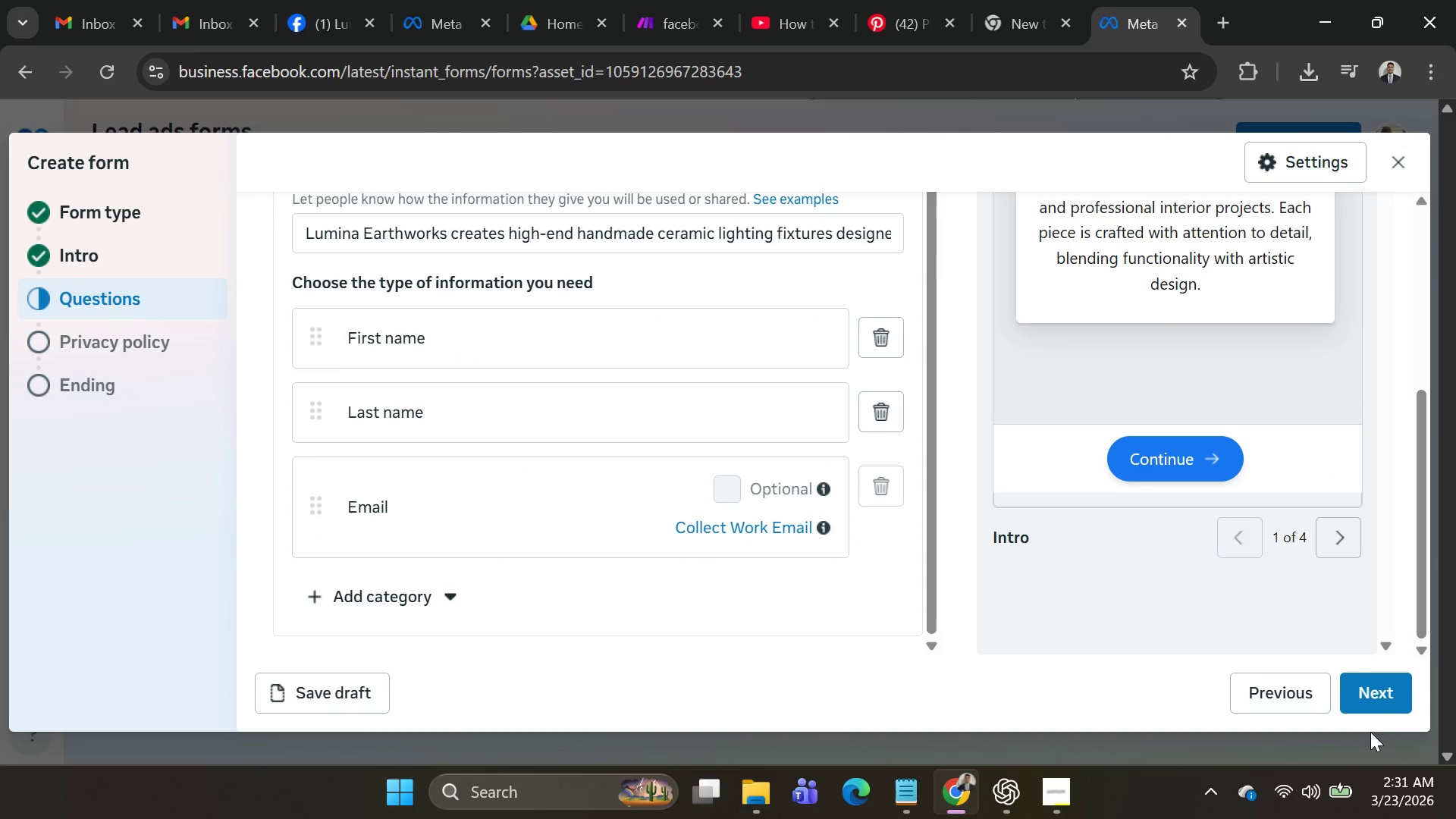 
left_click([1392, 696])
 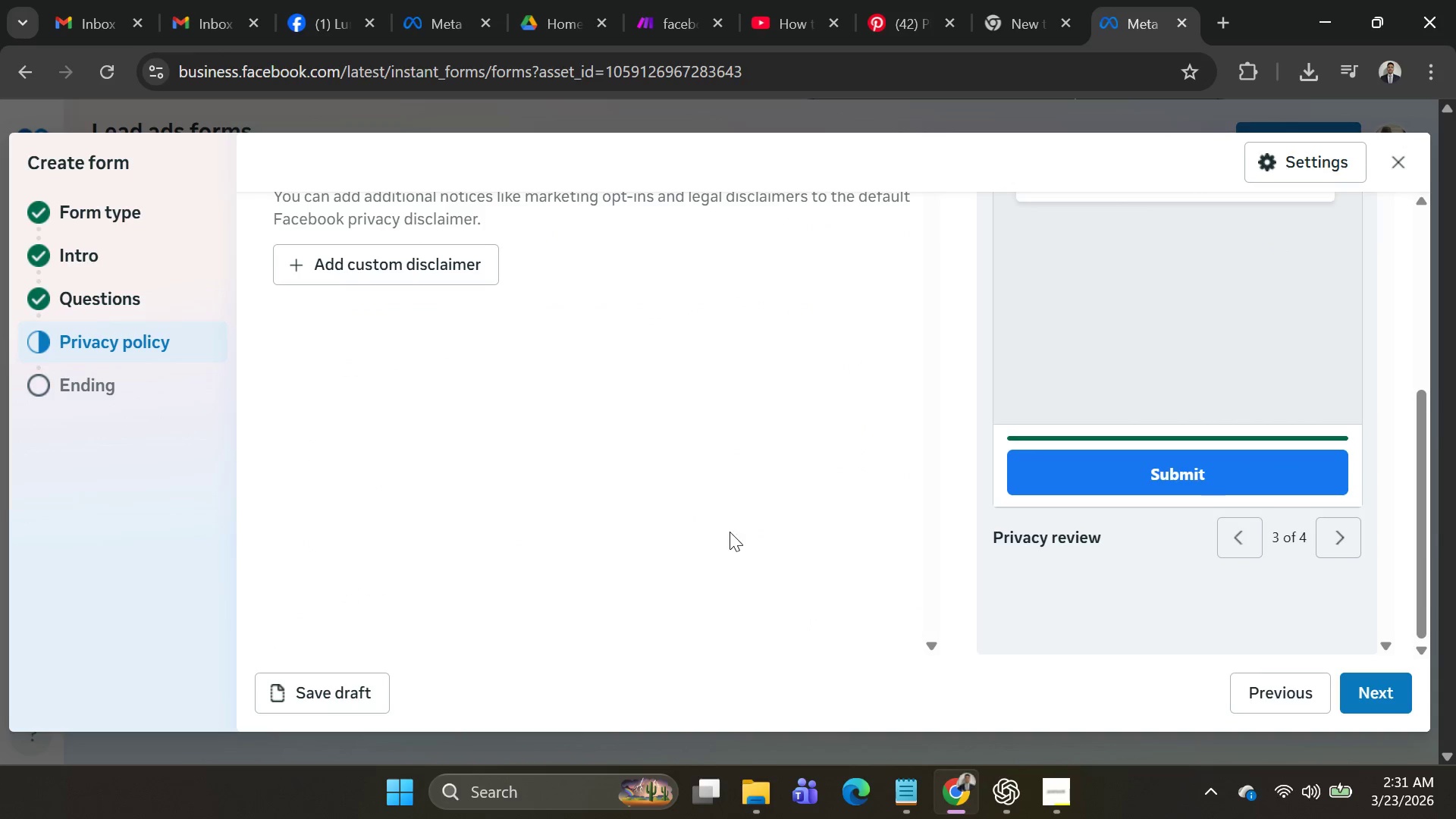 
scroll: coordinate [542, 531], scroll_direction: up, amount: 5.0
 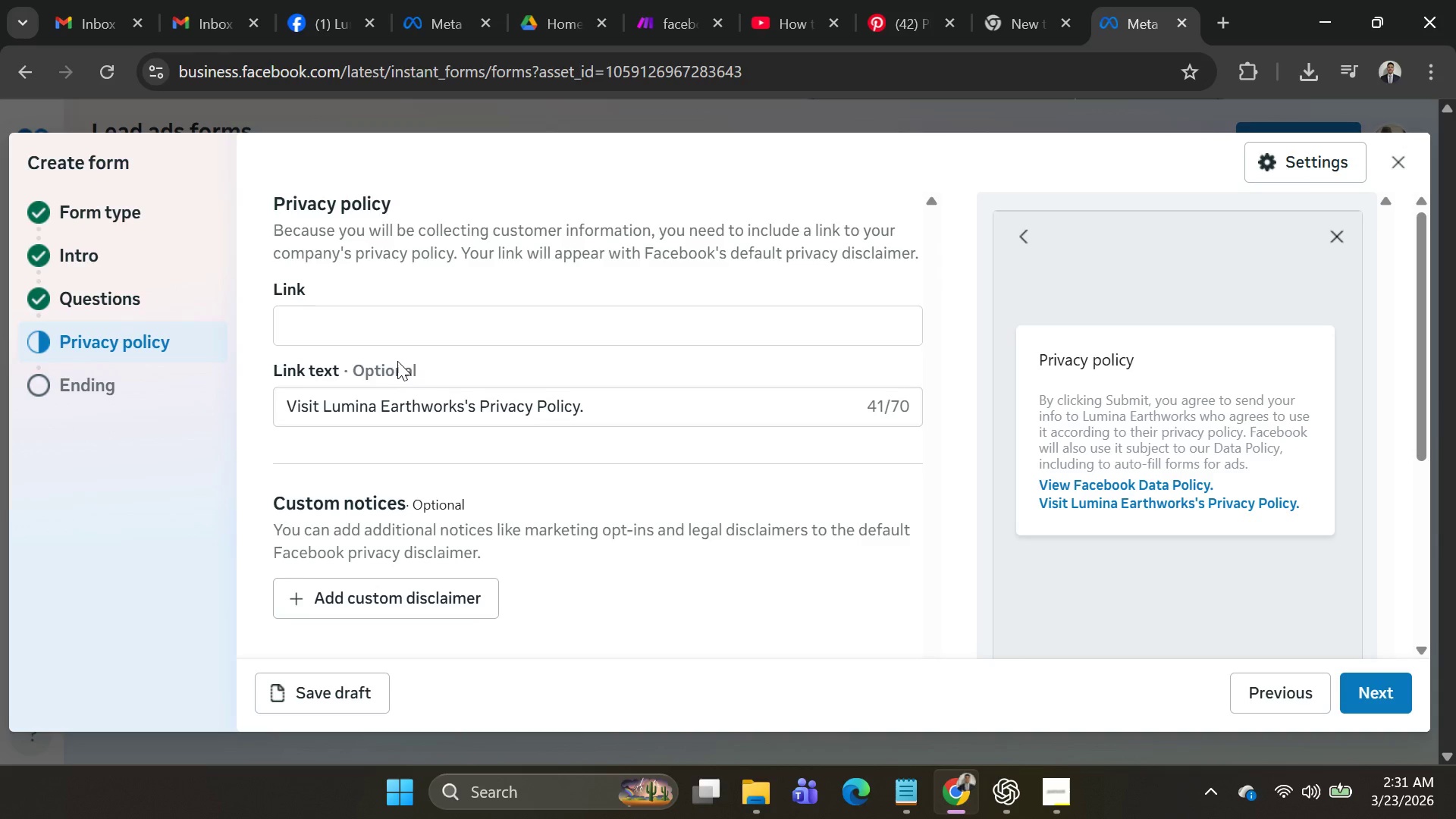 
left_click([381, 309])
 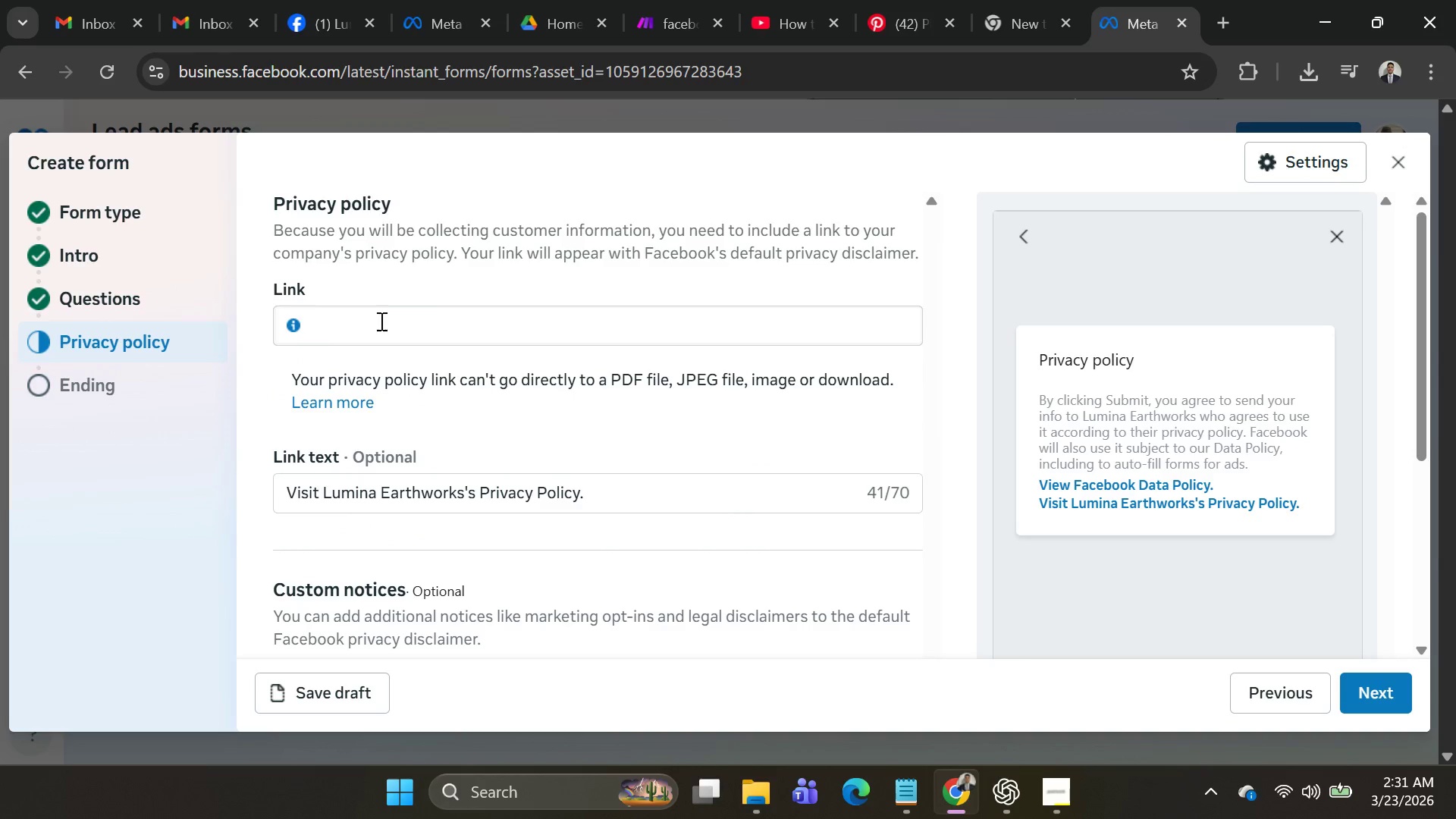 
left_click([380, 321])
 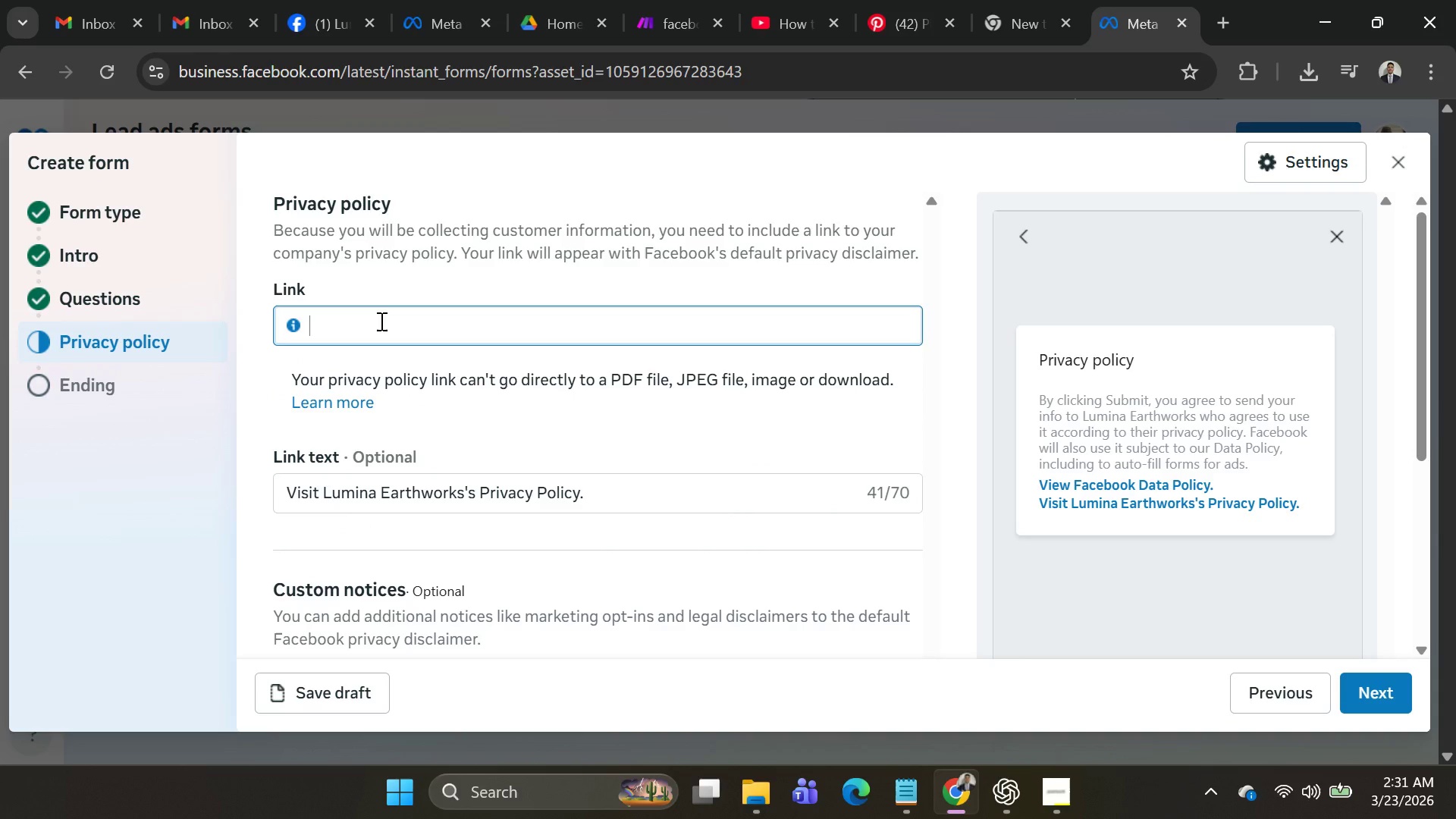 
wait(8.39)
 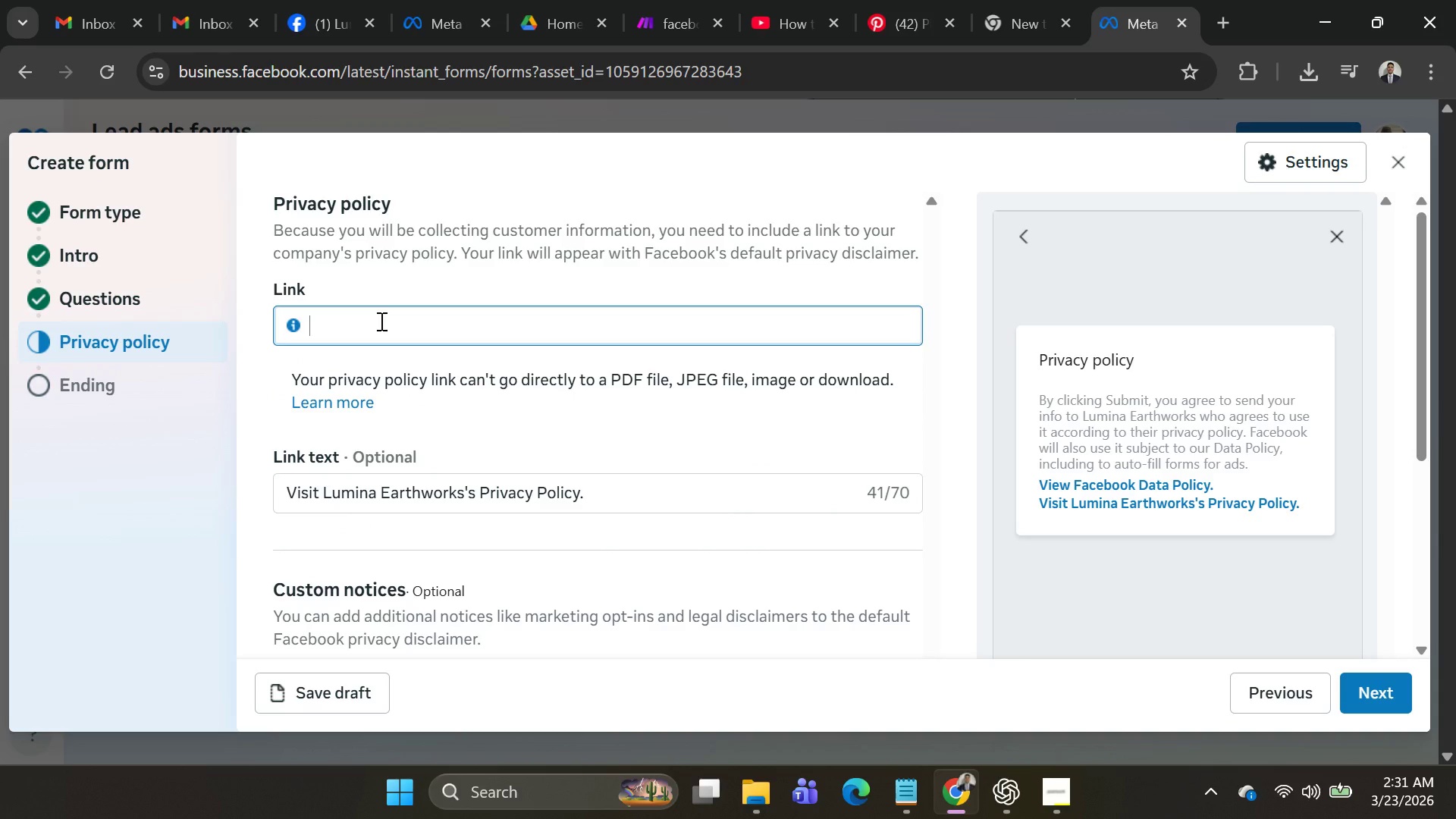 
left_click([380, 321])
 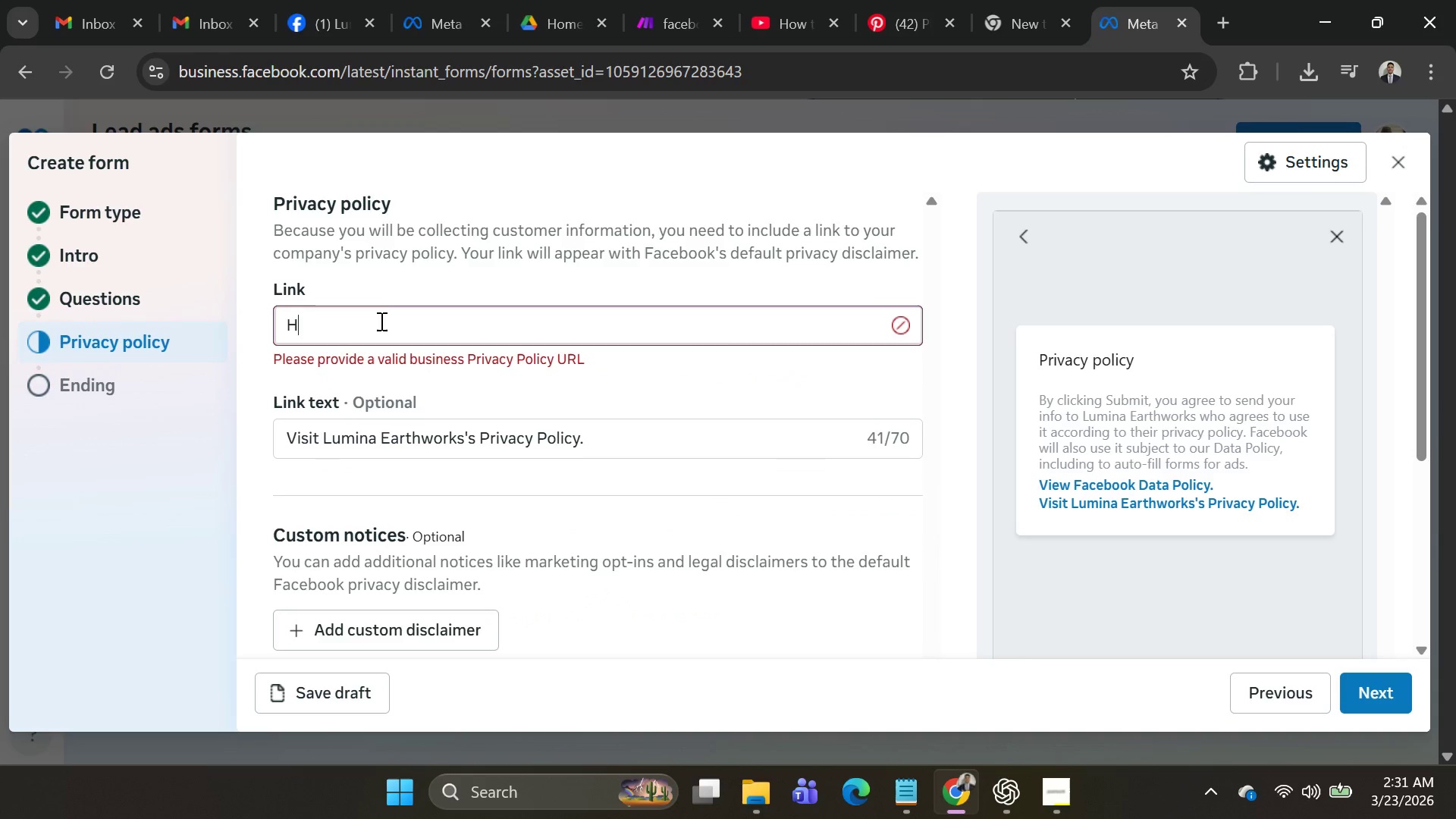 
key(Control+Shift+H)
 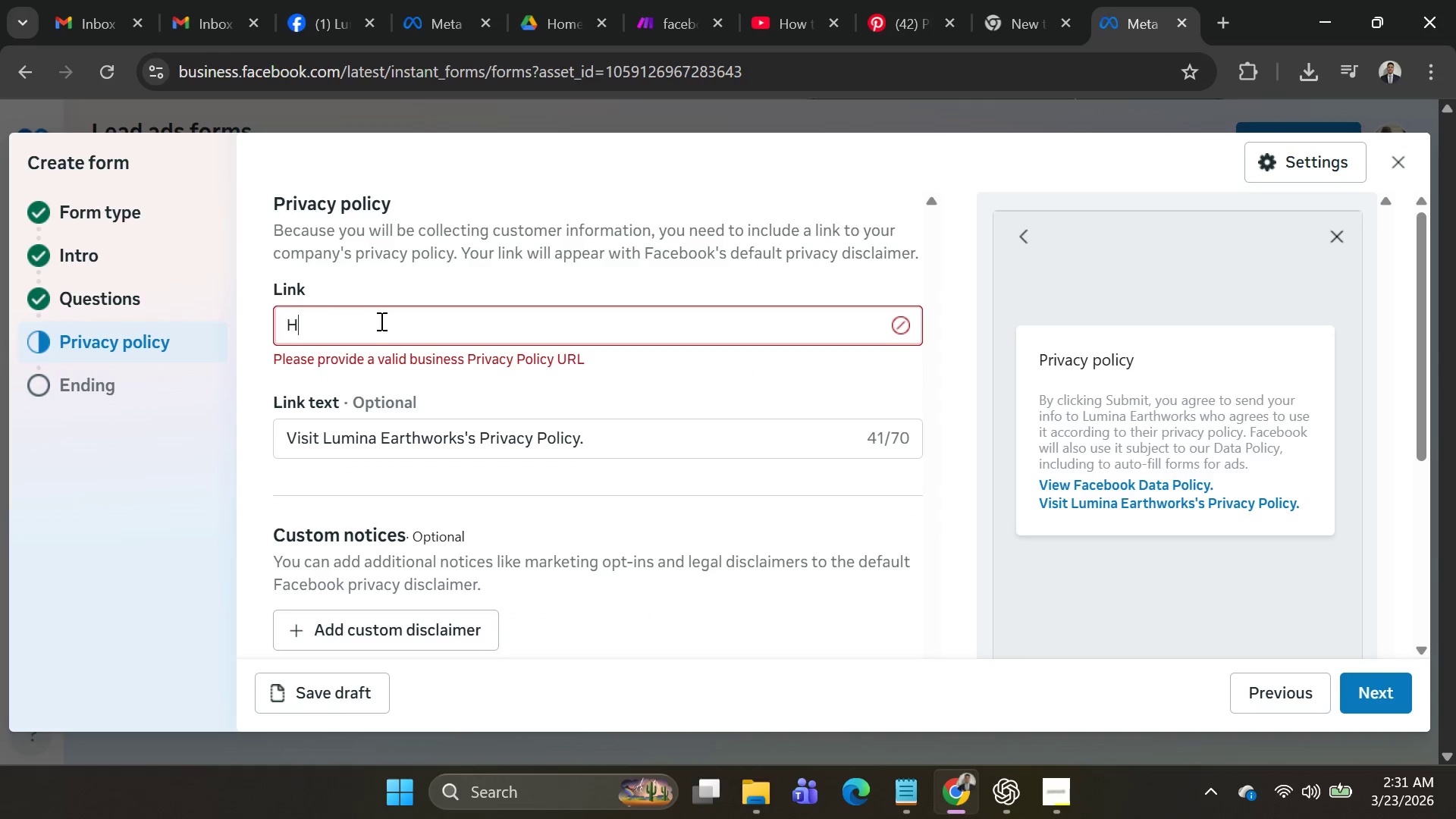 
key(Control+T)
 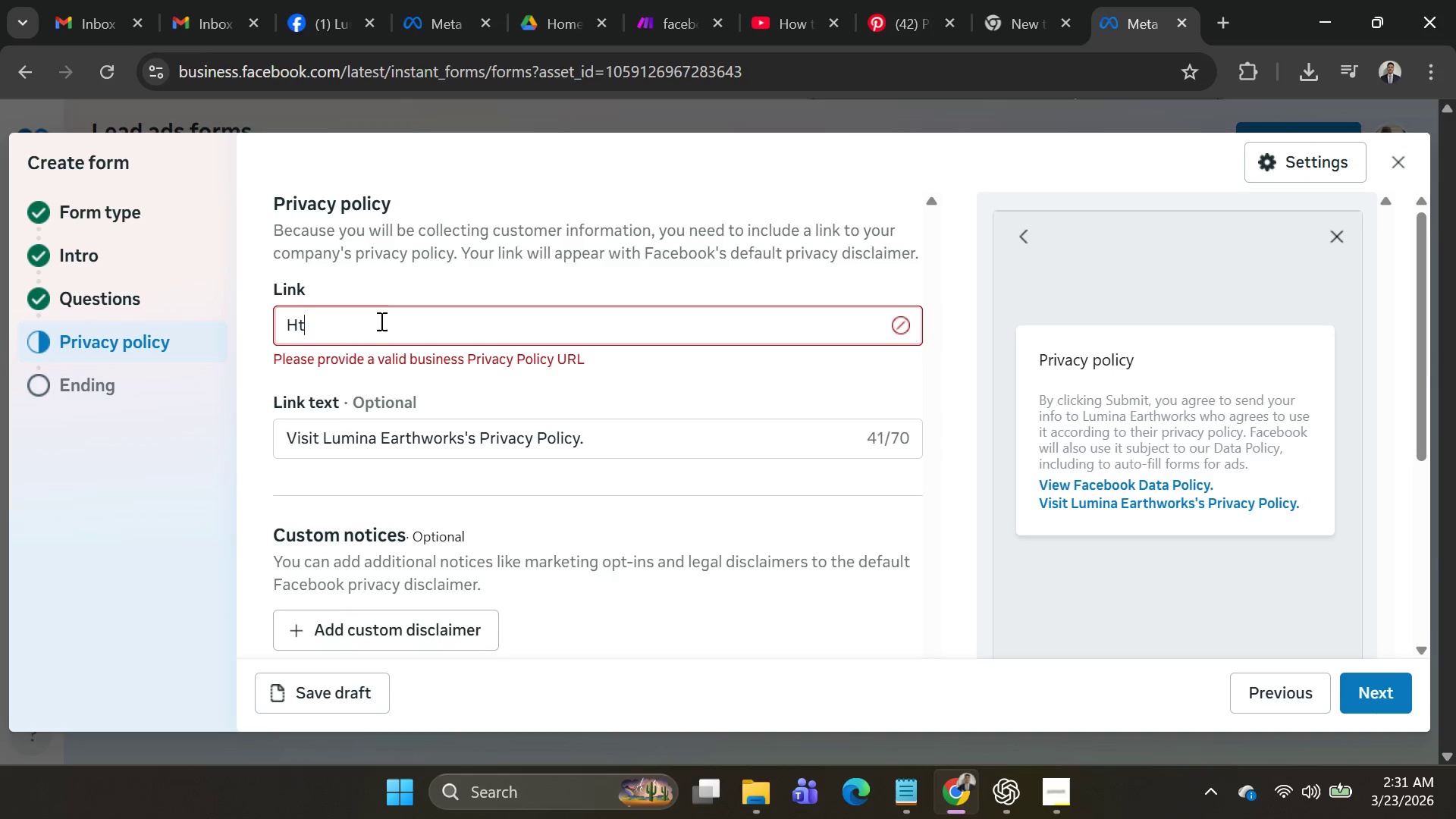 
key(Control+T)
 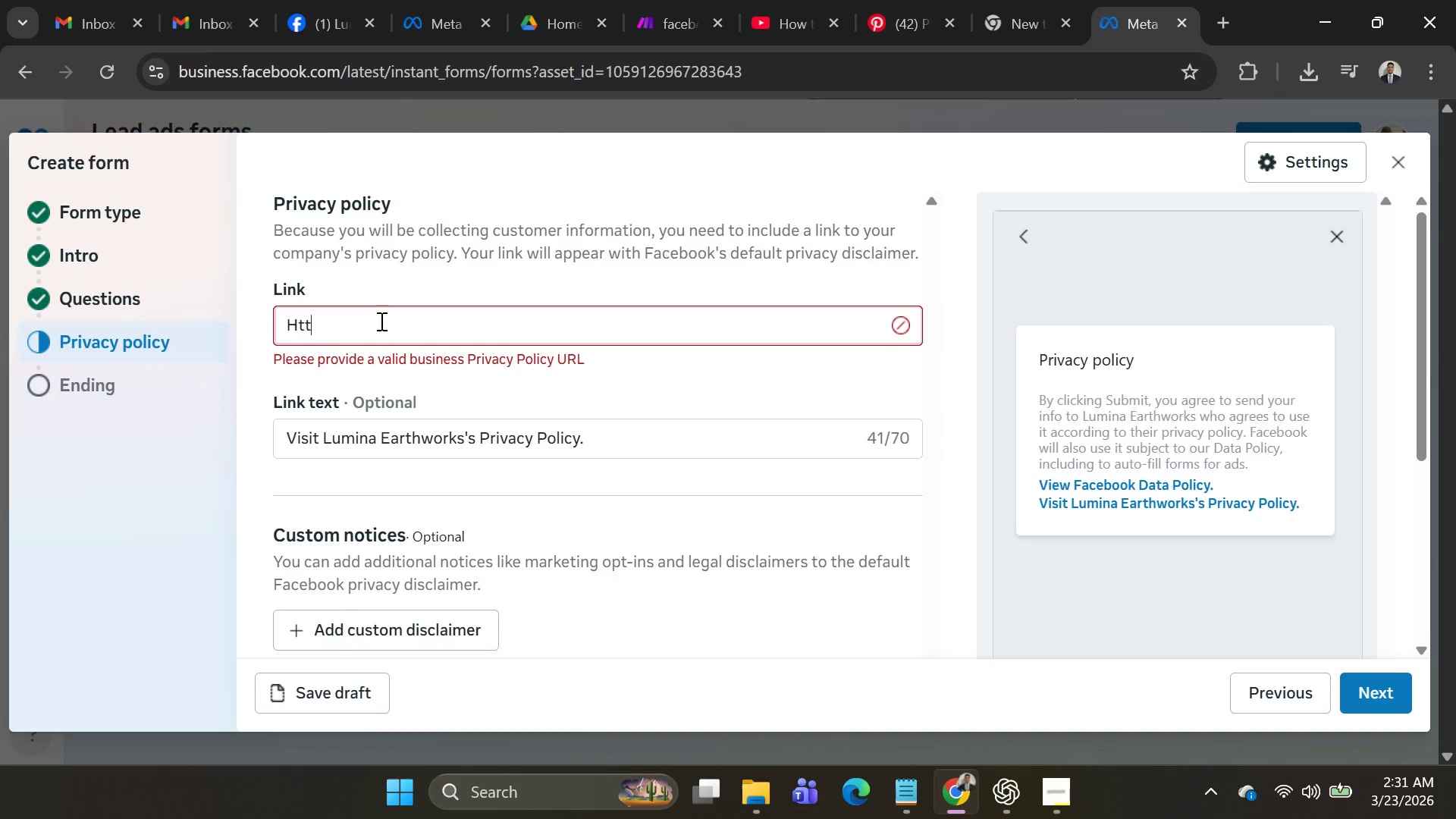 
key(Control+P)
 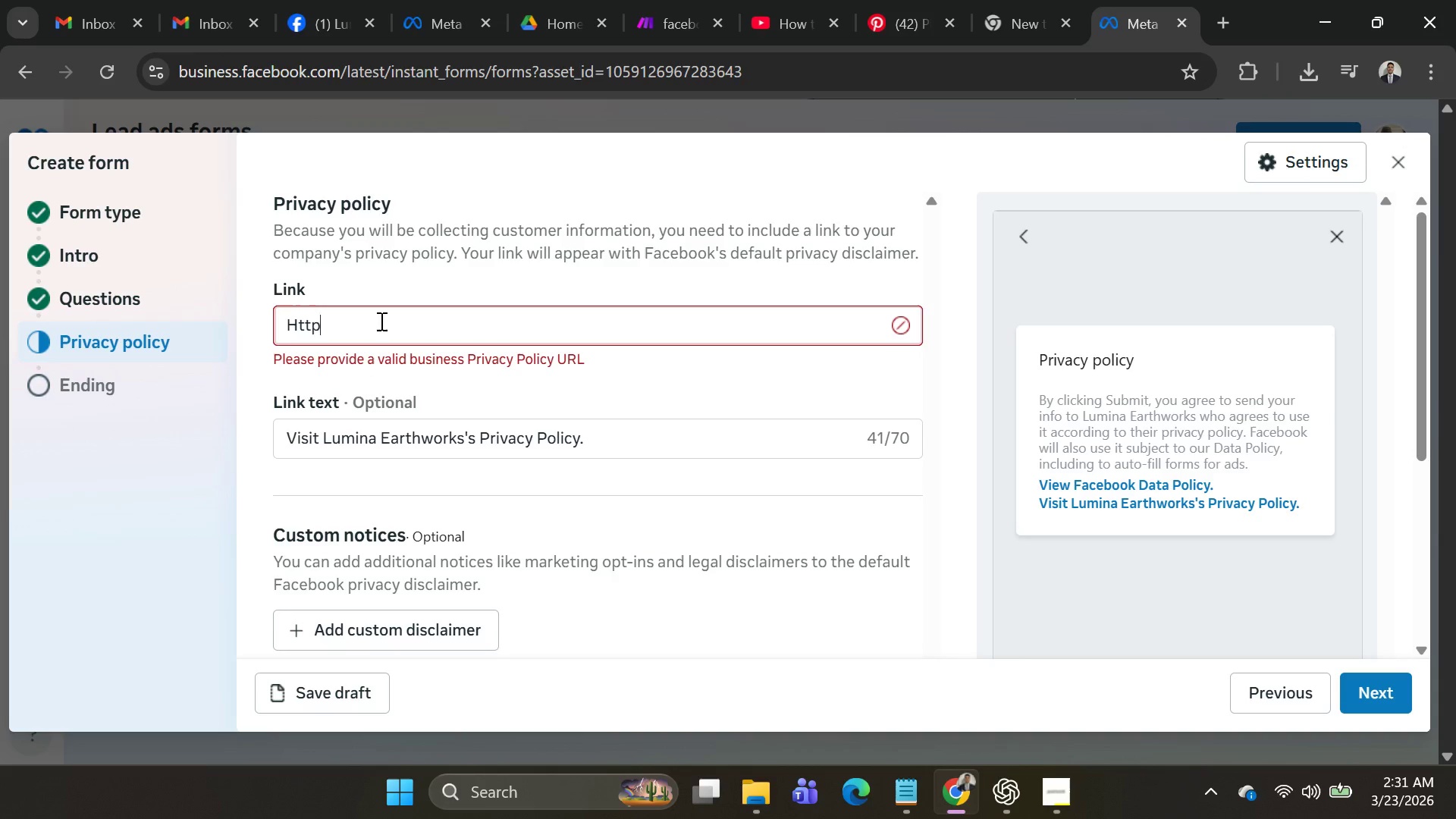 
key(Control+Backspace)
 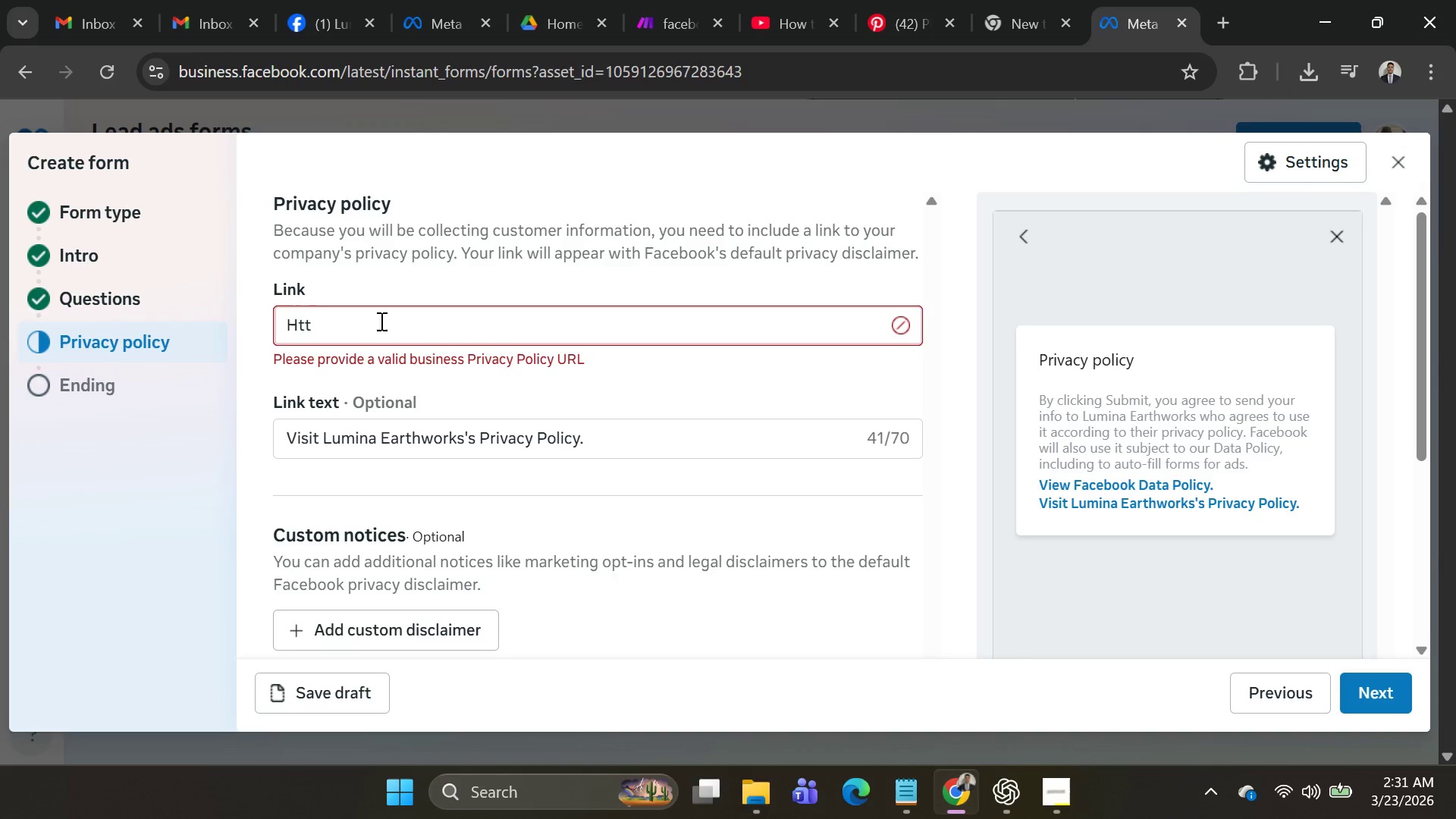 
key(Control+Backspace)
 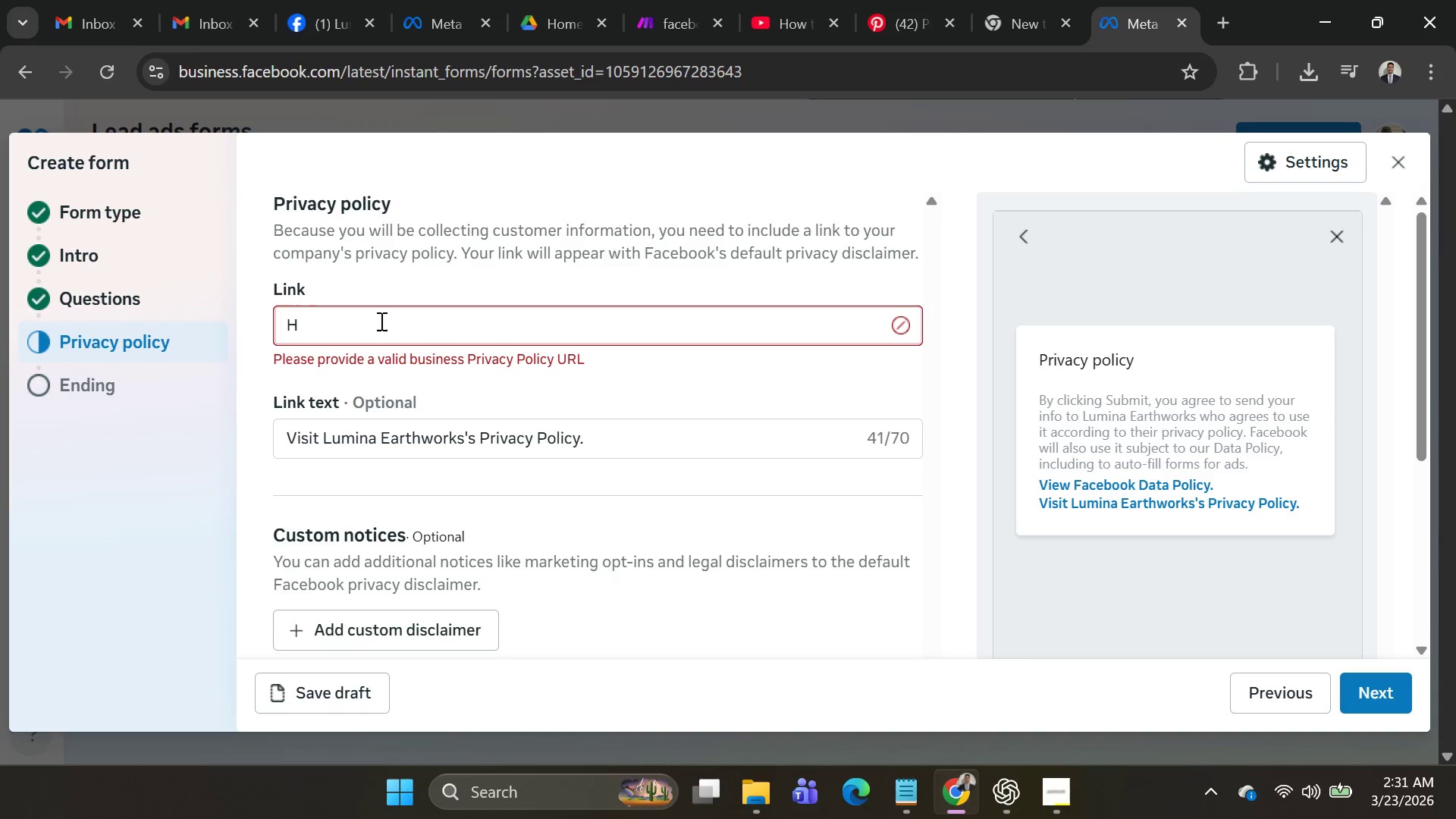 
key(Control+Backspace)
 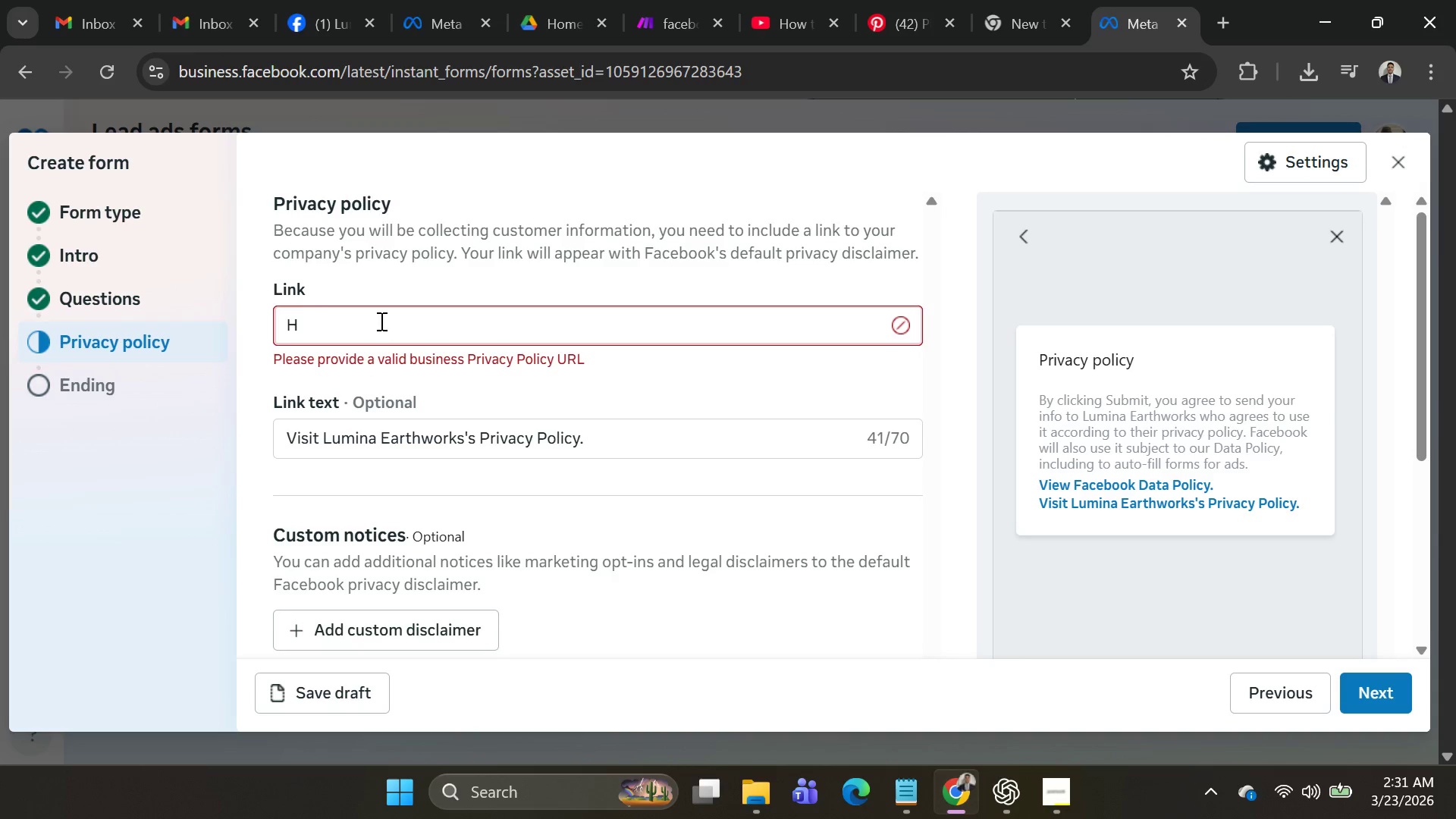 
key(Control+Backspace)
 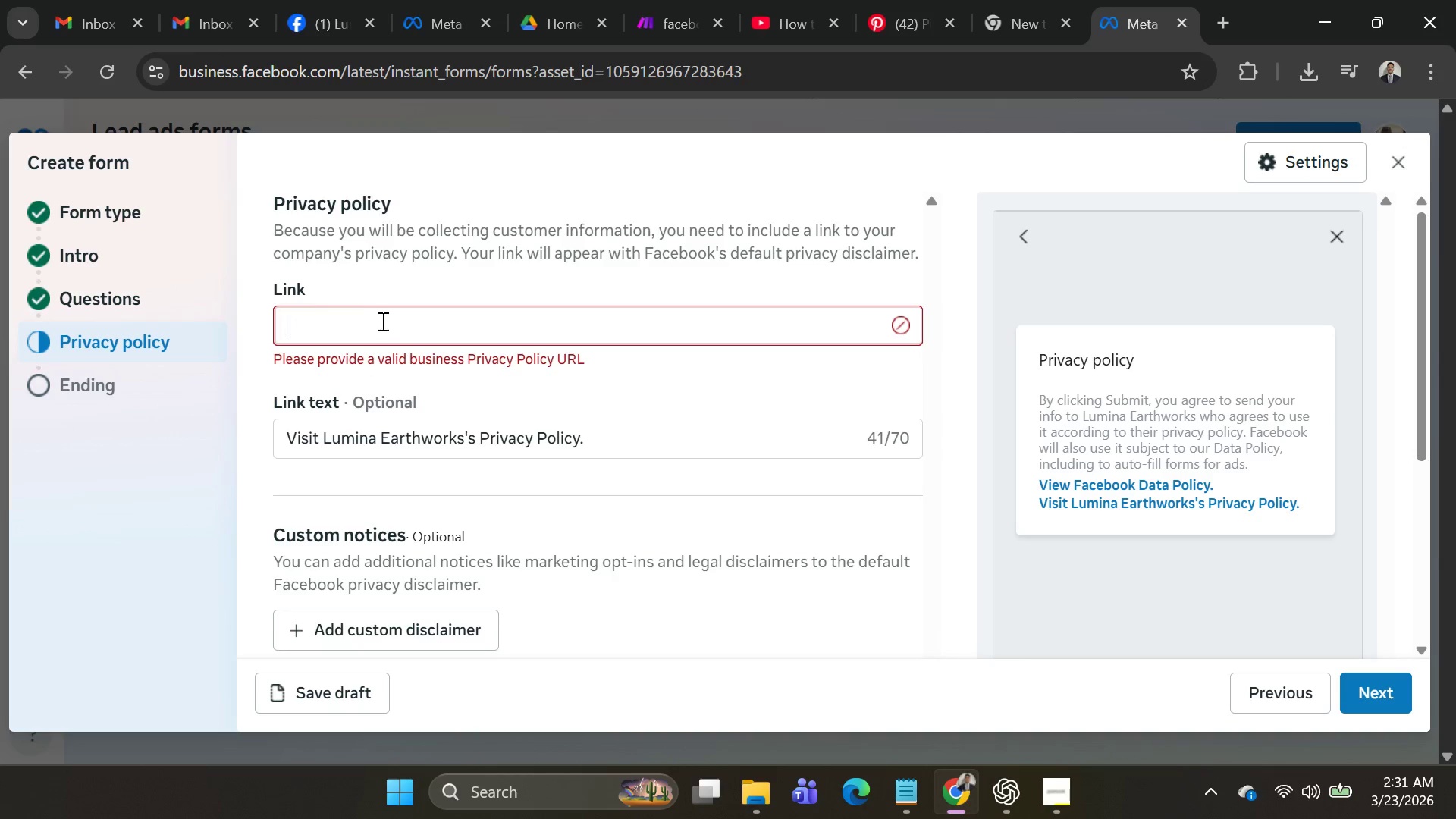 
key(Control+Backspace)
 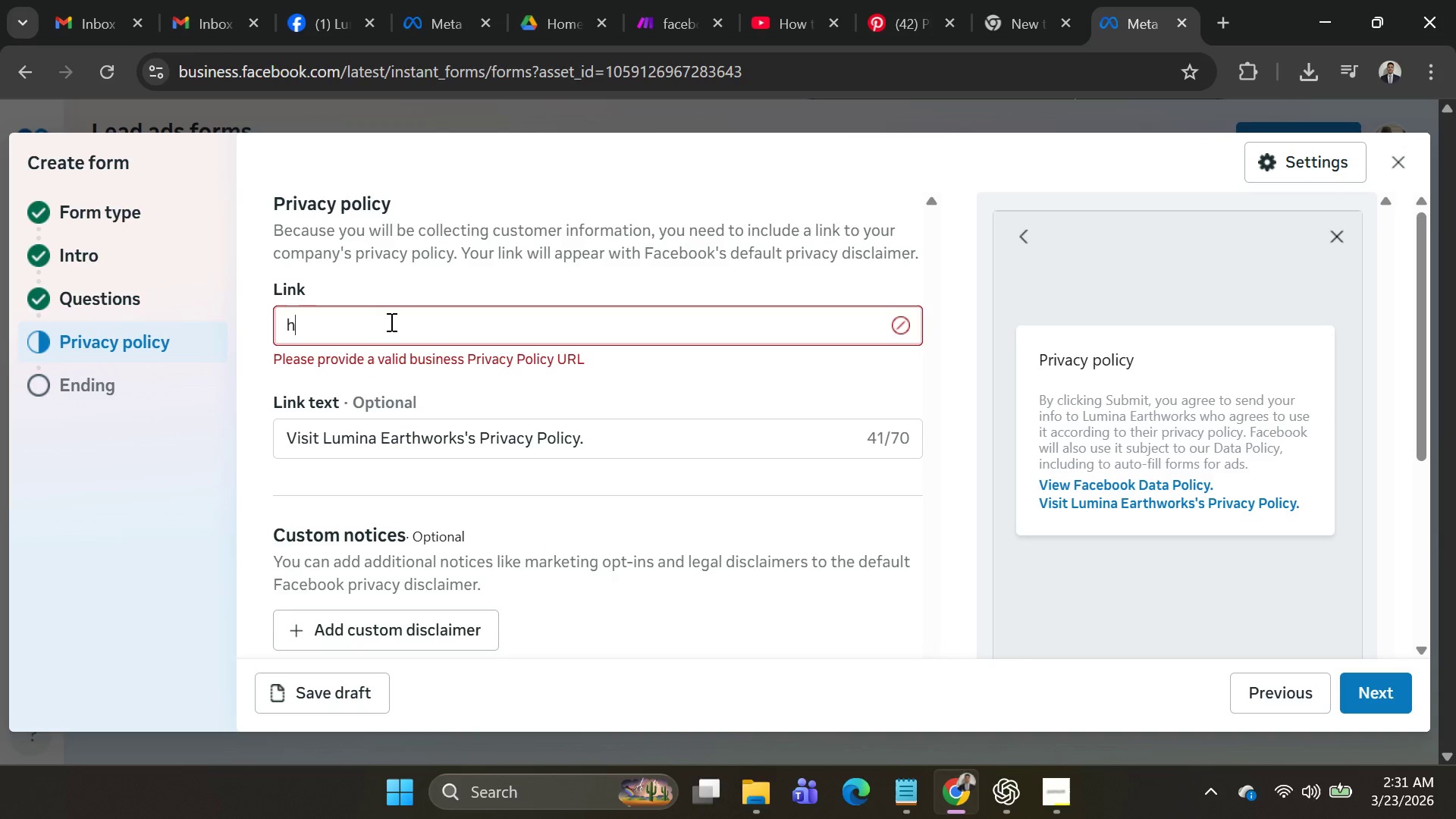 
key(Control+H)
 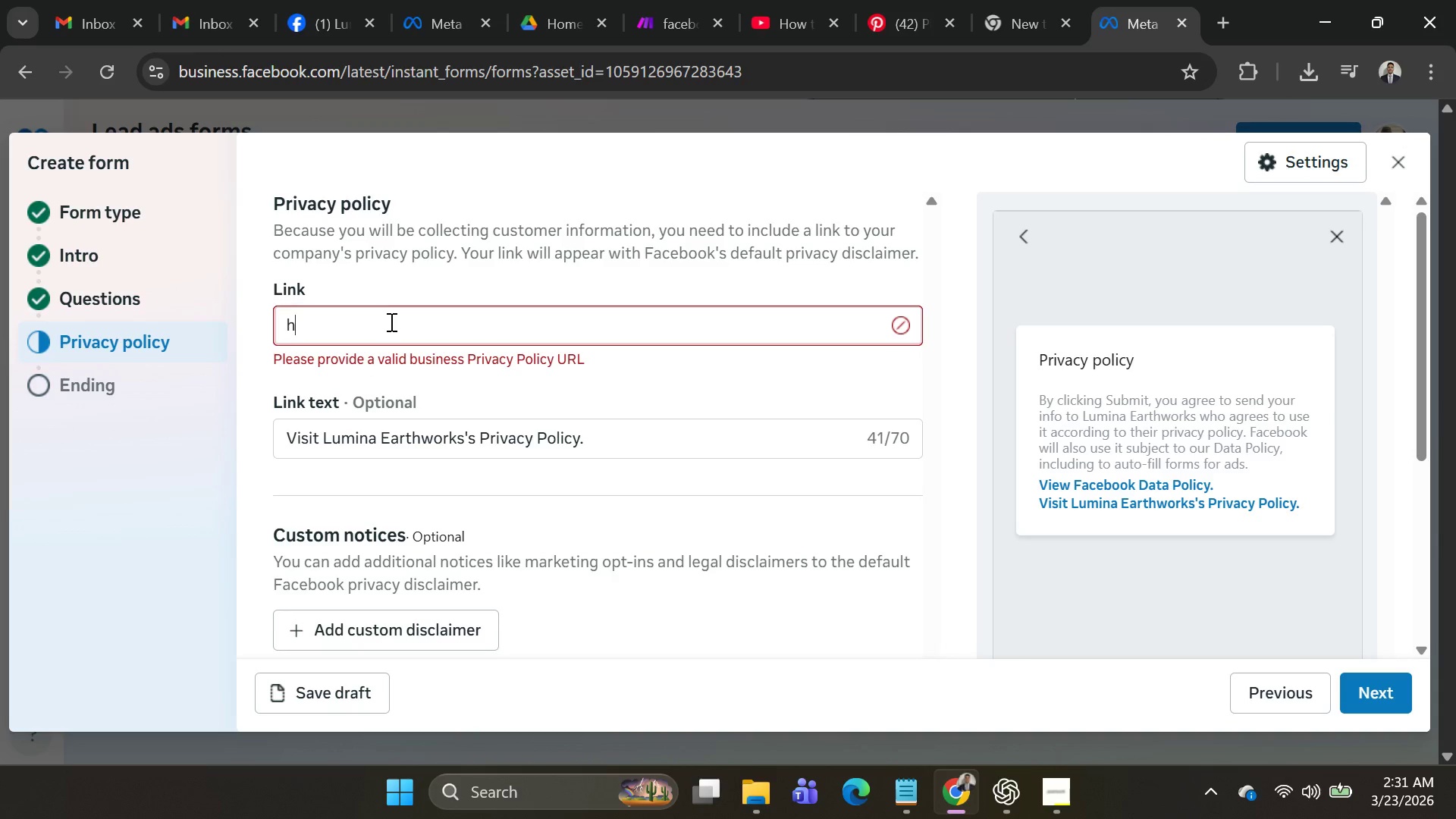 
key(Control+T)
 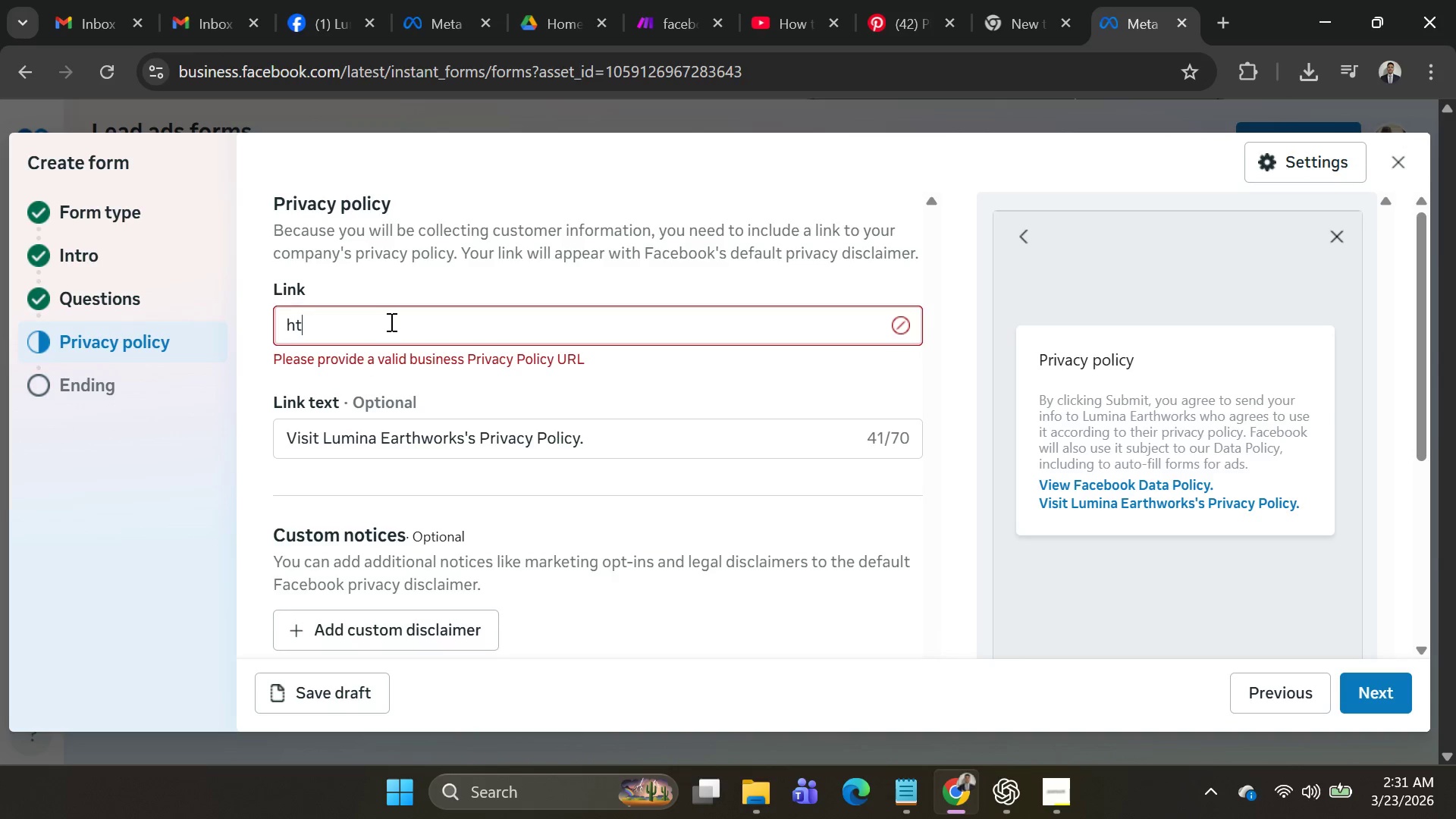 
key(Control+T)
 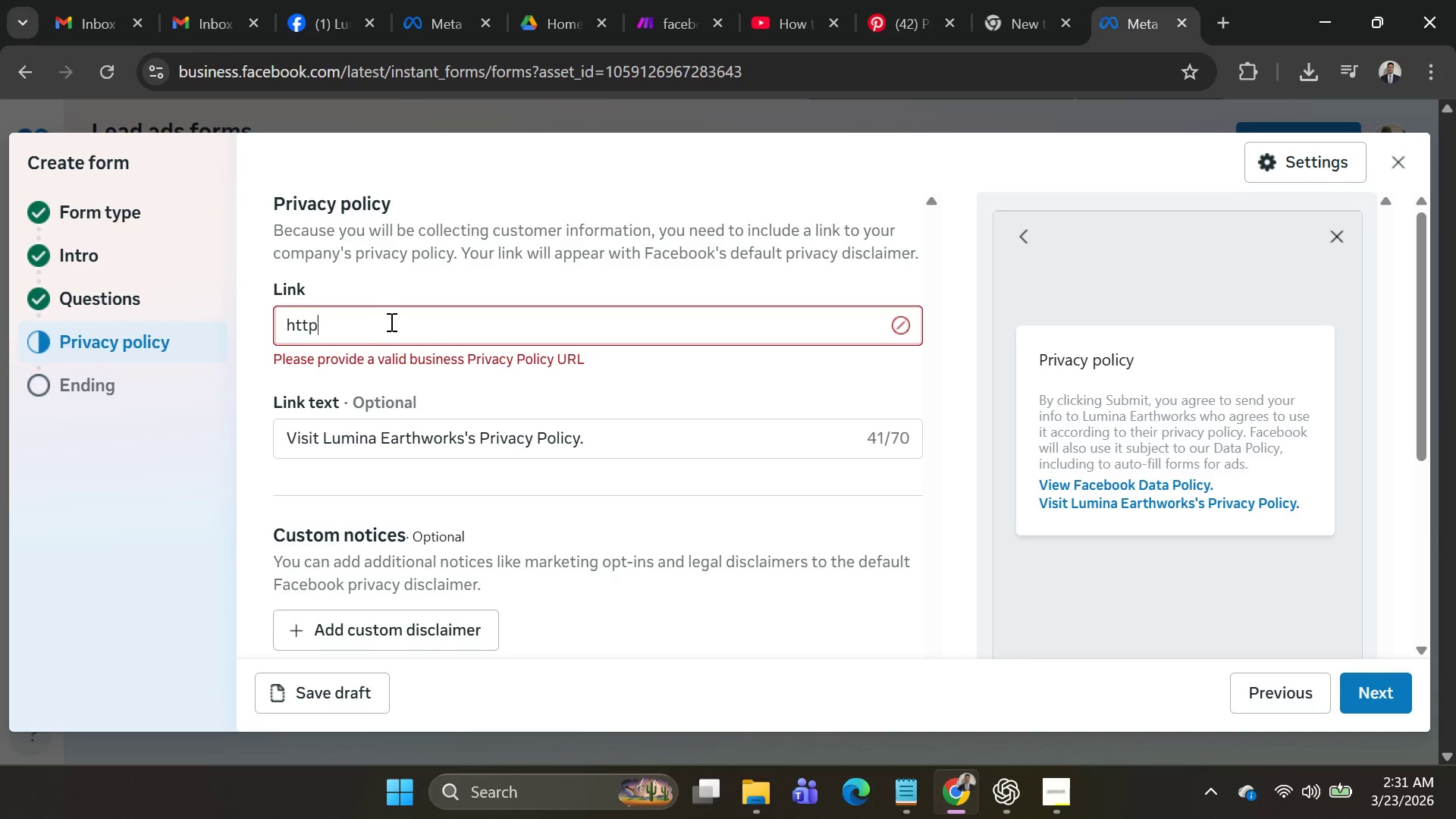 
key(Control+P)
 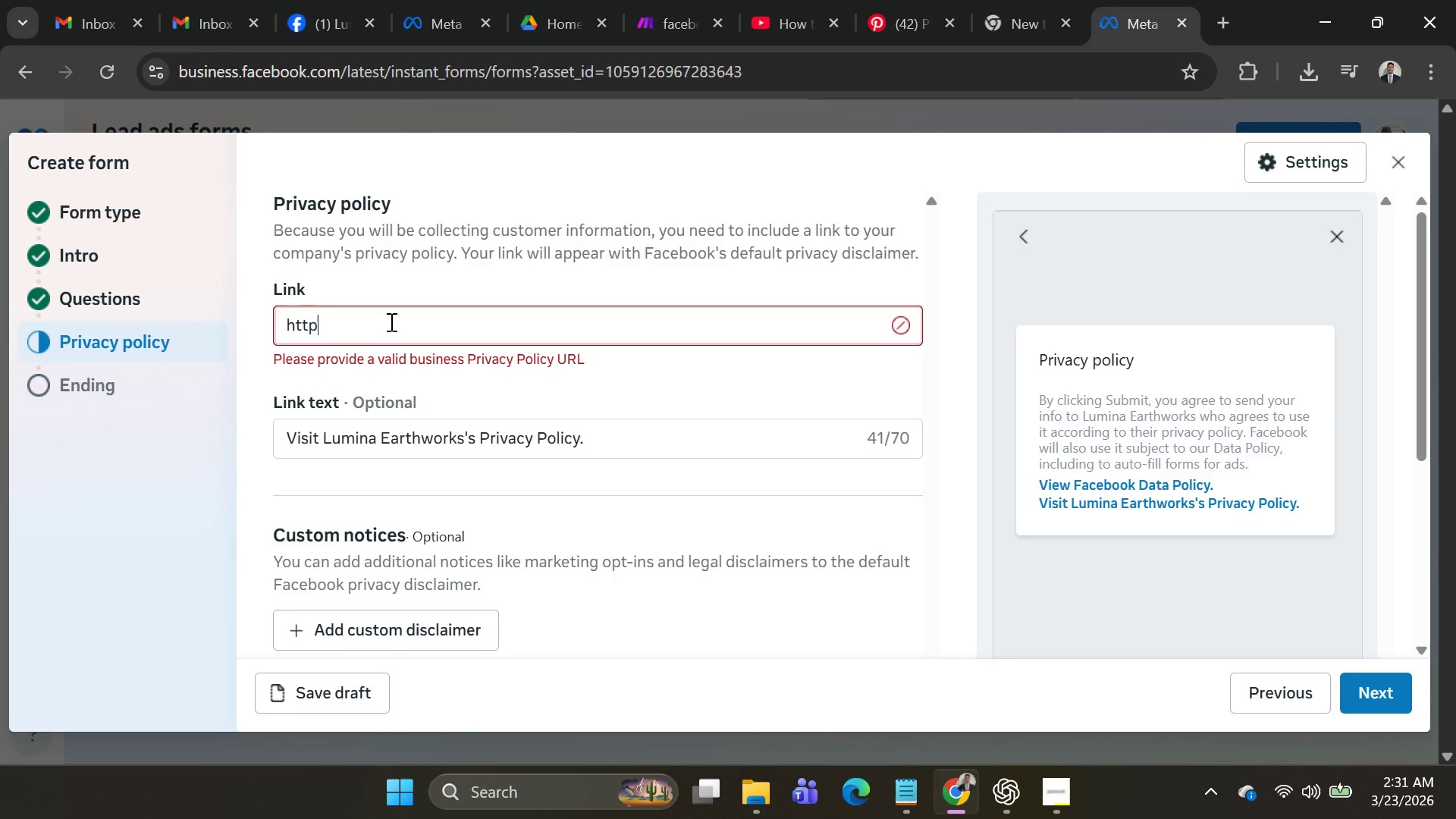 
key(Control+S)
 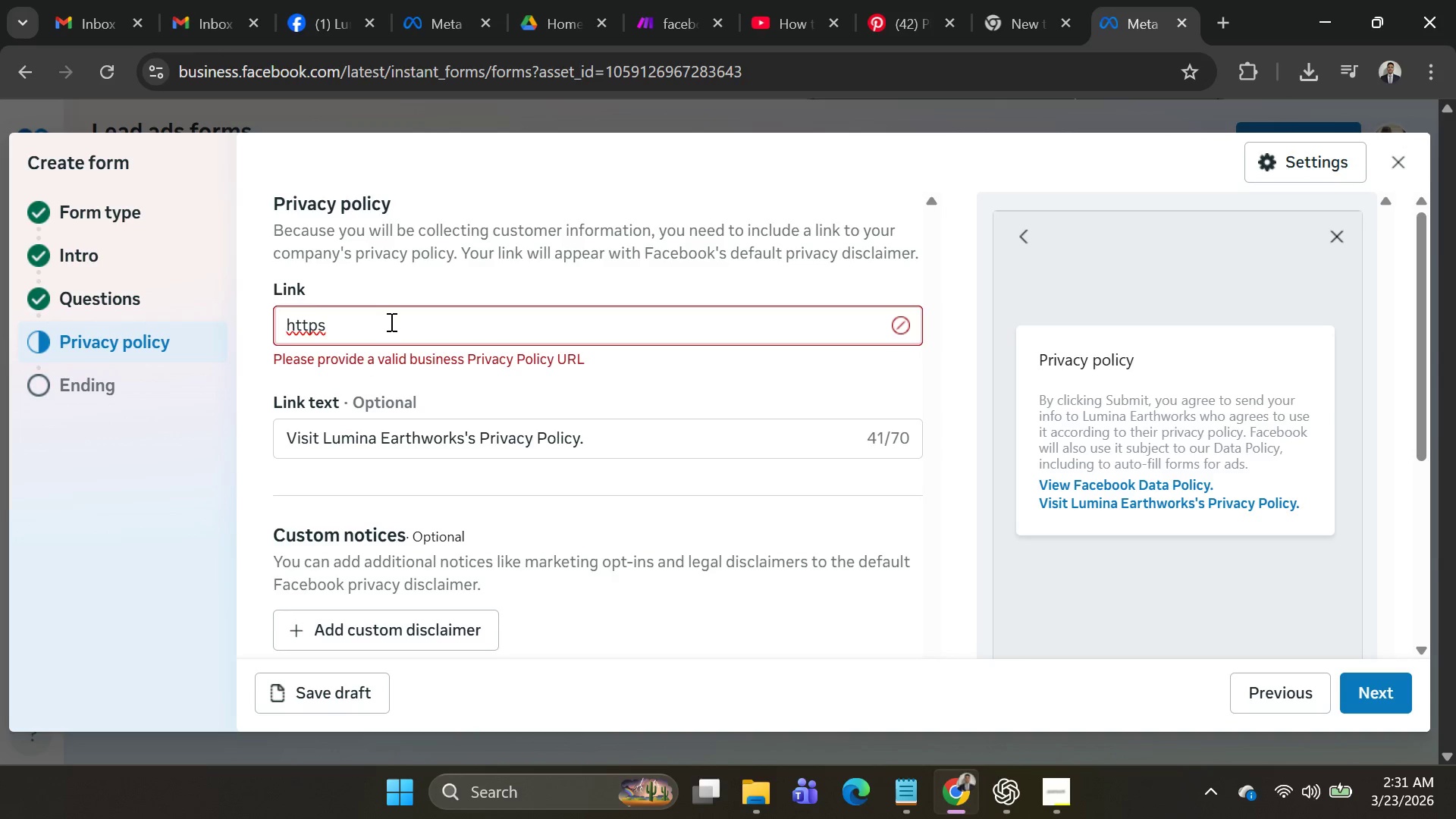 
key(Control+Shift+Semicolon)
 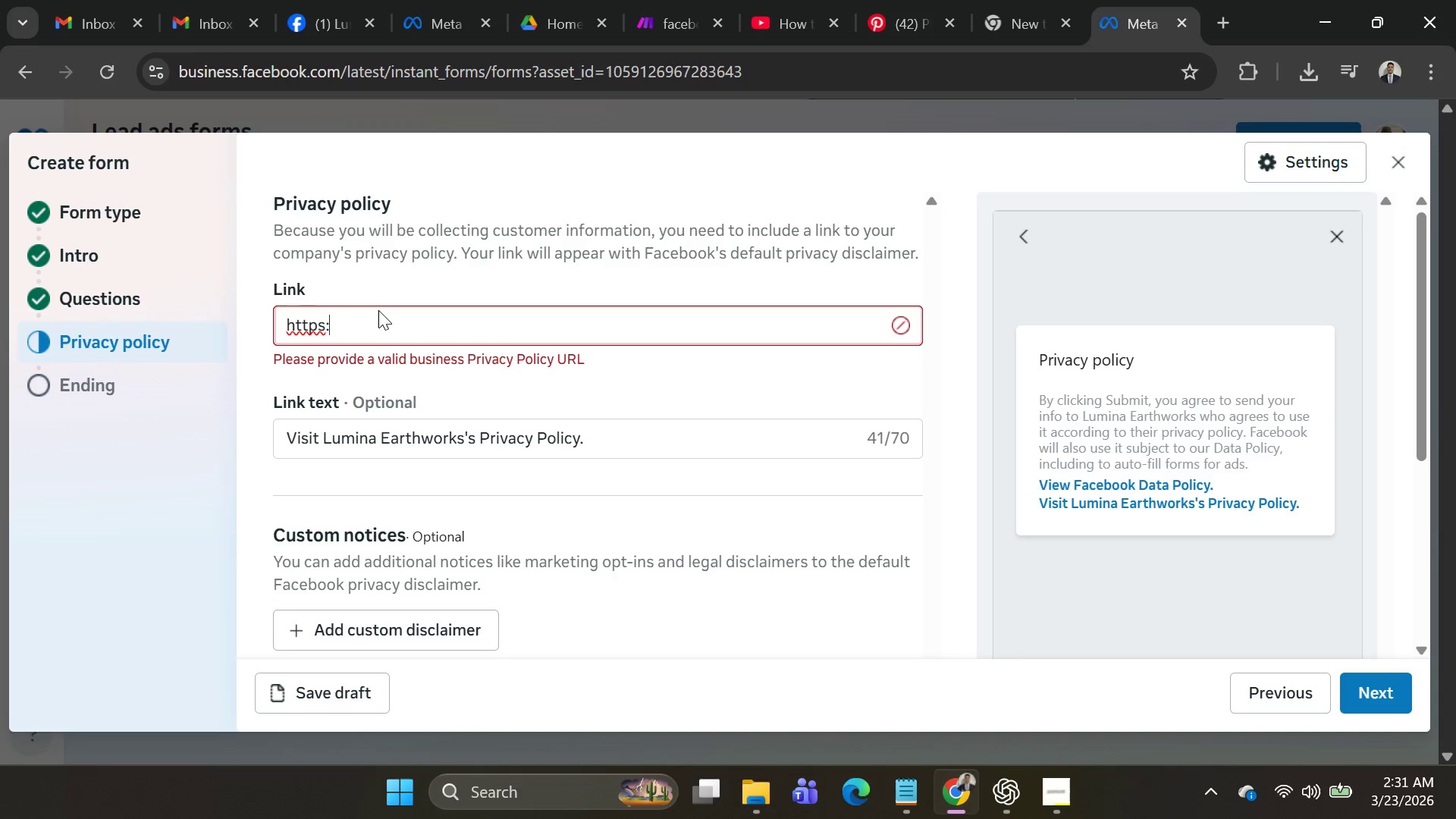 
key(Control+Slash)
 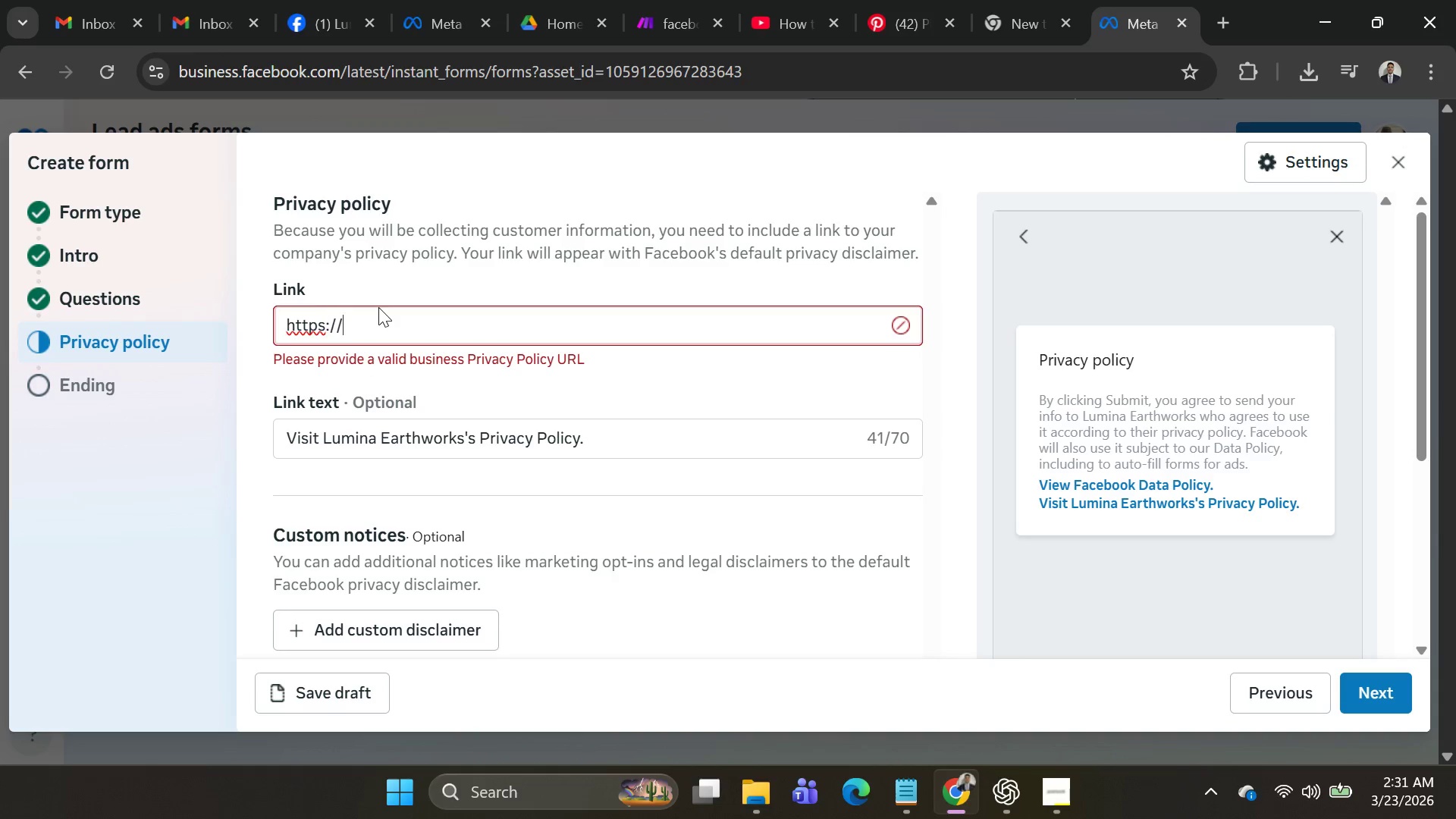 
key(Control+Slash)
 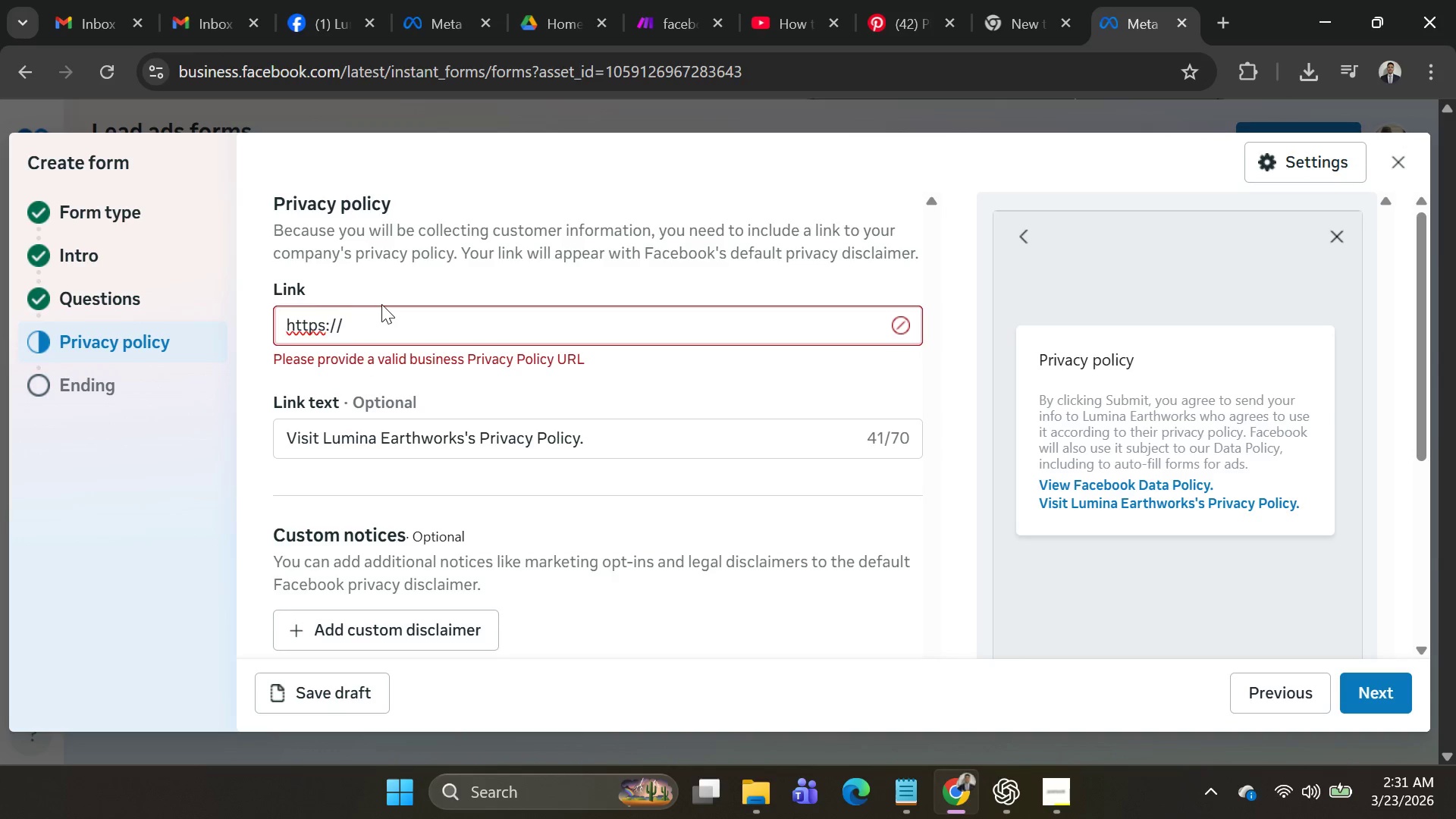 
key(Control+E)
 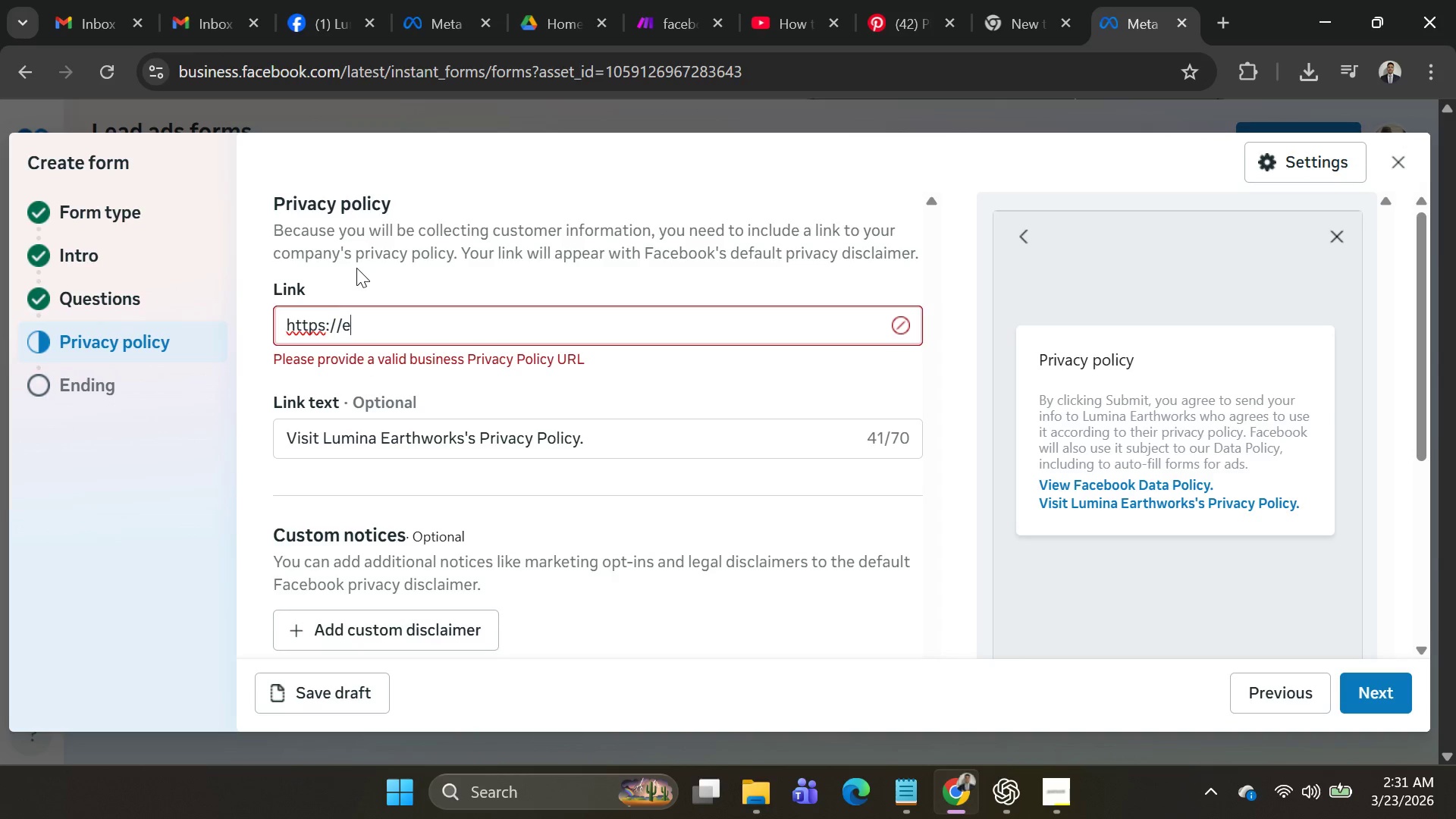 
key(Control+X)
 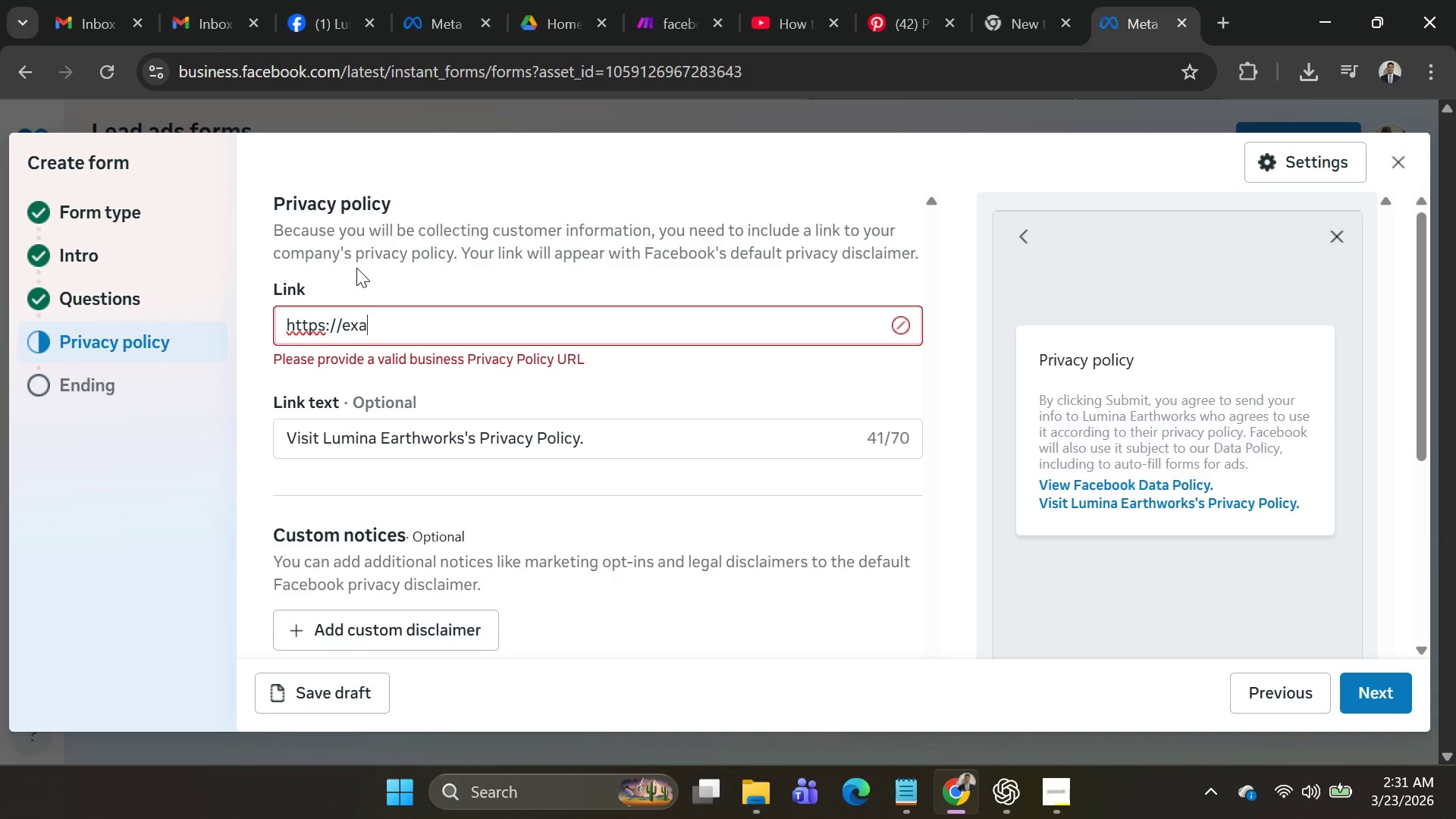 
key(Control+A)
 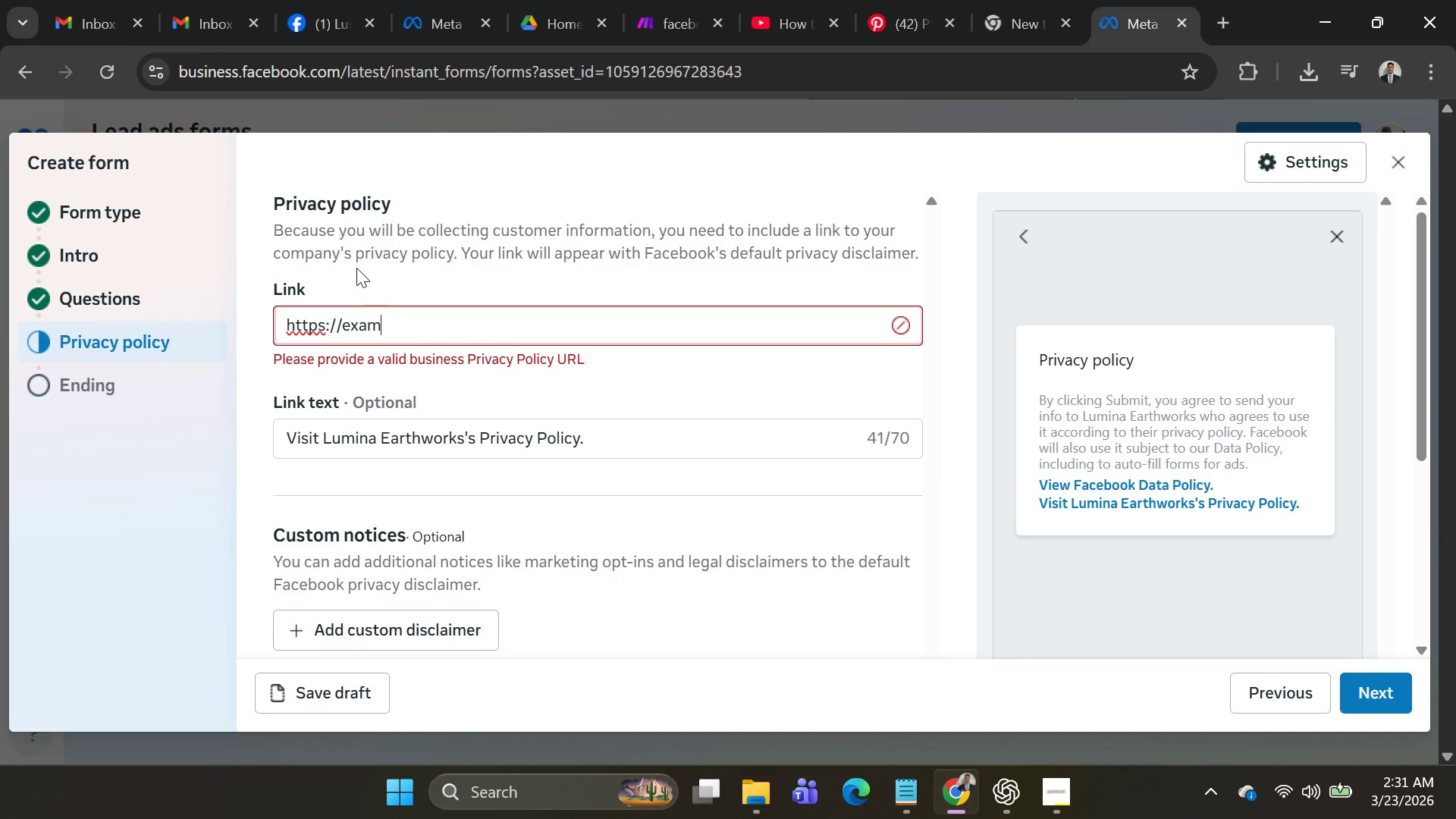 
key(Control+M)
 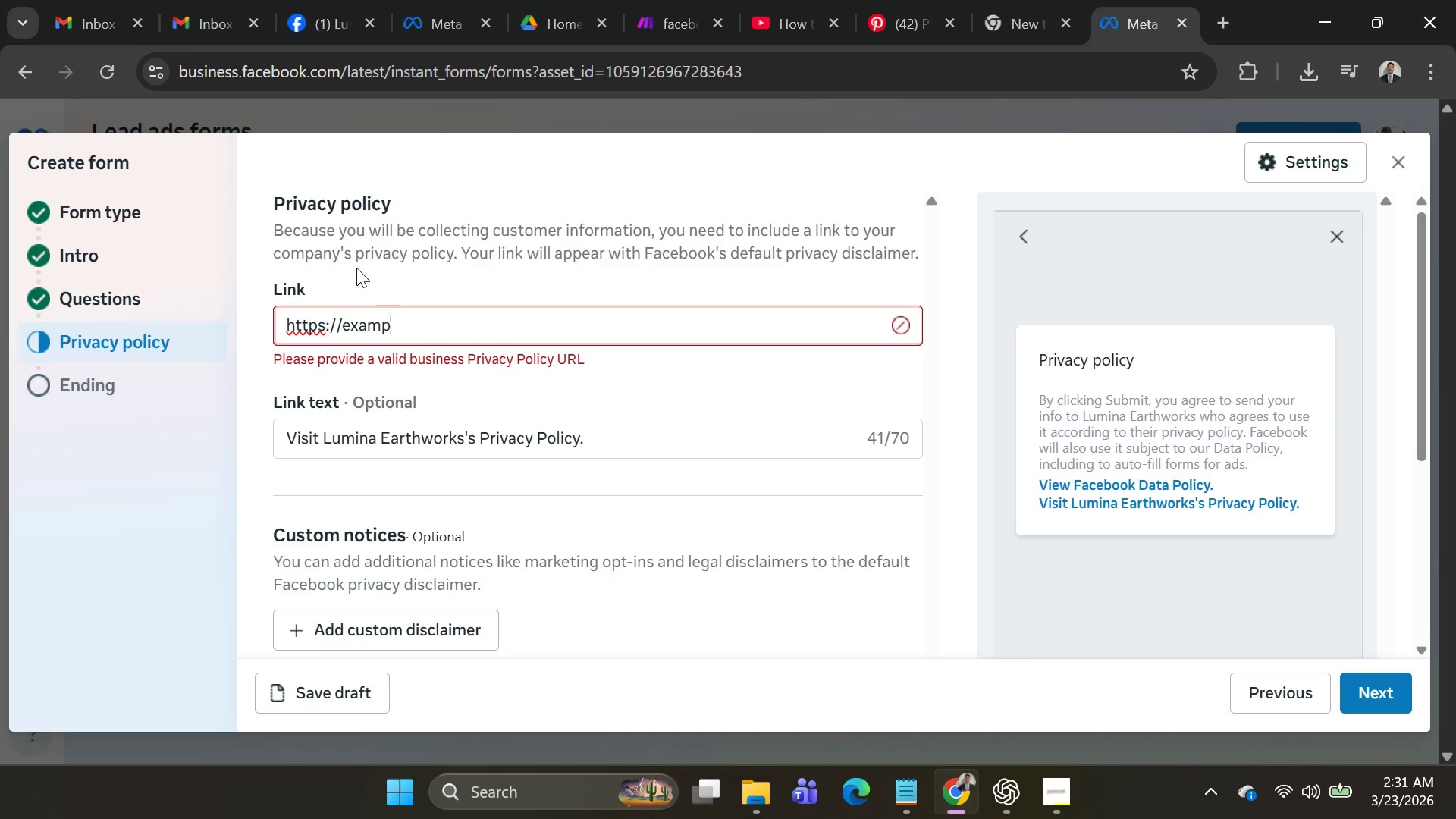 
key(Control+P)
 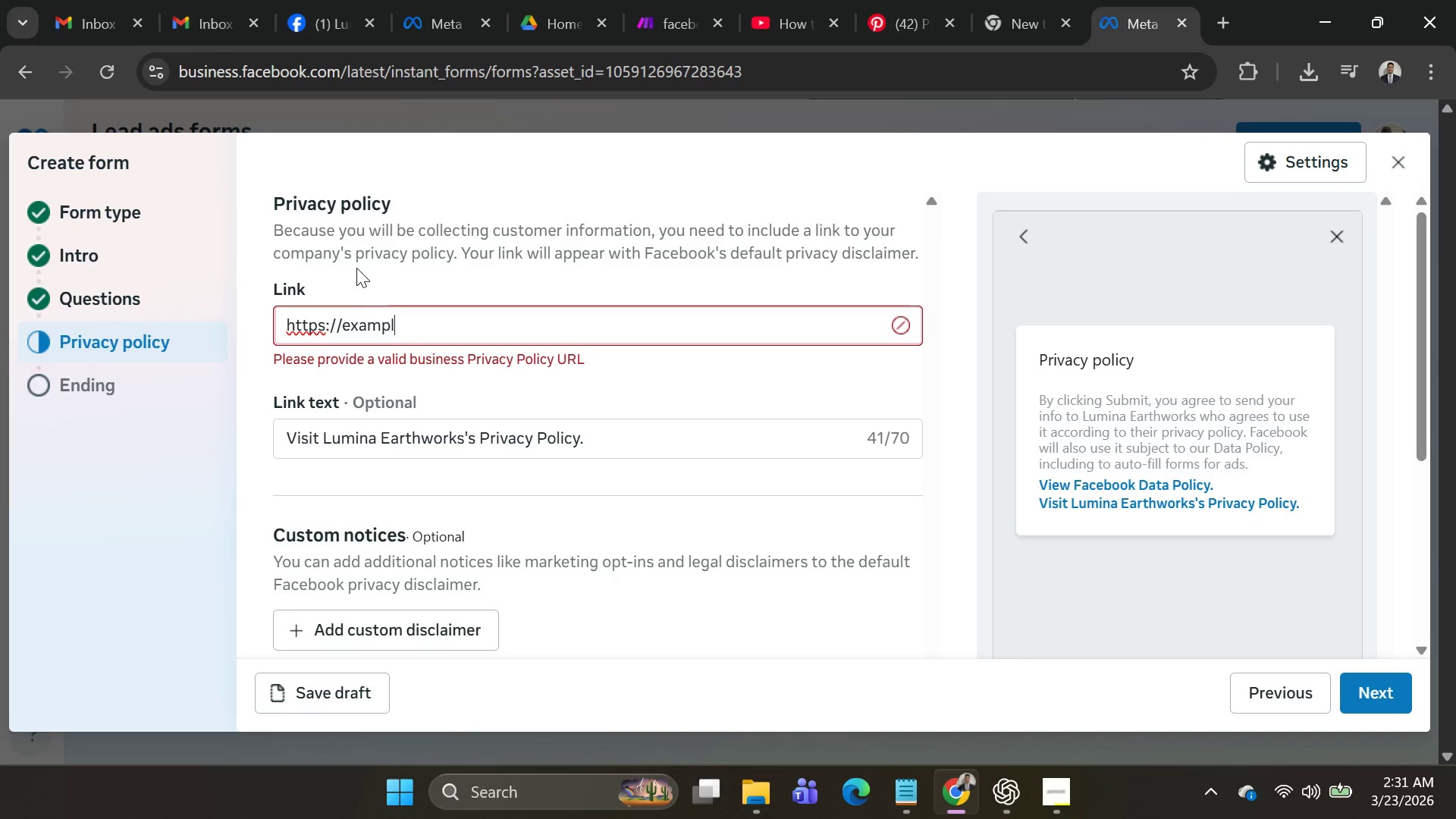 
key(Control+L)
 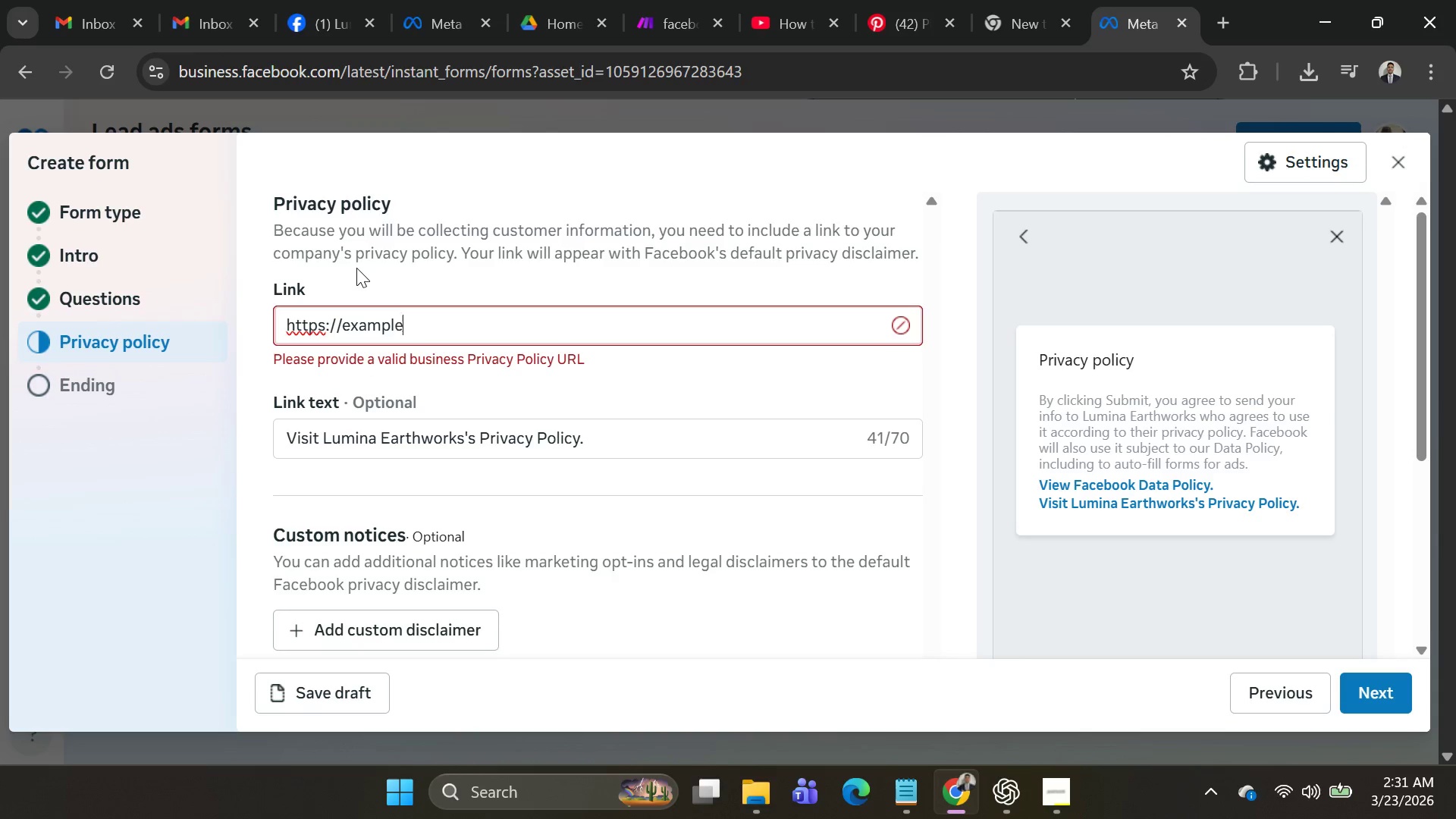 
key(Control+E)
 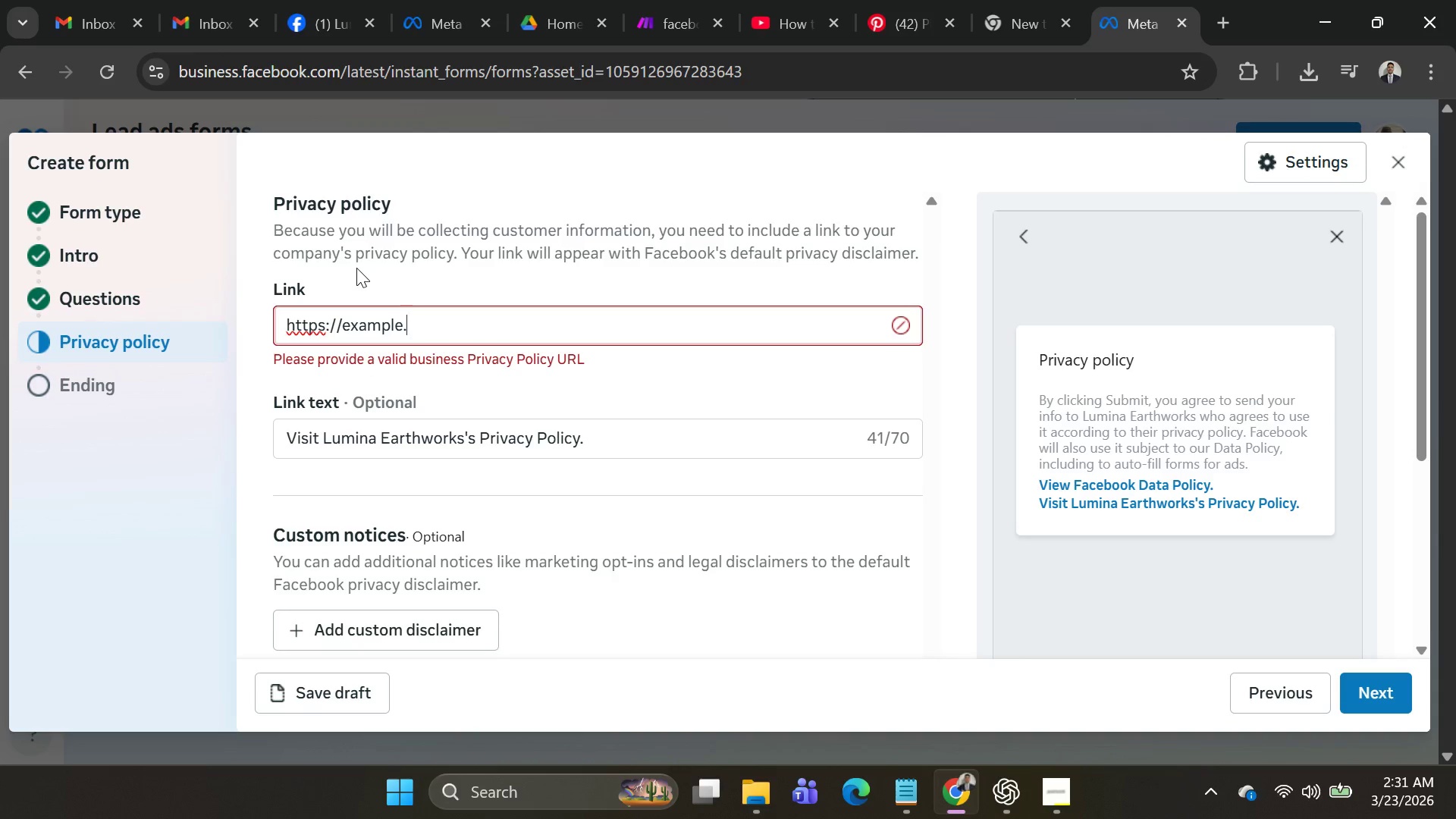 
key(Control+Period)
 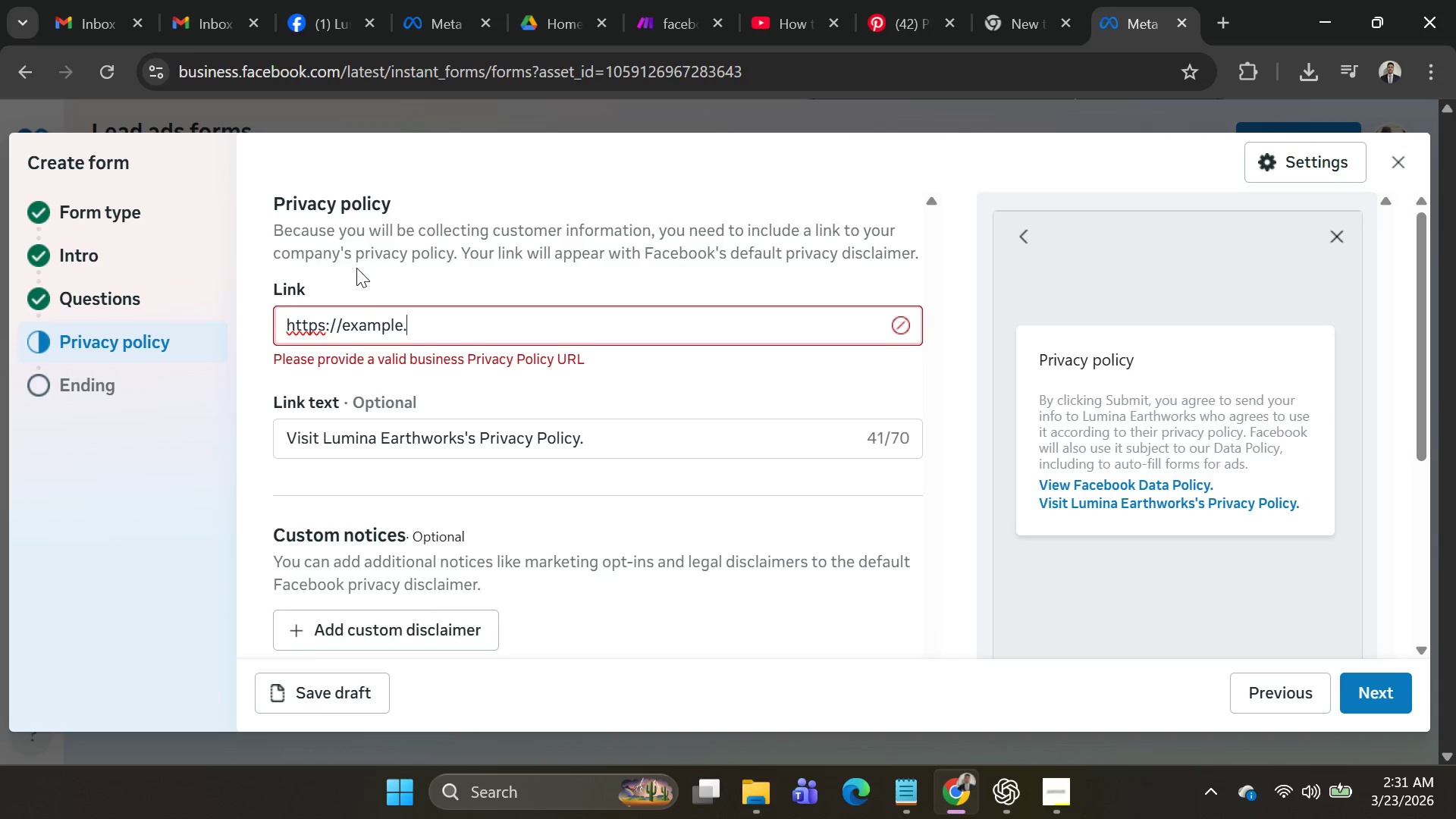 
key(Control+C)
 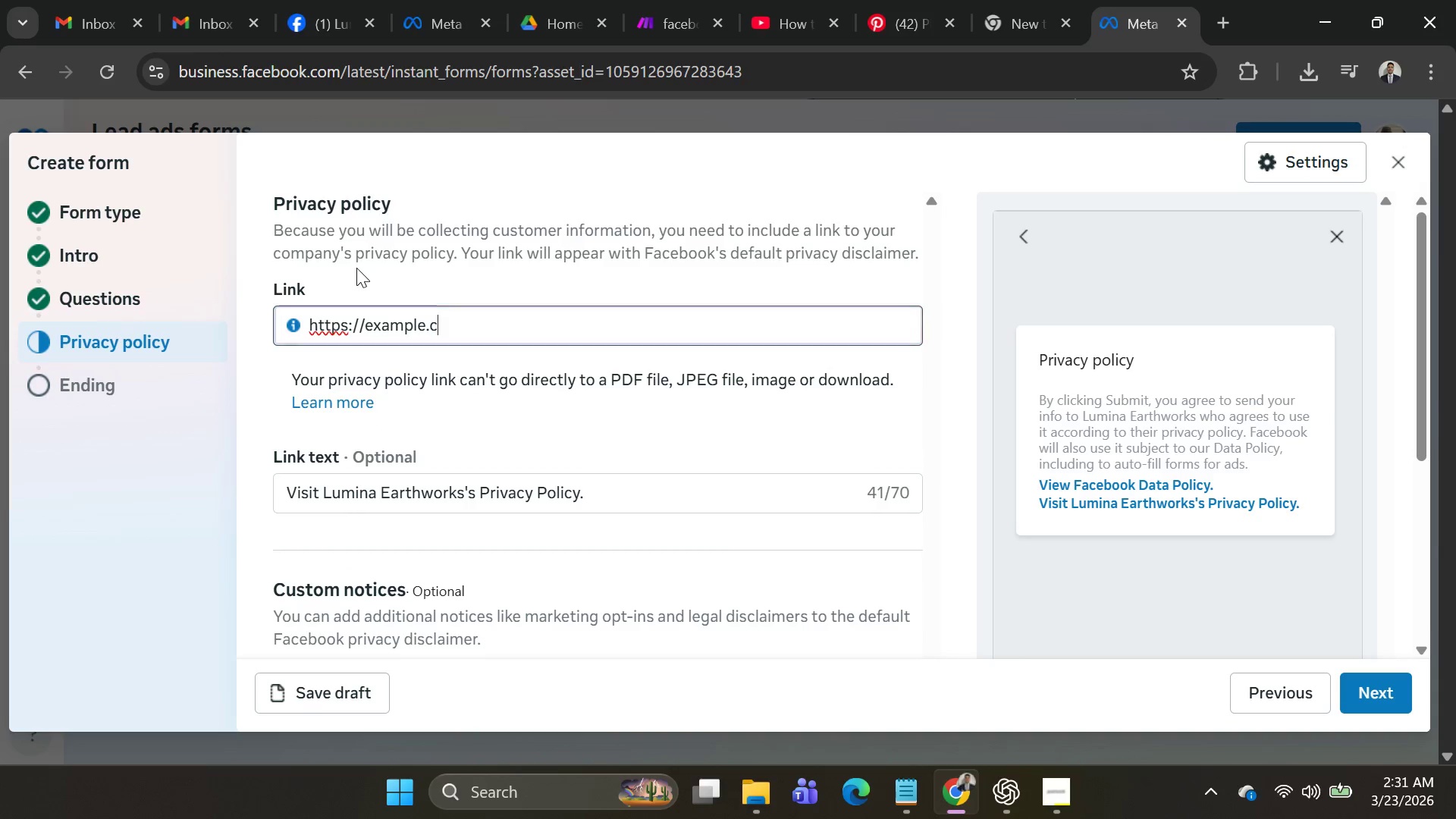 
key(Control+O)
 